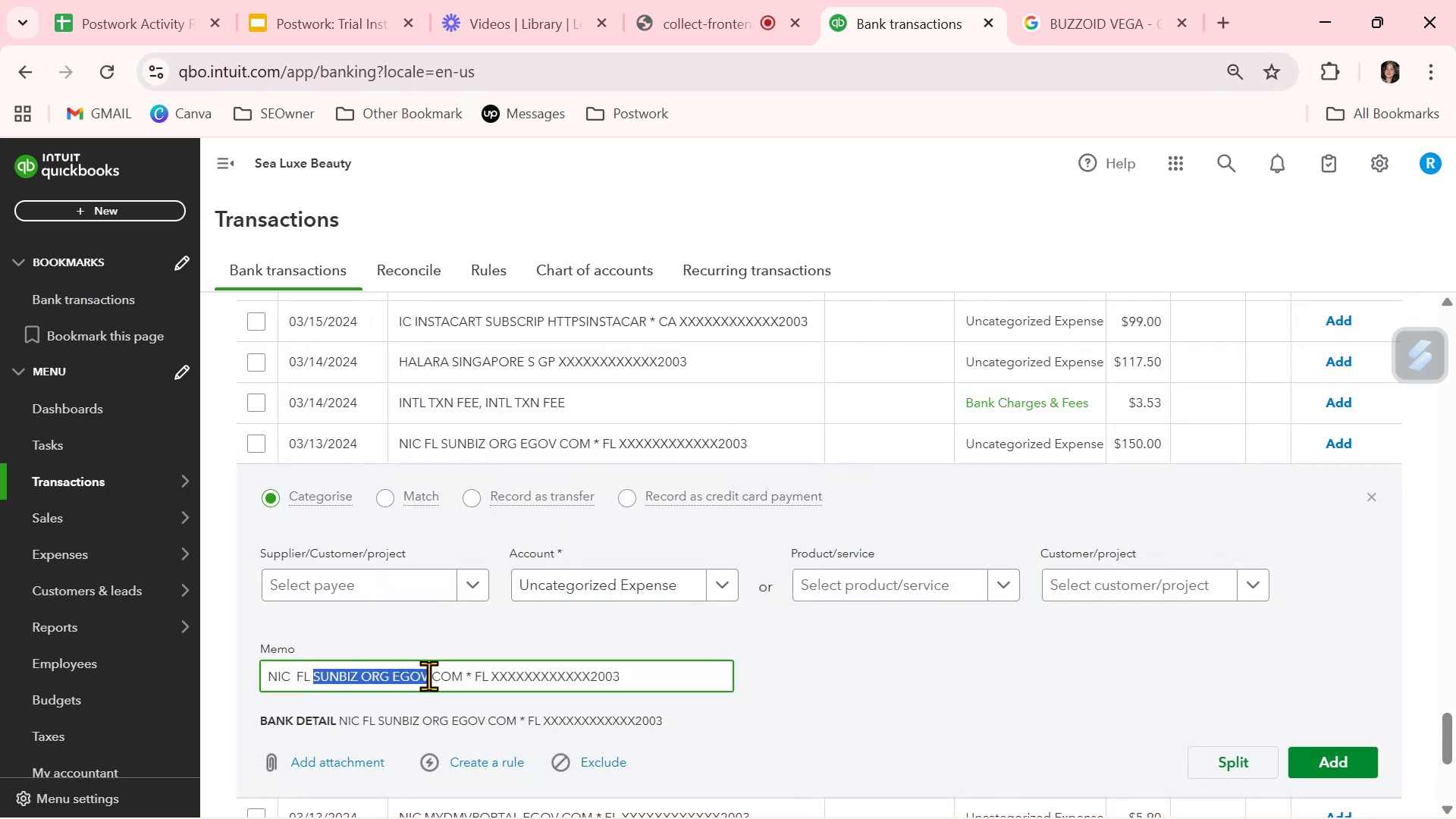 
key(Control+ControlLeft)
 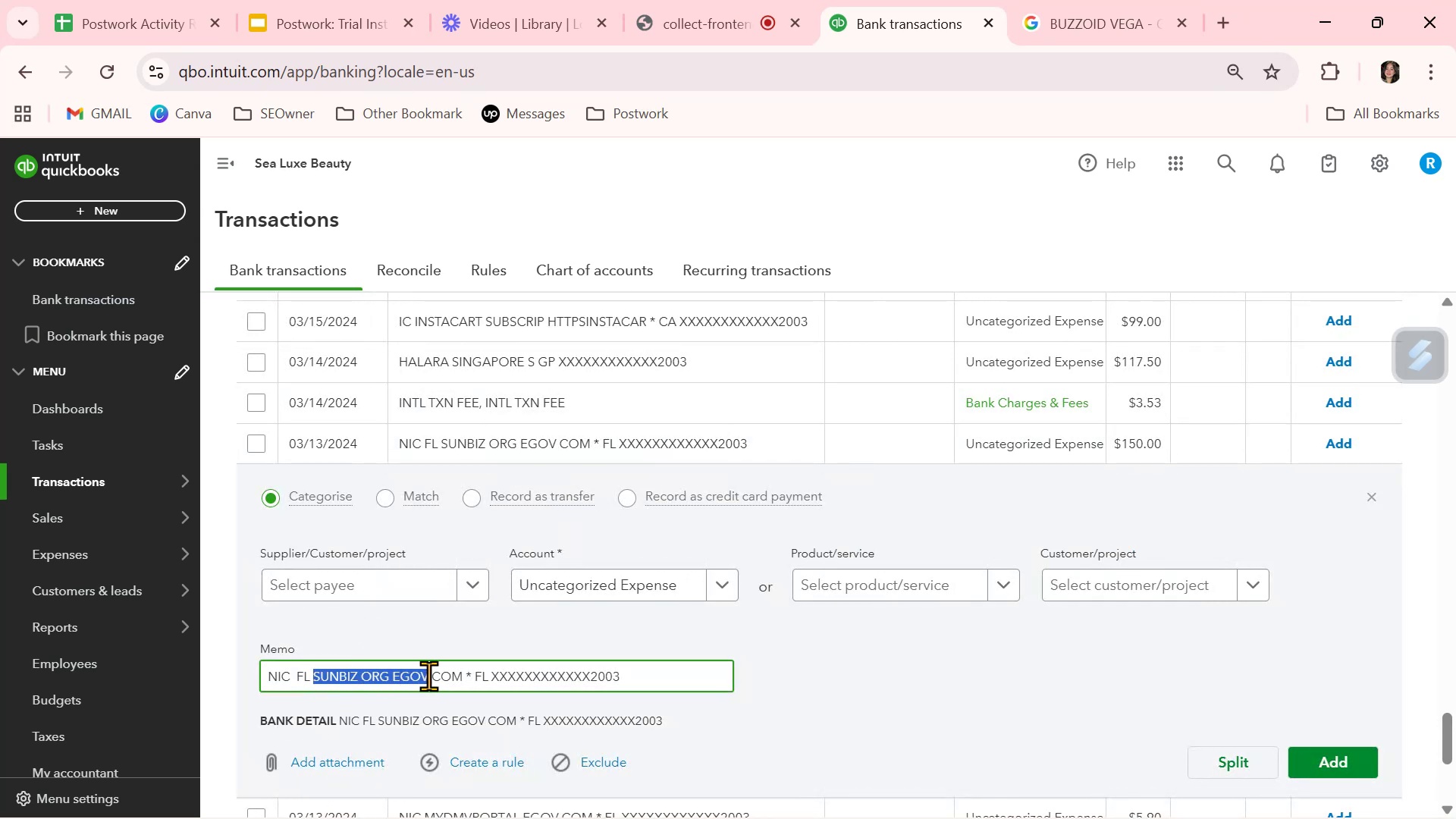 
key(Control+C)
 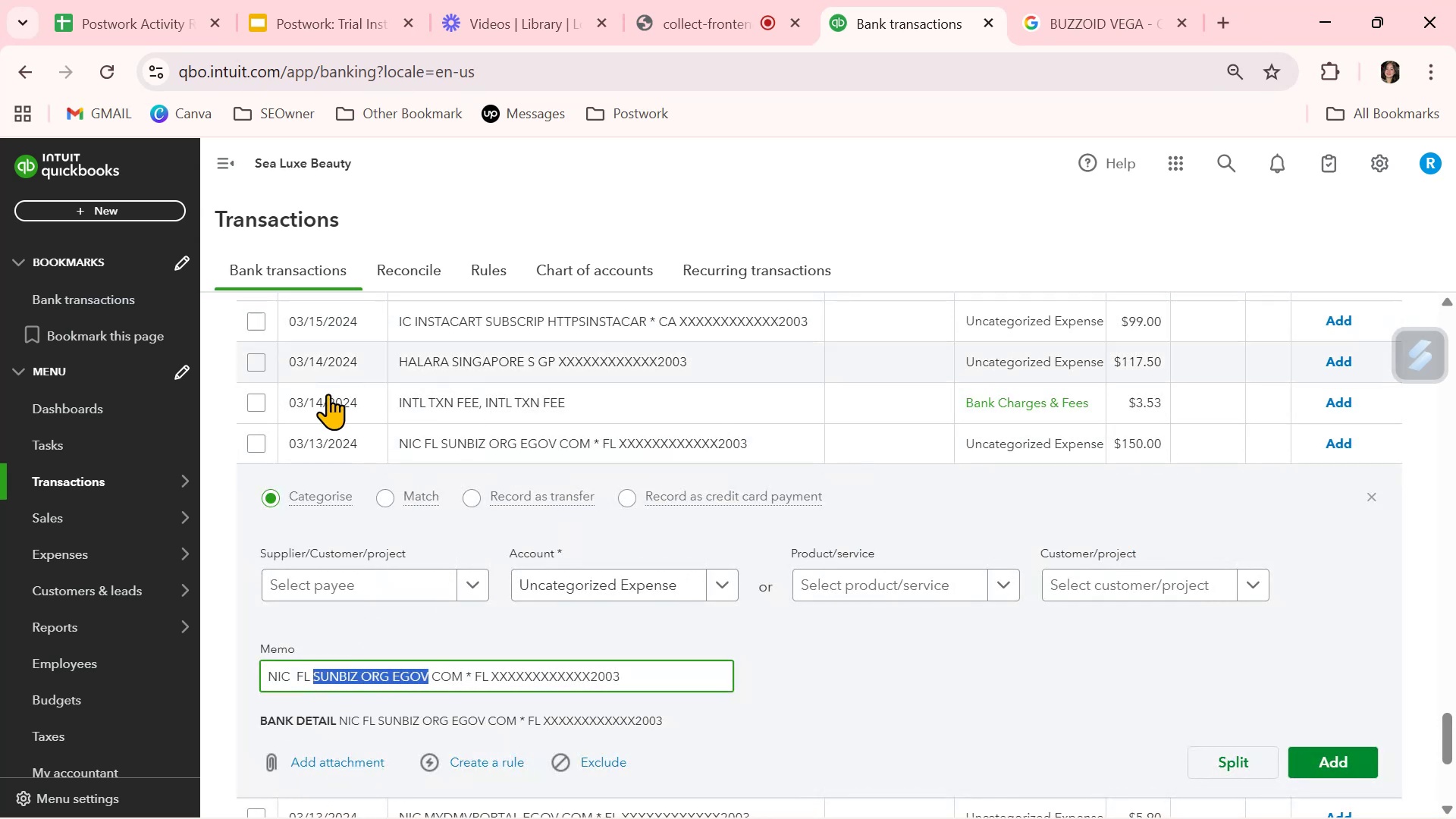 
left_click([335, 583])
 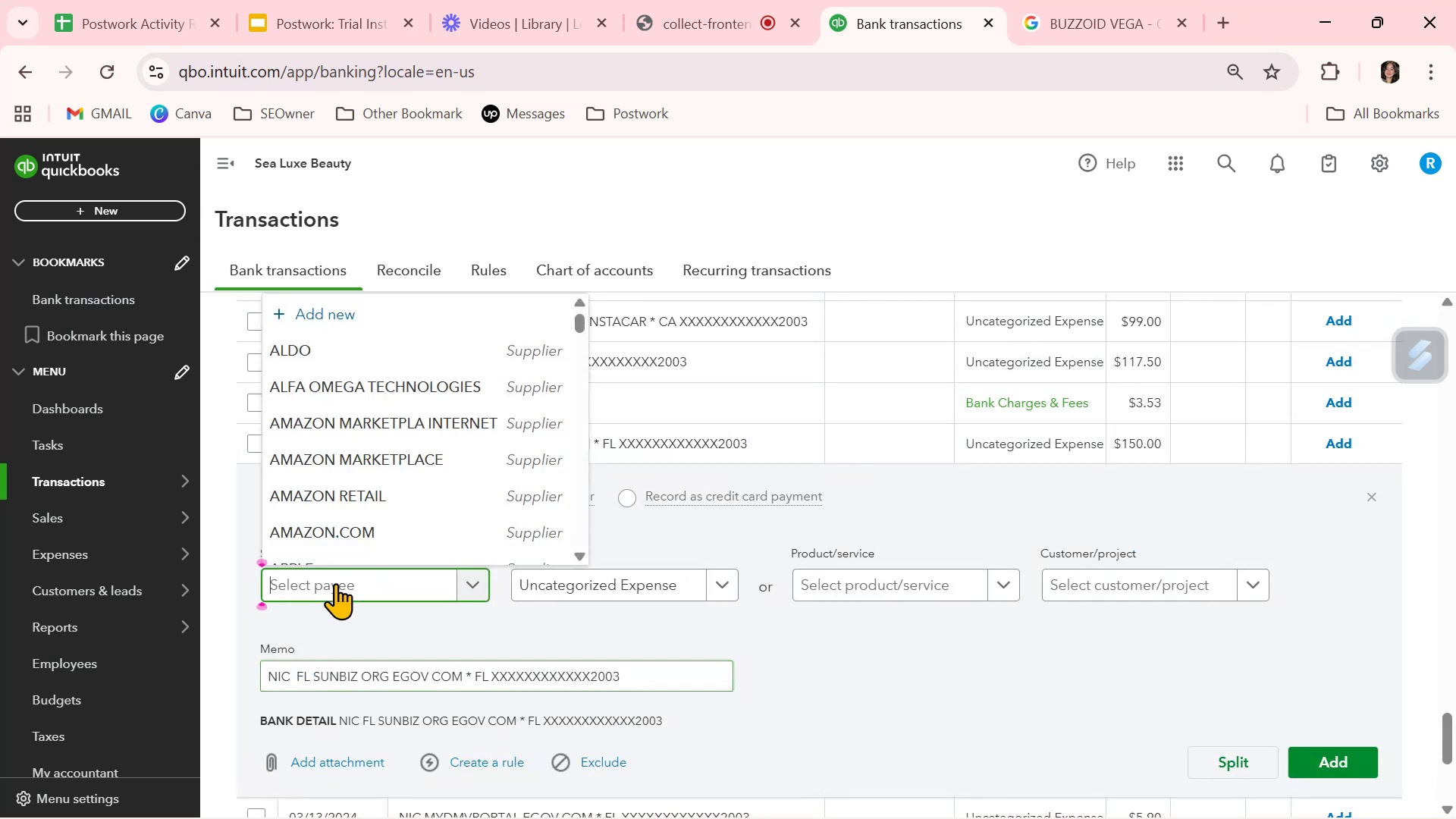 
key(Control+ControlLeft)
 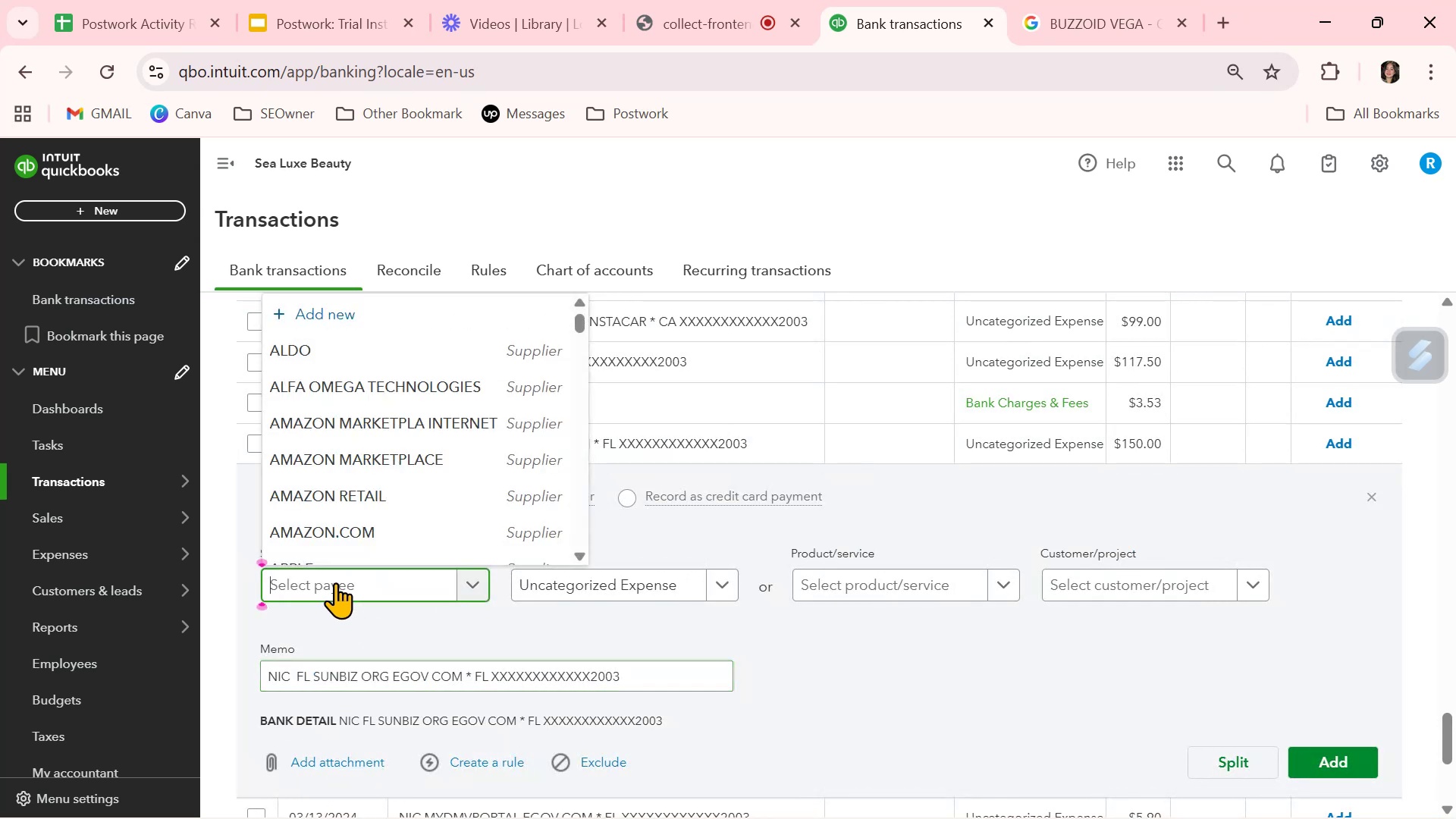 
key(Control+V)
 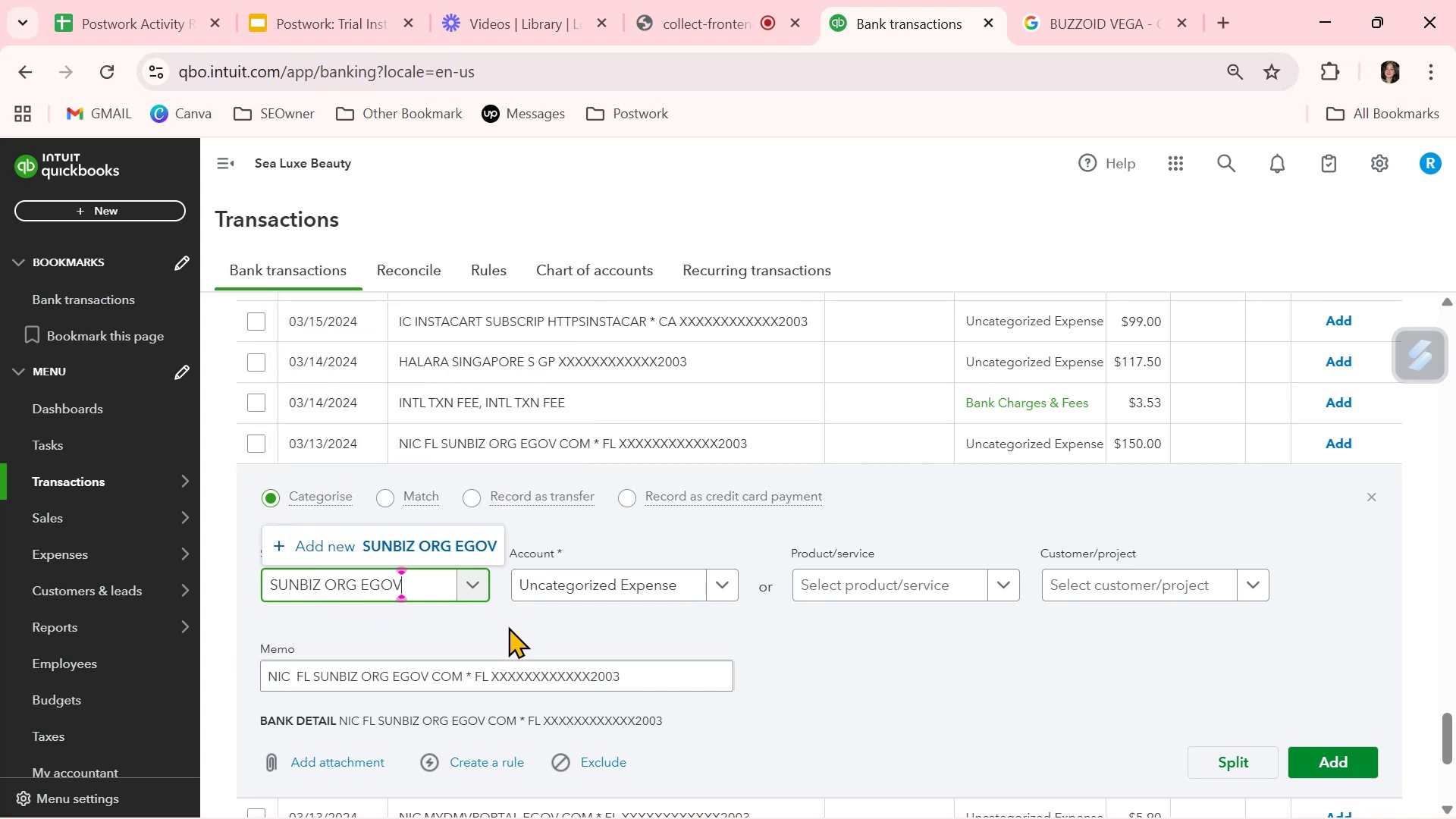 
left_click([471, 550])
 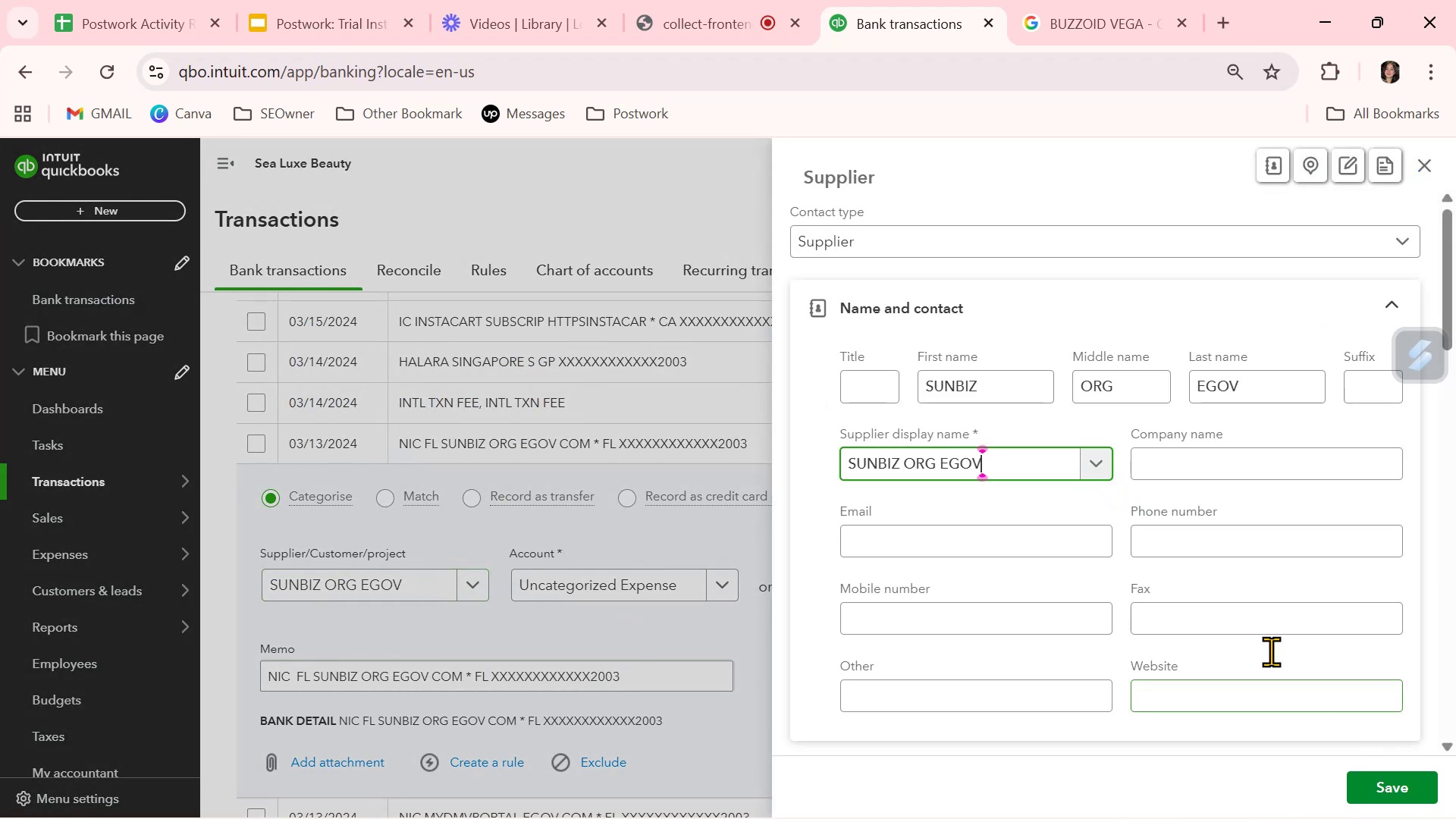 
left_click_drag(start_coordinate=[1250, 382], to_coordinate=[1157, 383])
 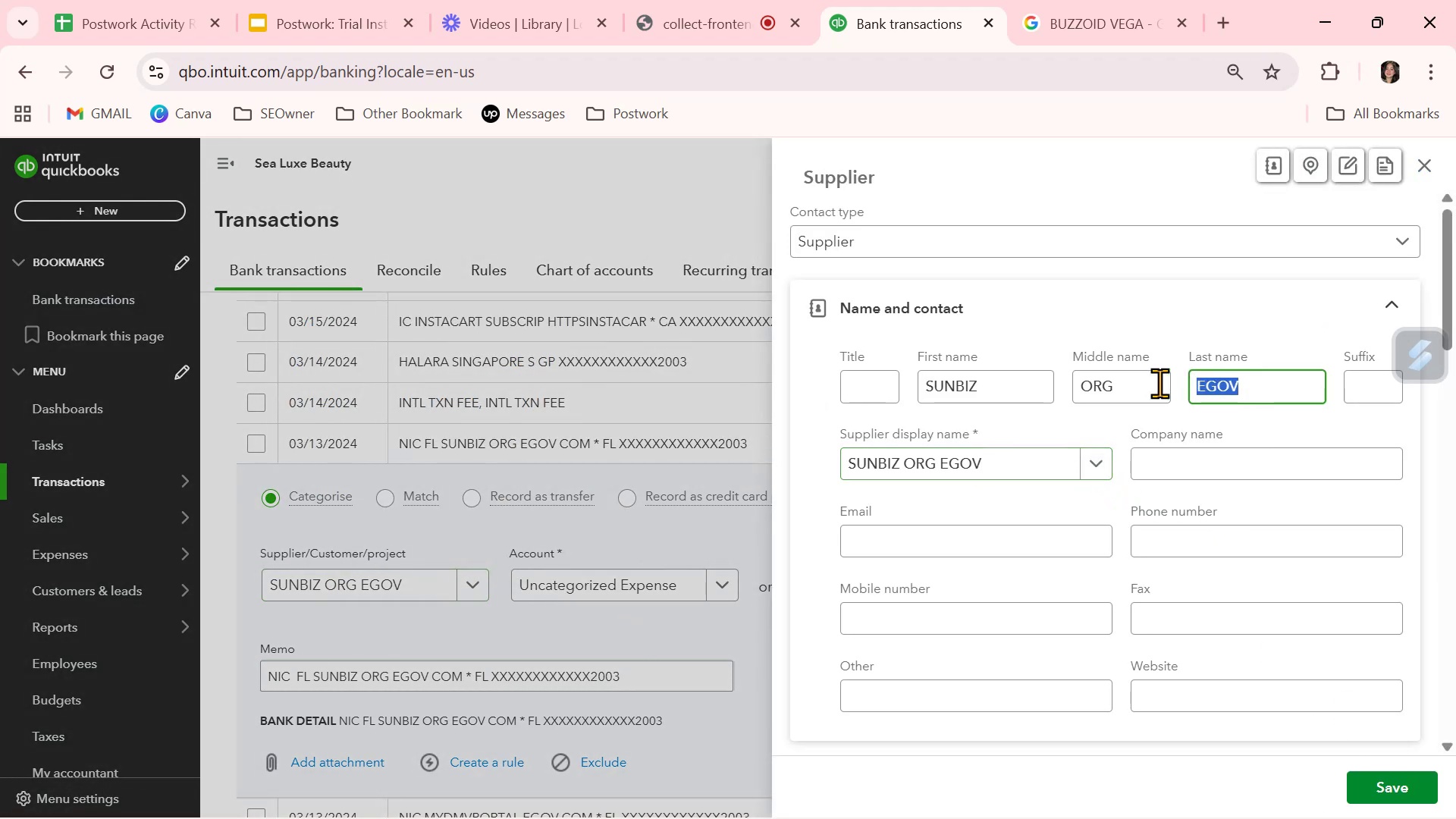 
key(Backspace)
 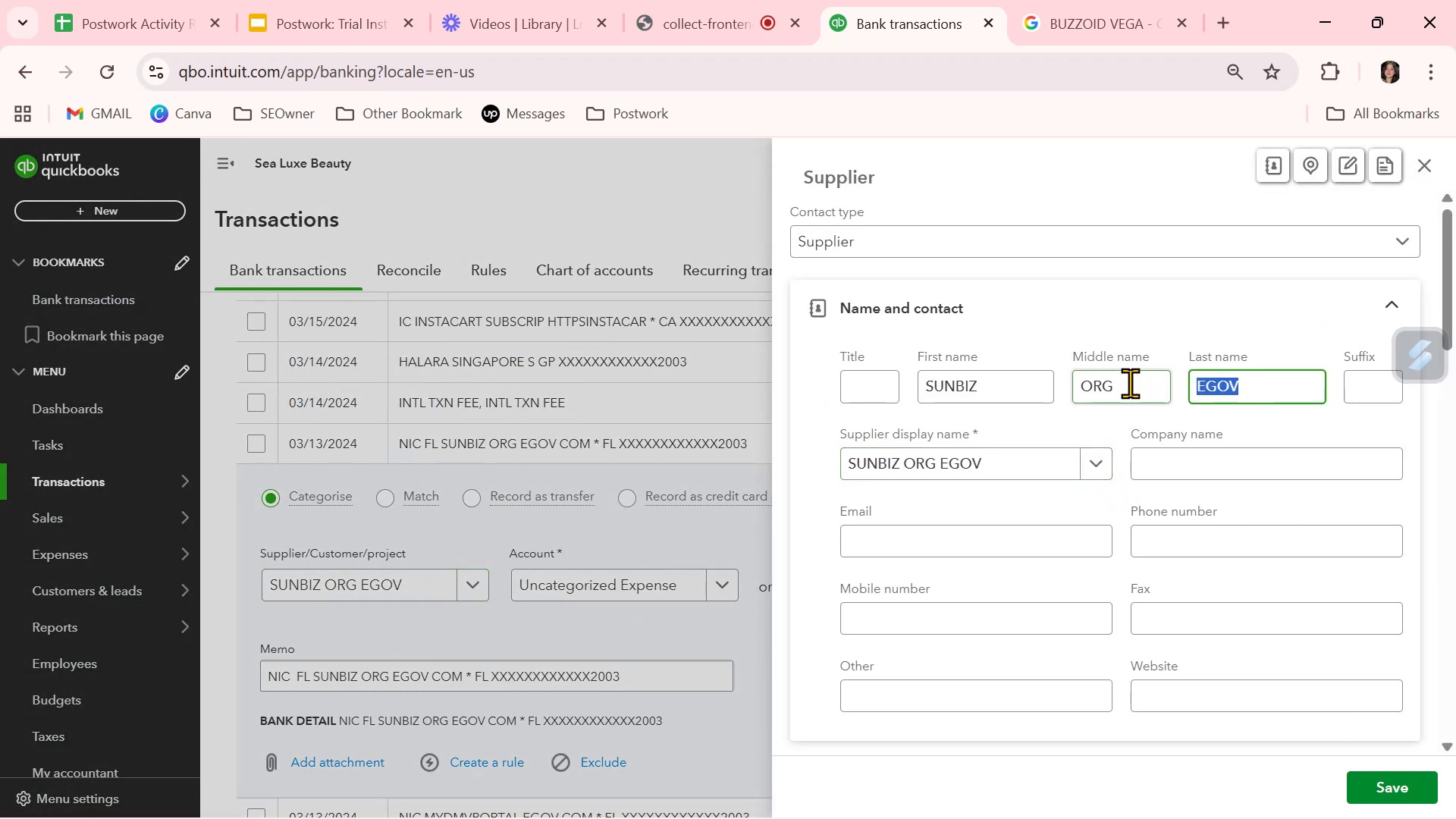 
left_click_drag(start_coordinate=[1123, 386], to_coordinate=[1065, 387])
 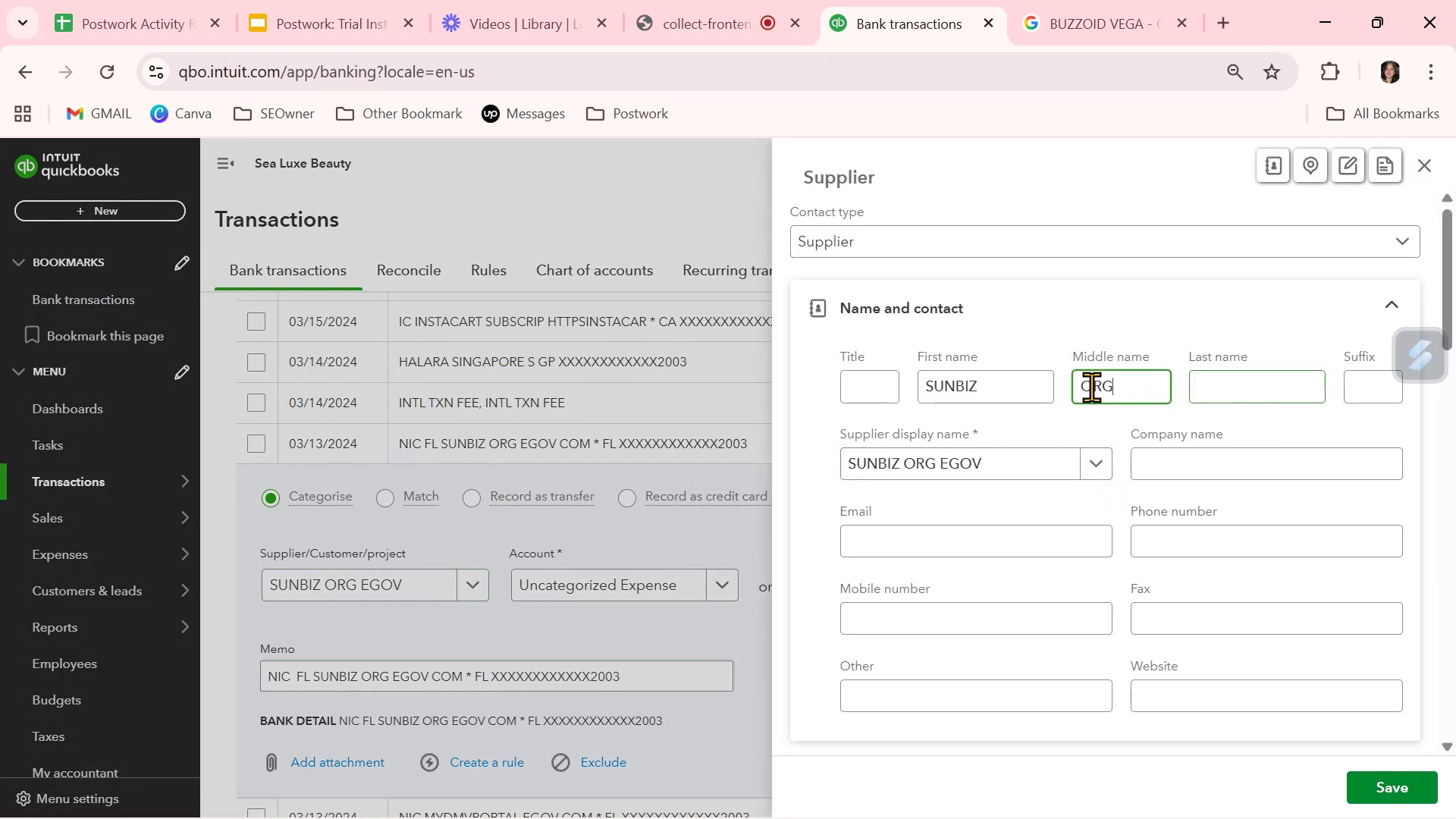 
key(Backspace)
 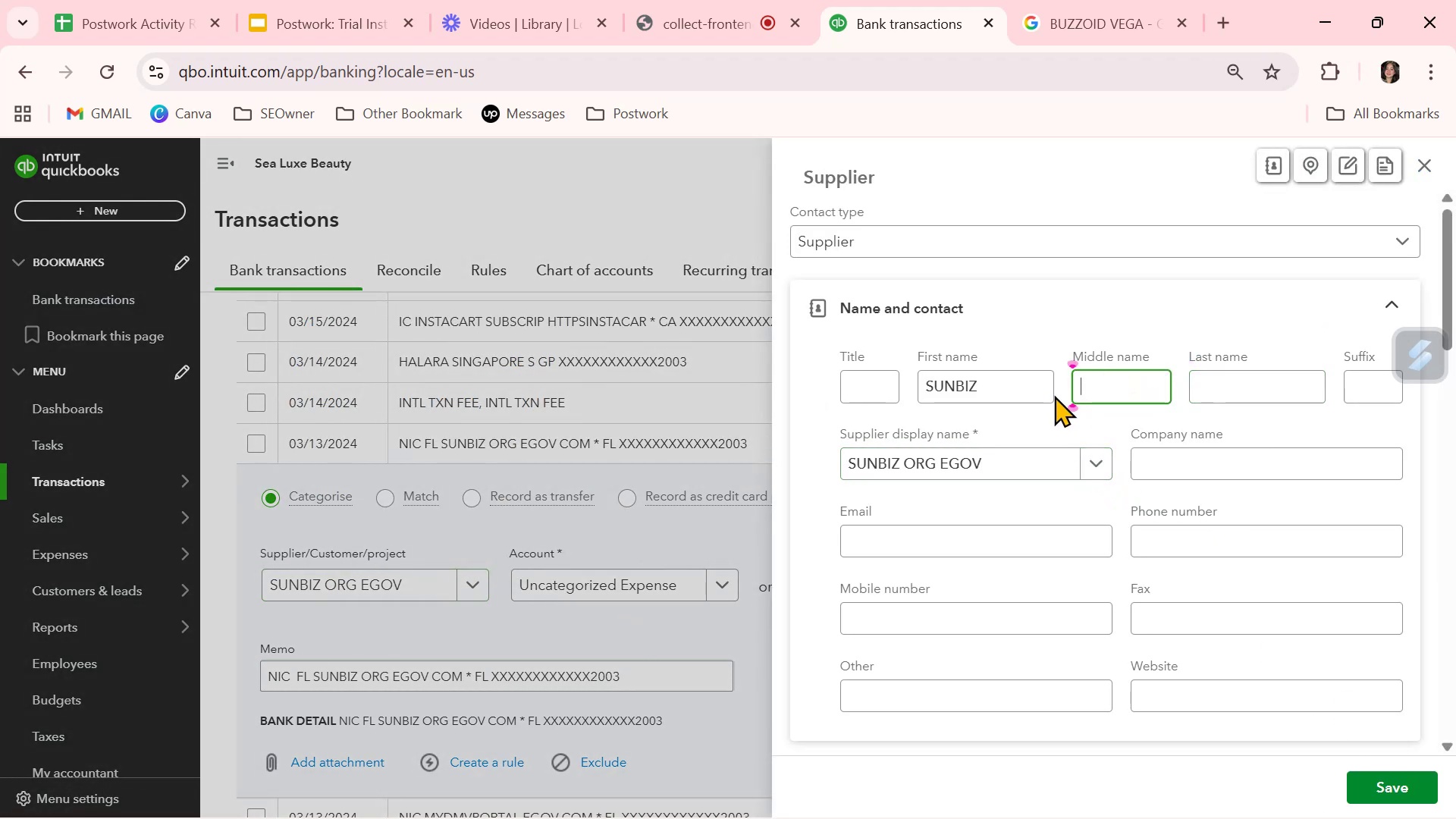 
left_click_drag(start_coordinate=[996, 391], to_coordinate=[840, 378])
 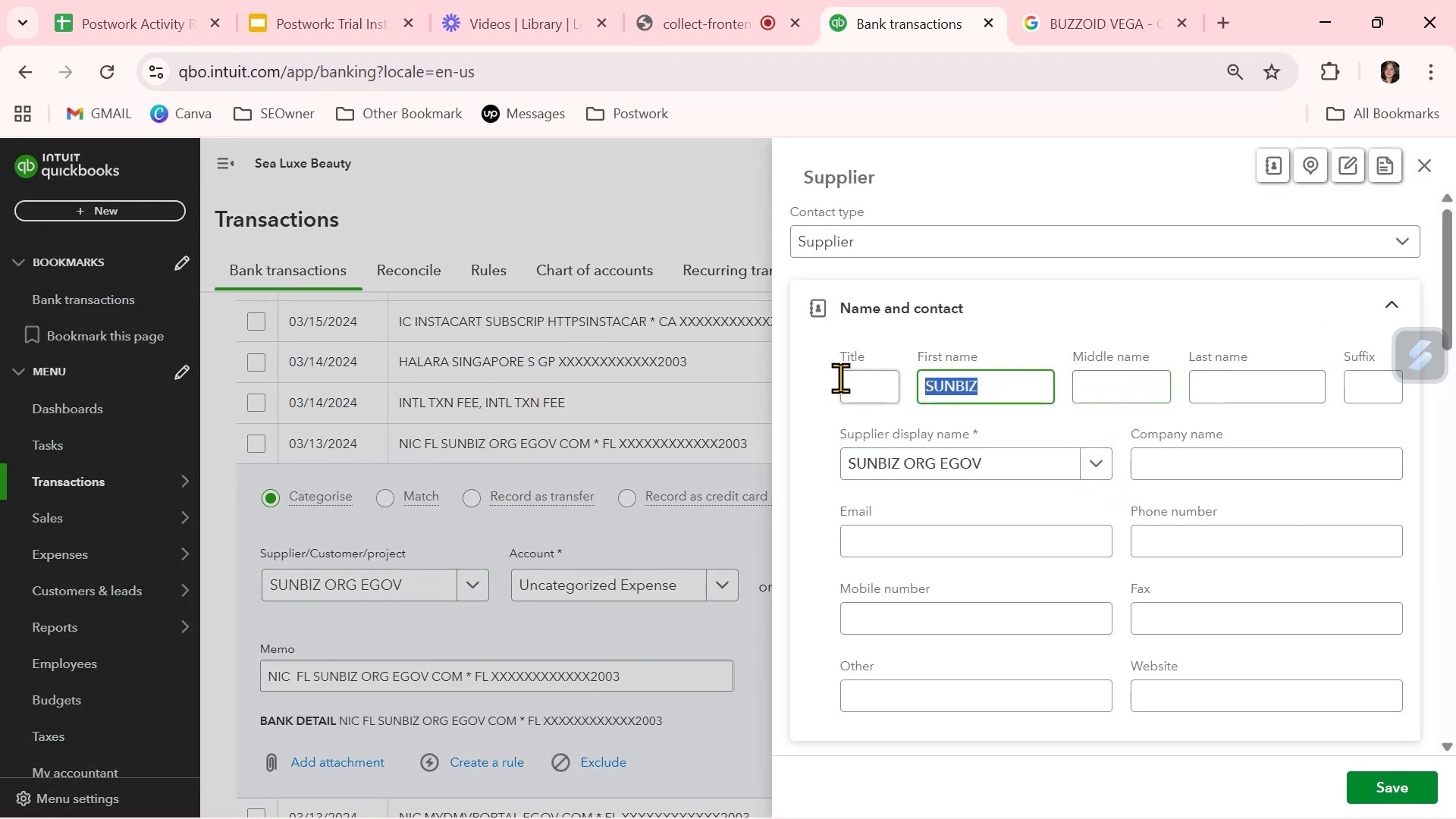 
key(Backspace)
 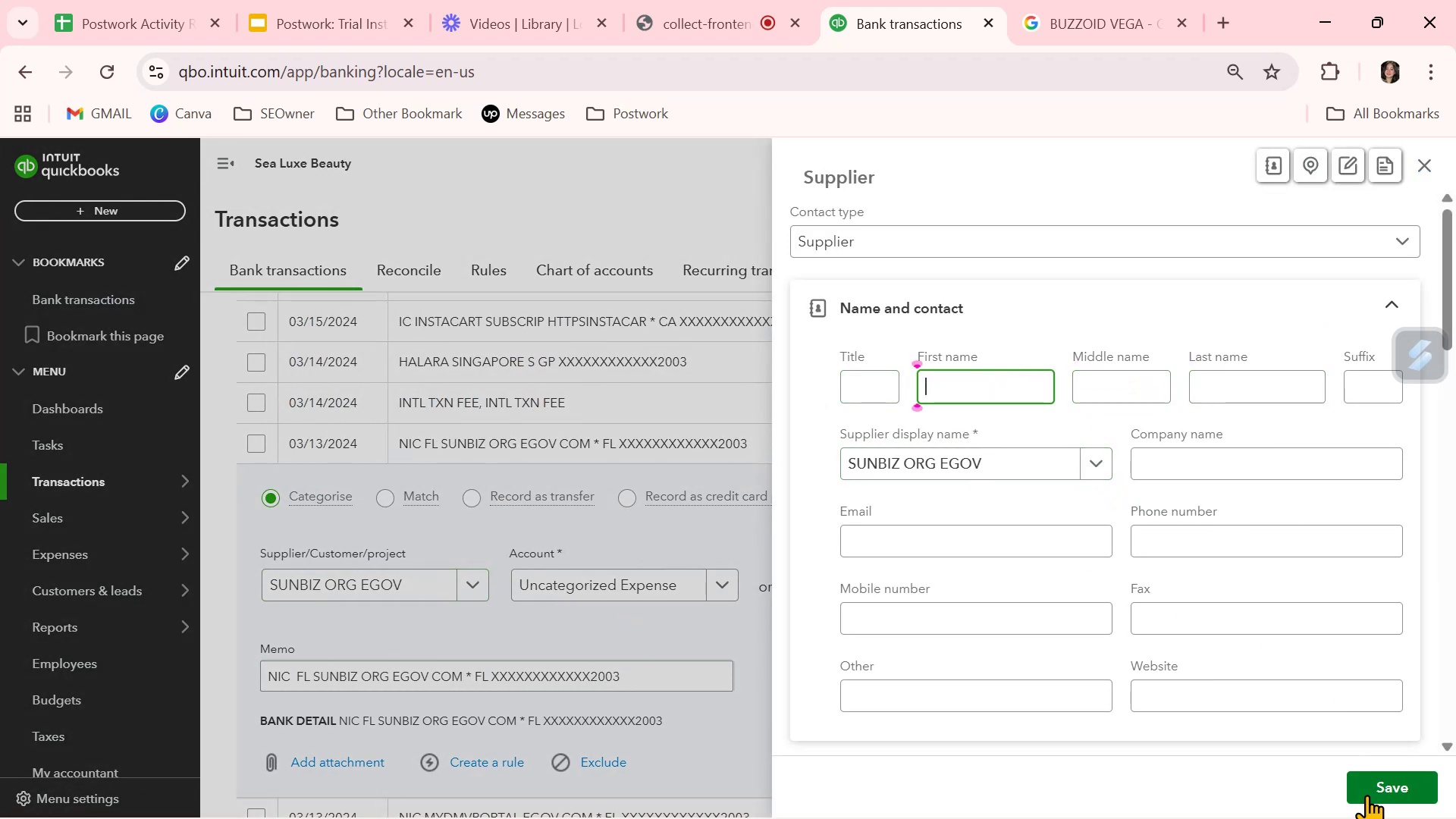 
left_click([1368, 795])
 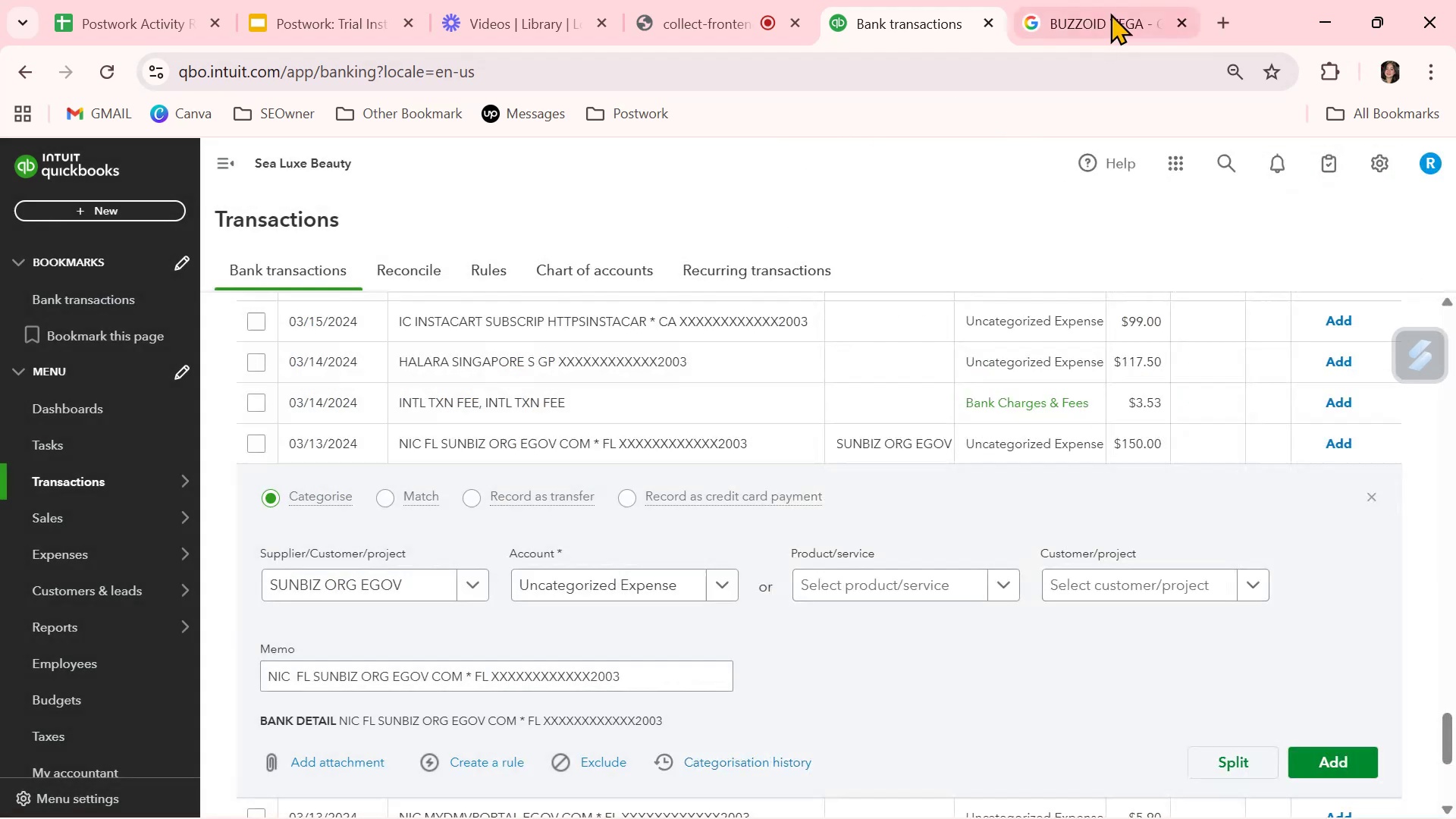 
left_click([1106, 17])
 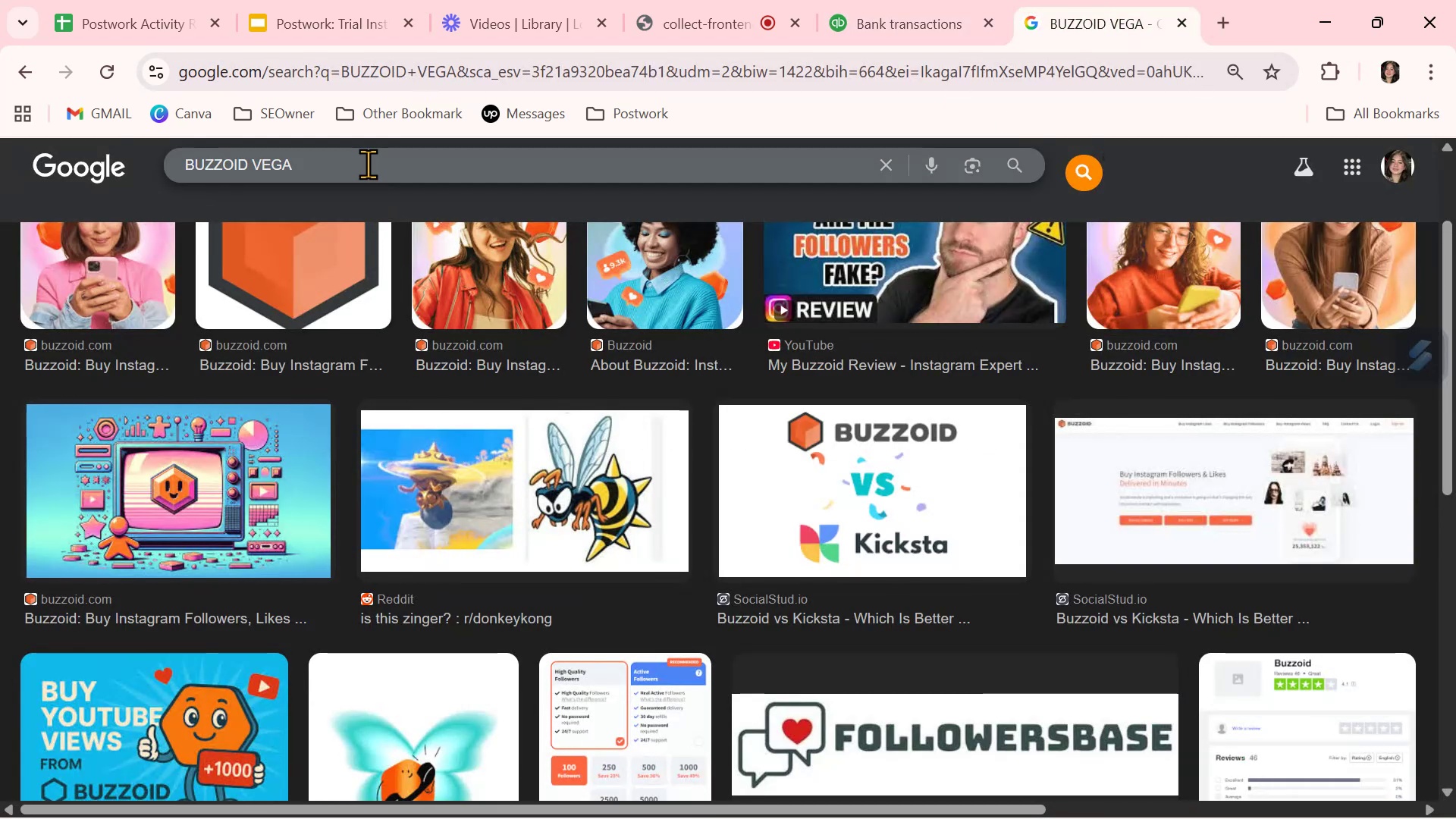 
double_click([368, 164])
 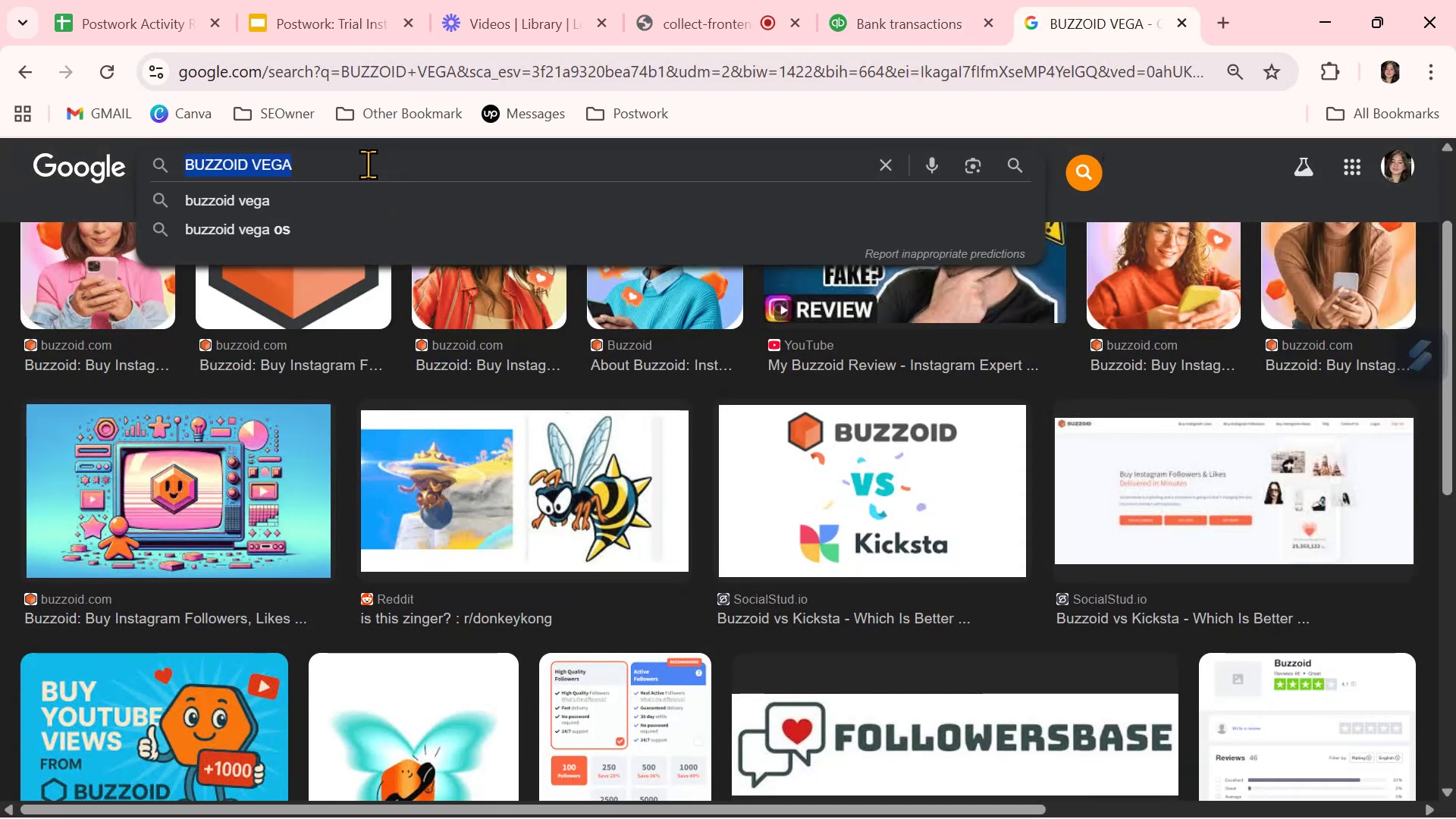 
triple_click([368, 164])
 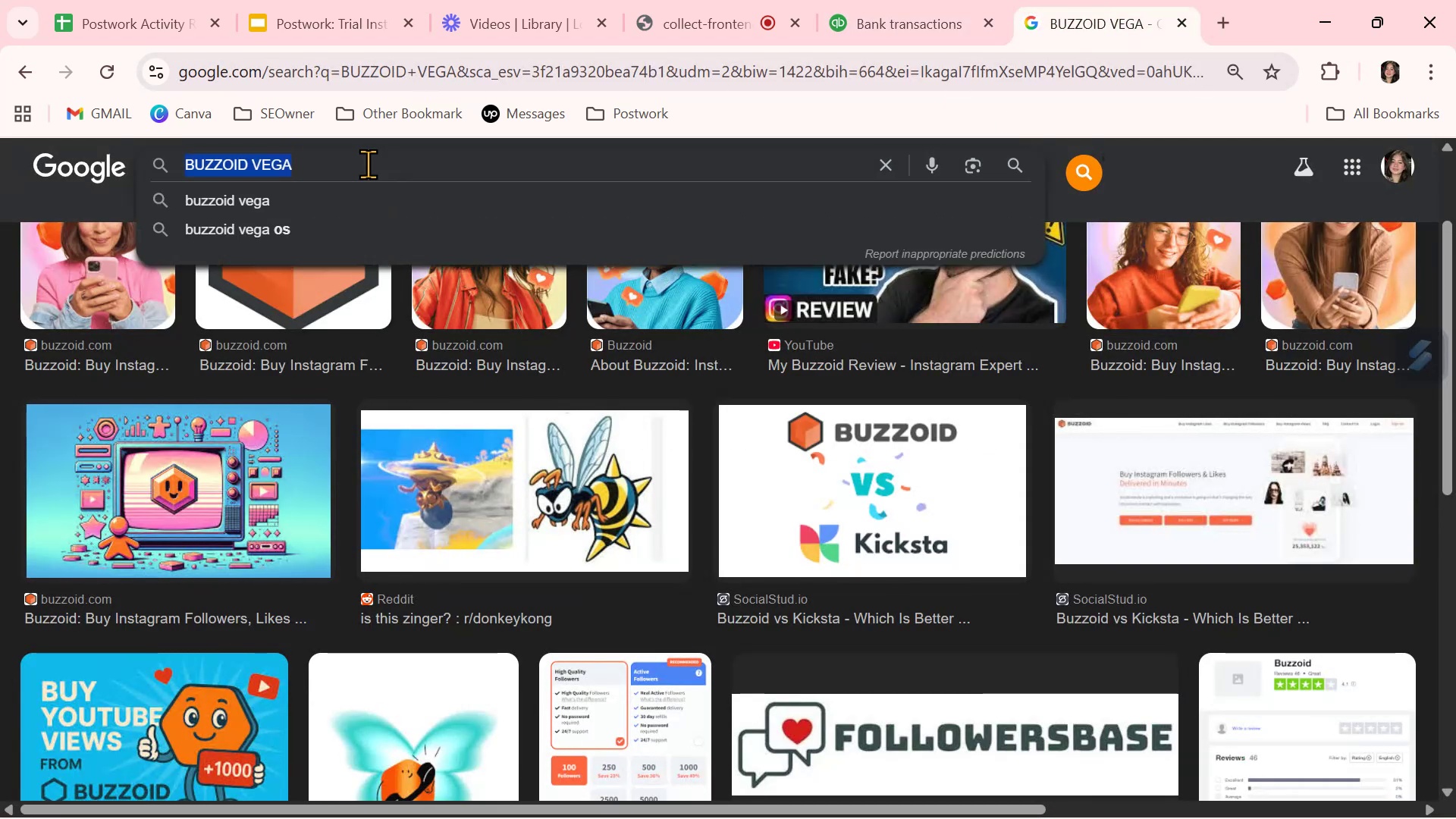 
key(Control+ControlLeft)
 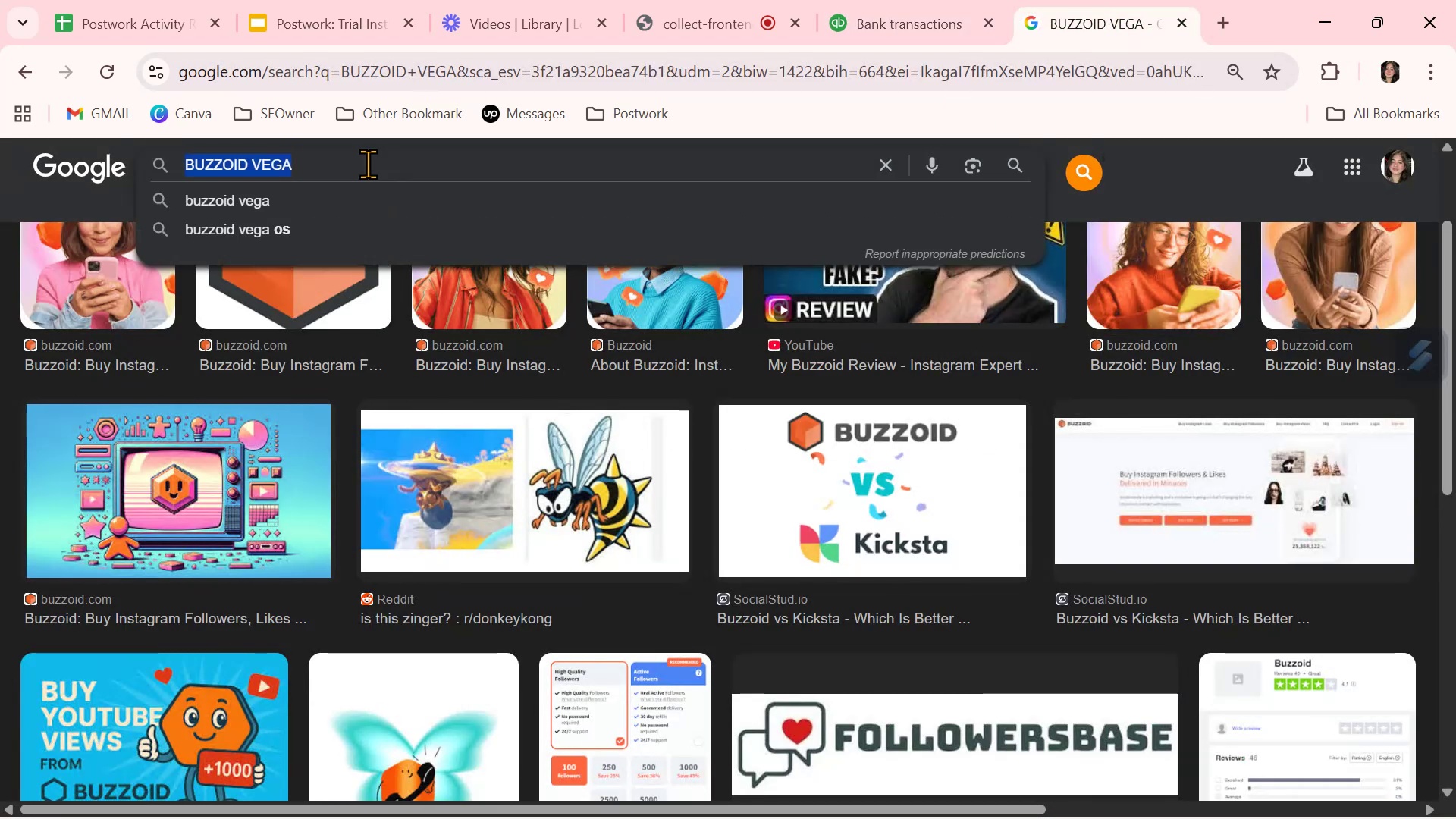 
key(Control+V)
 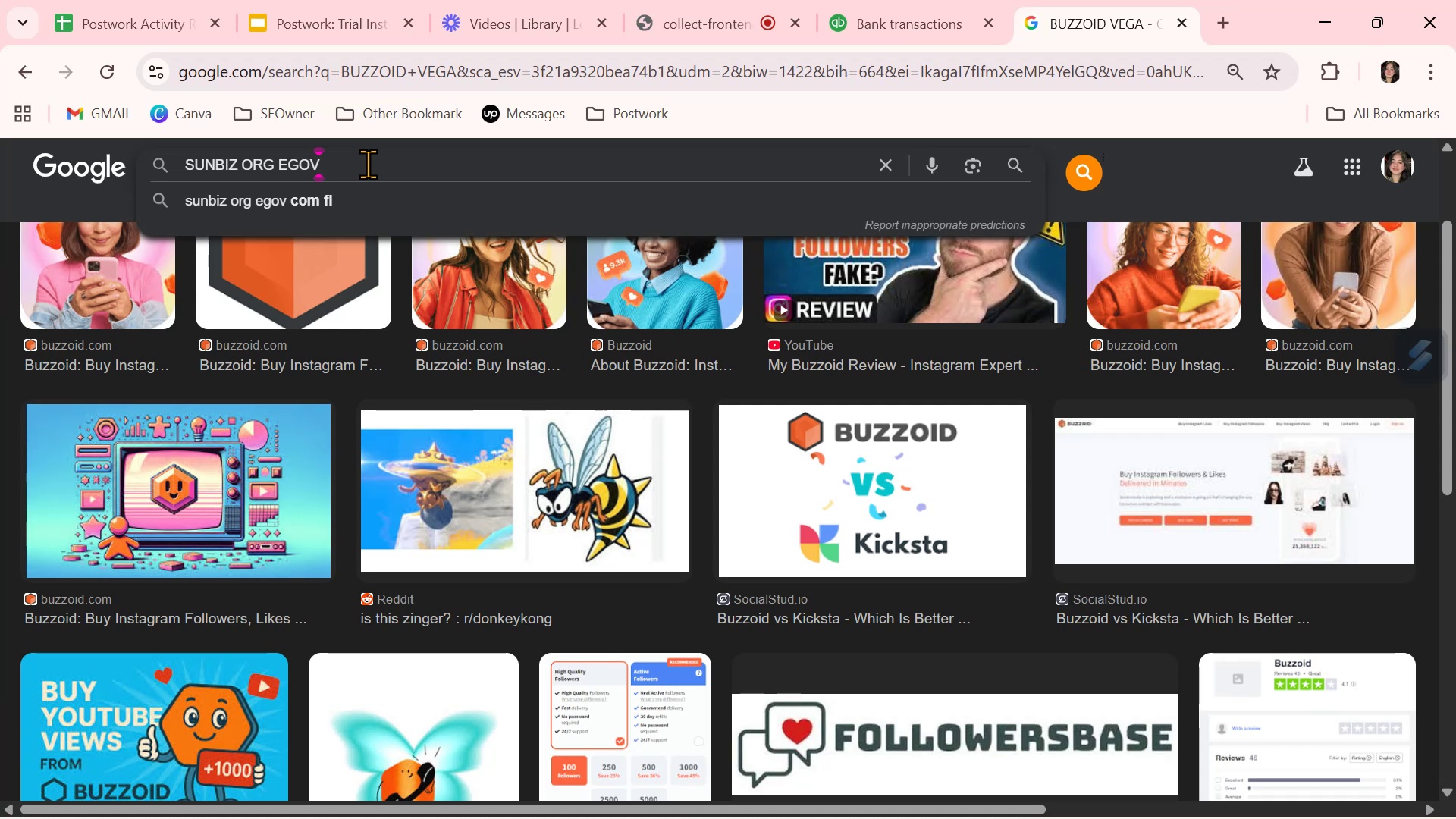 
key(NumpadEnter)
 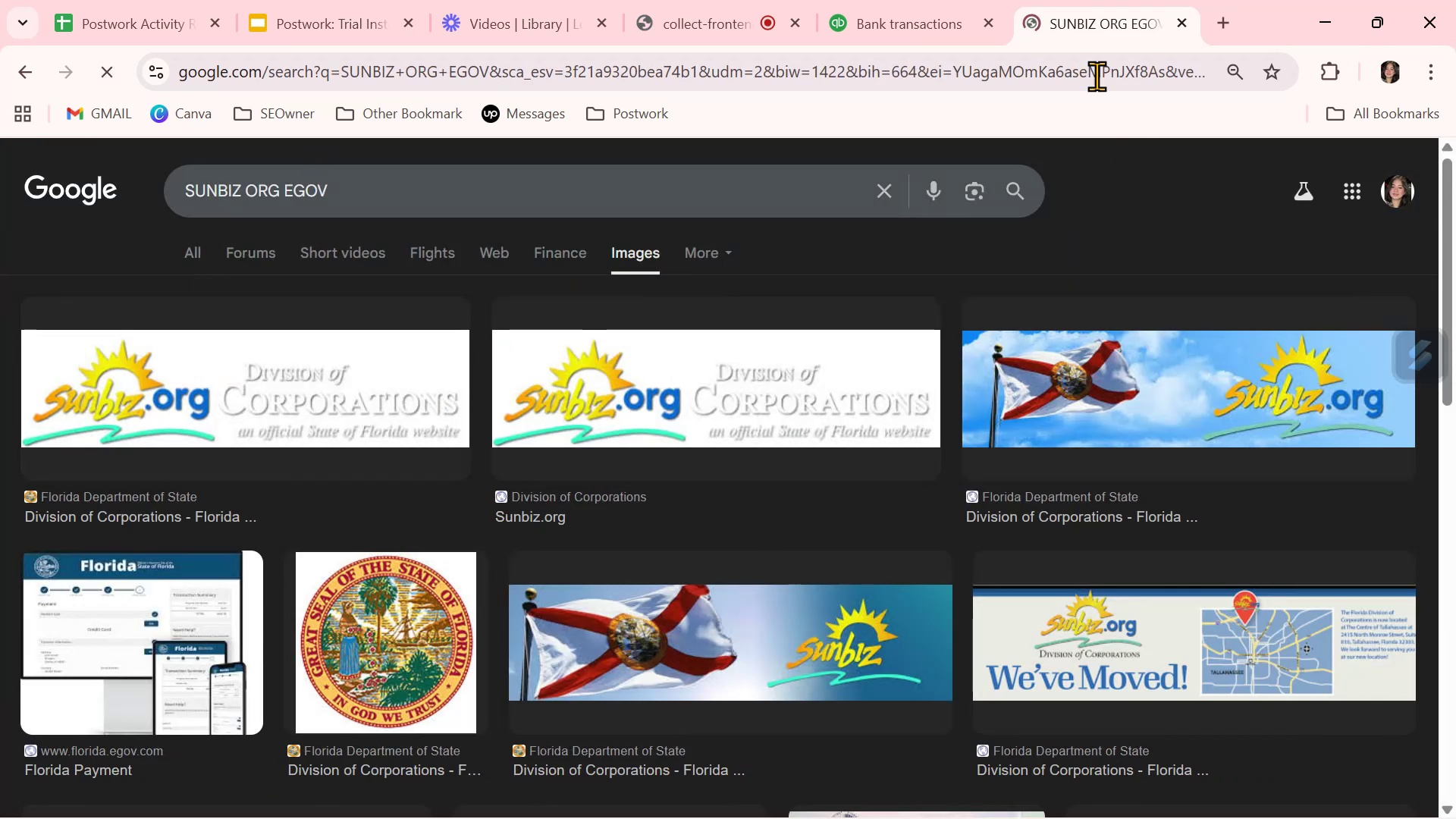 
wait(8.56)
 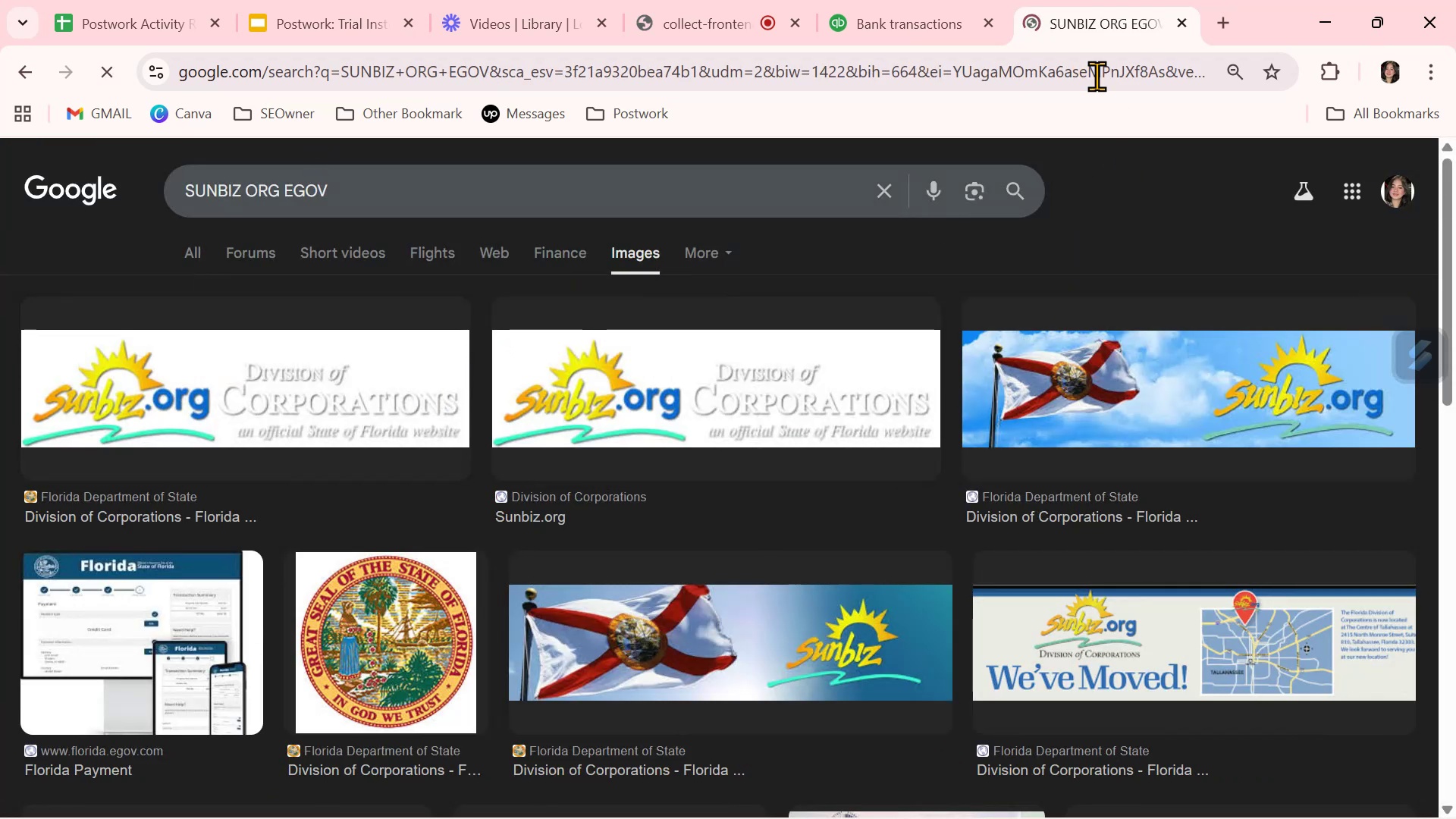 
mouse_move([1056, 18])
 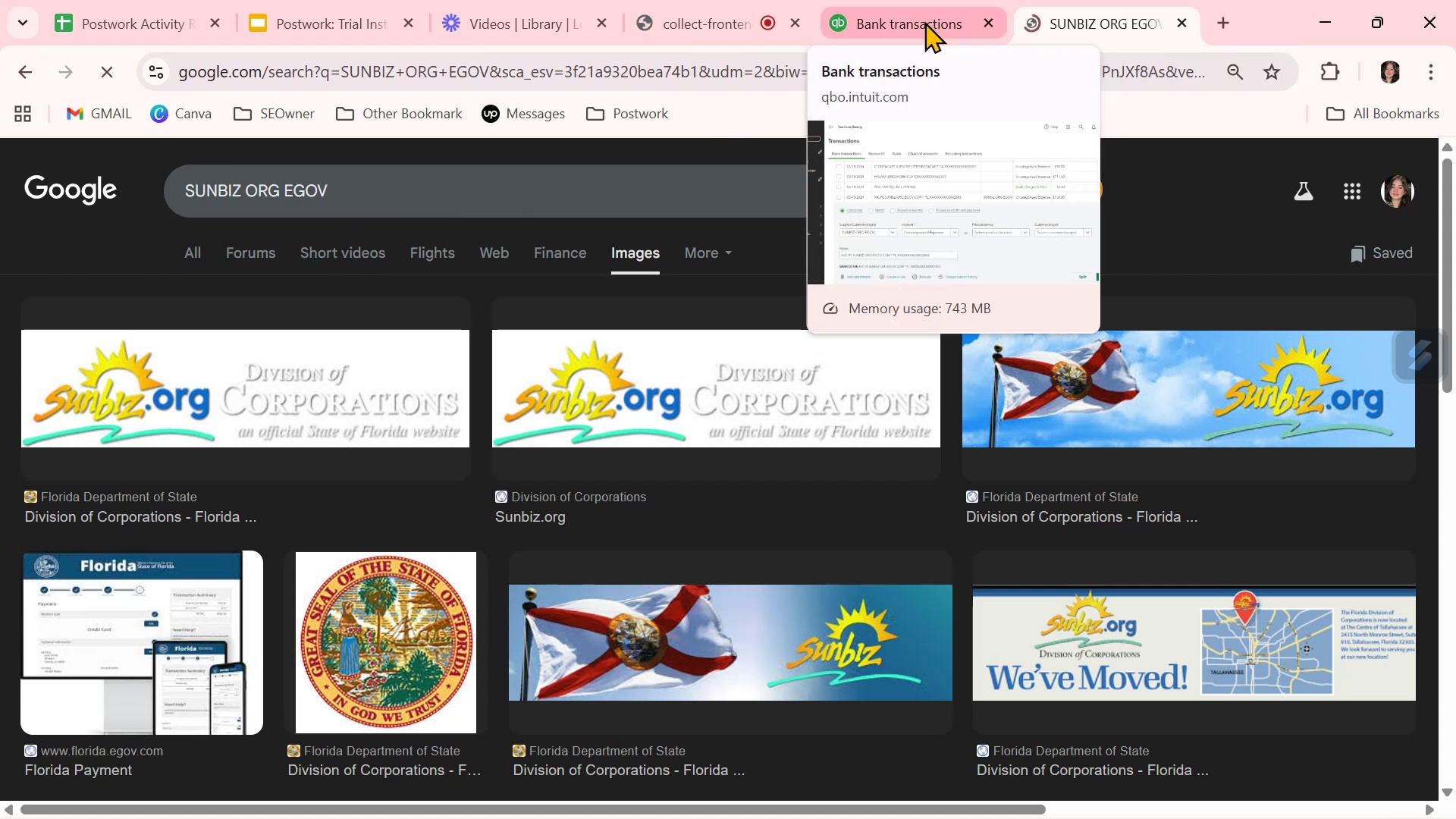 
left_click([924, 21])
 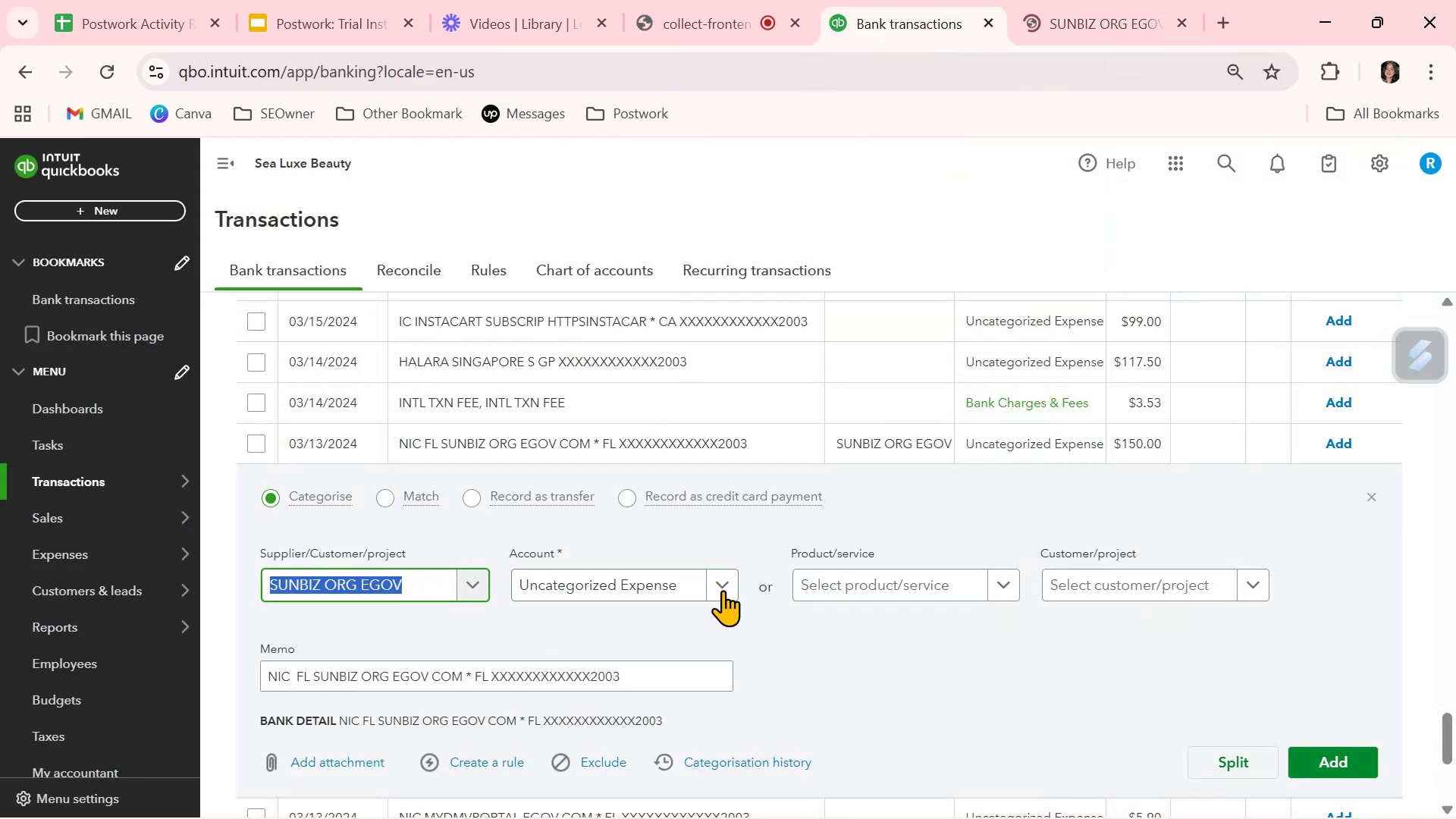 
left_click([723, 585])
 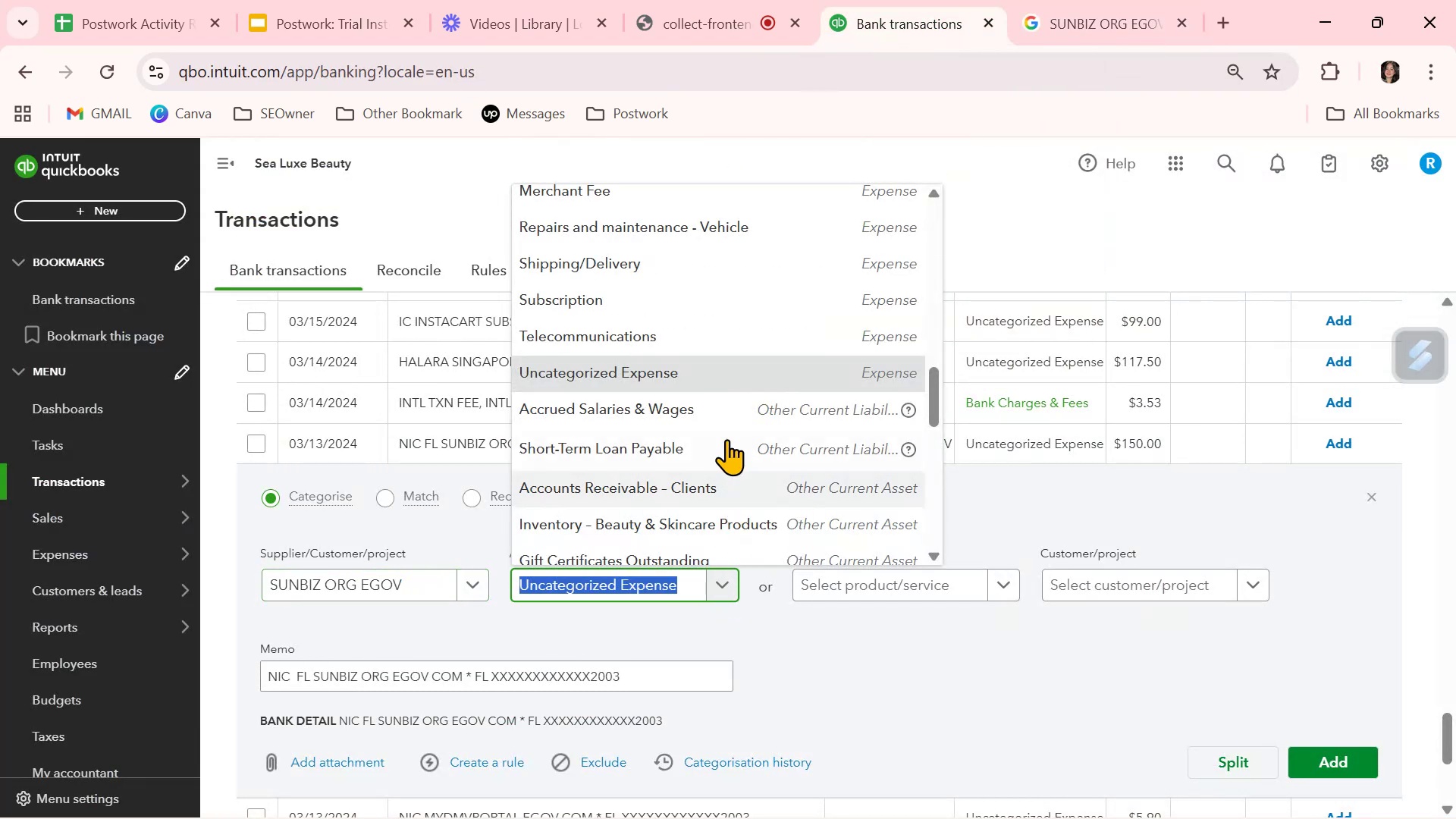 
scroll: coordinate [664, 356], scroll_direction: down, amount: 1.0
 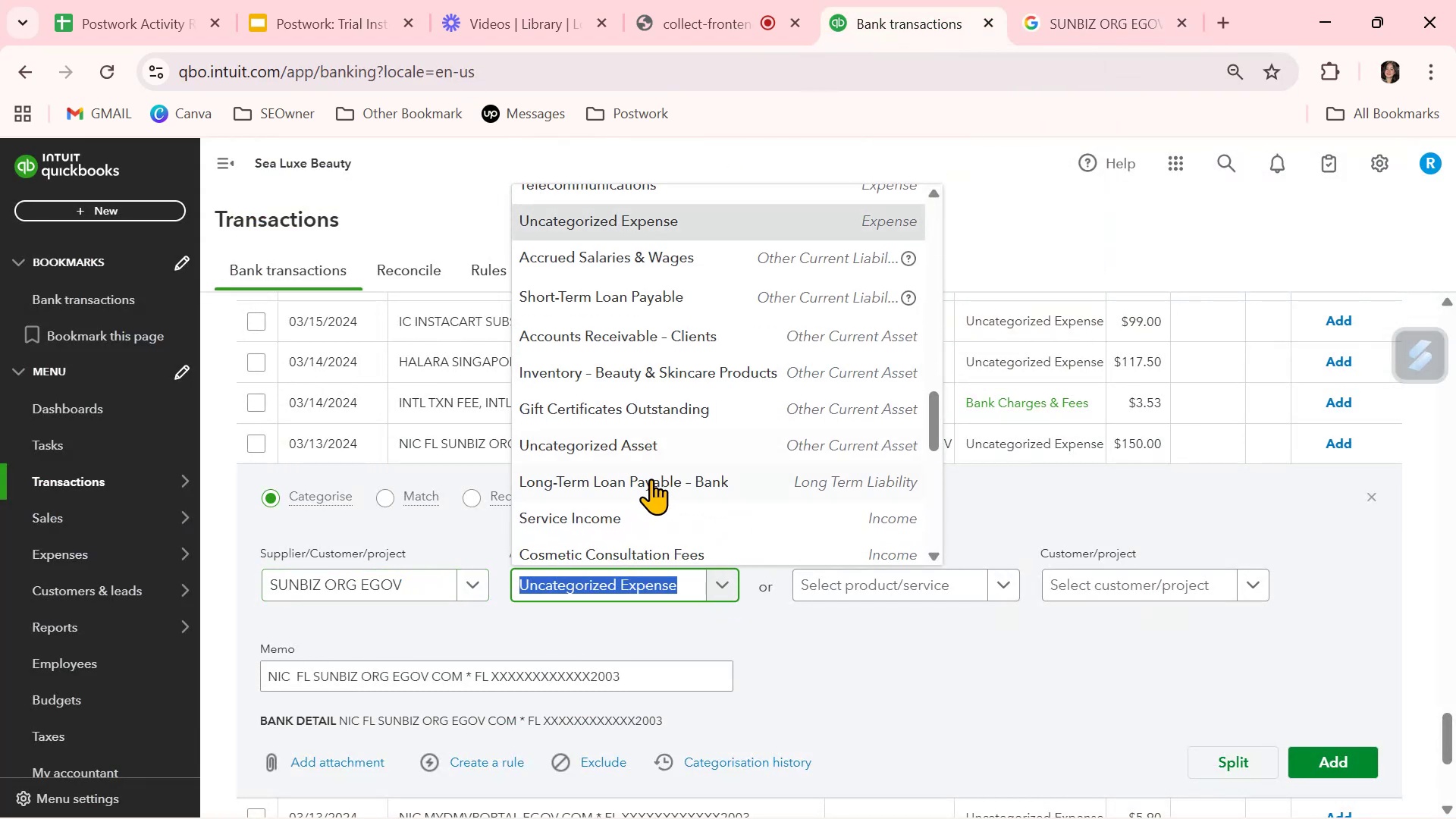 
scroll: coordinate [646, 503], scroll_direction: up, amount: 3.0
 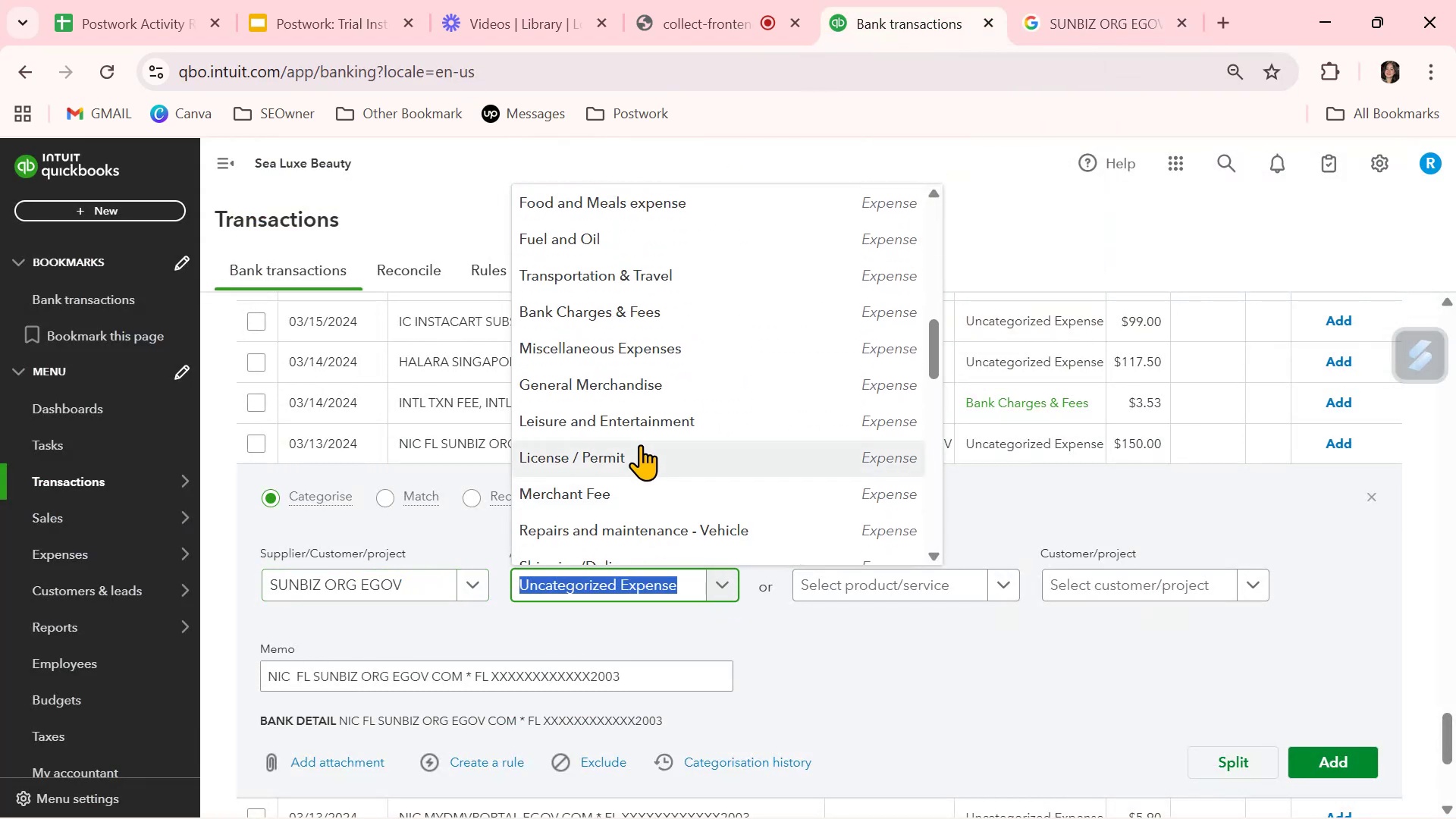 
left_click([639, 450])
 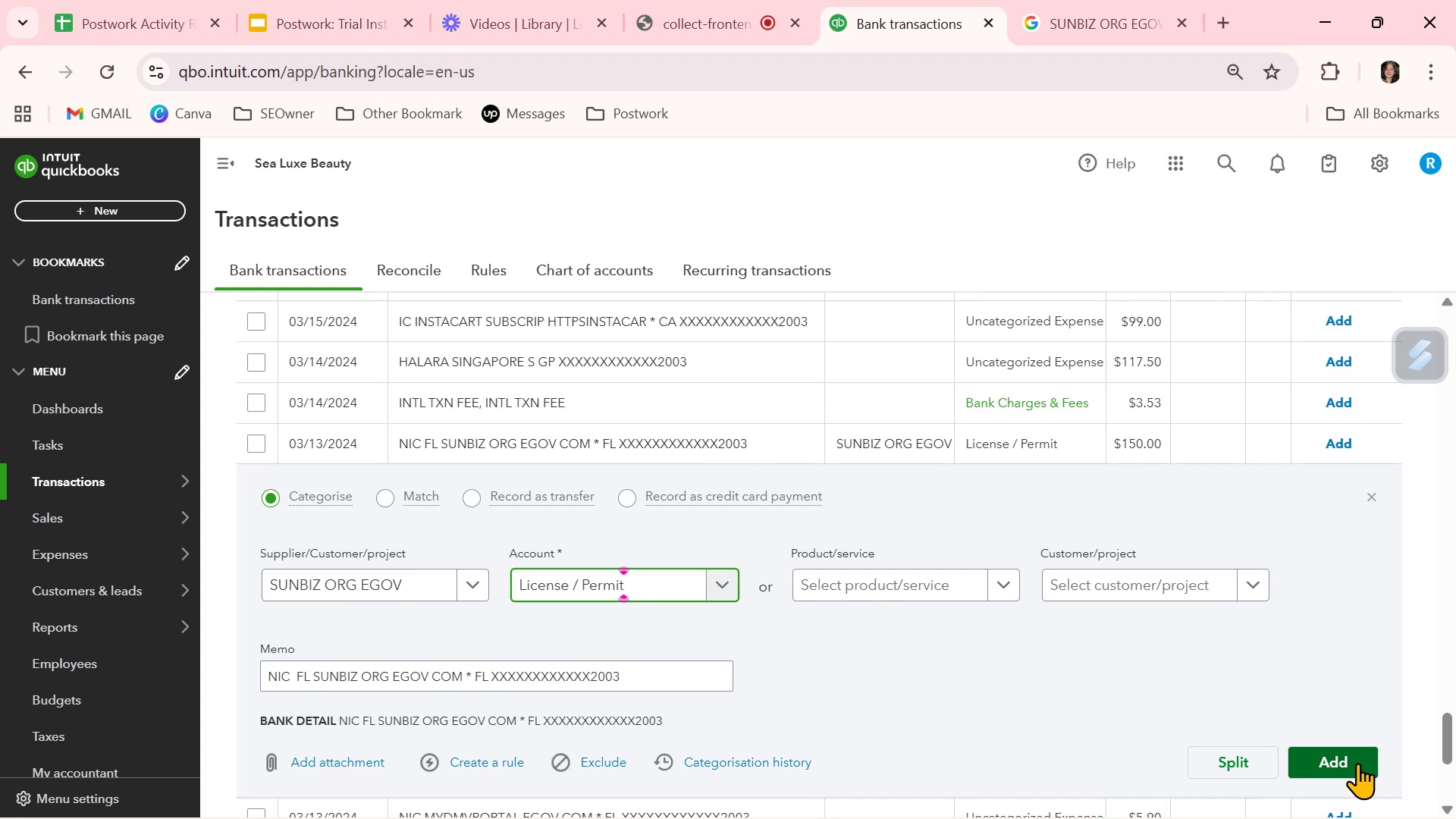 
left_click([1357, 763])
 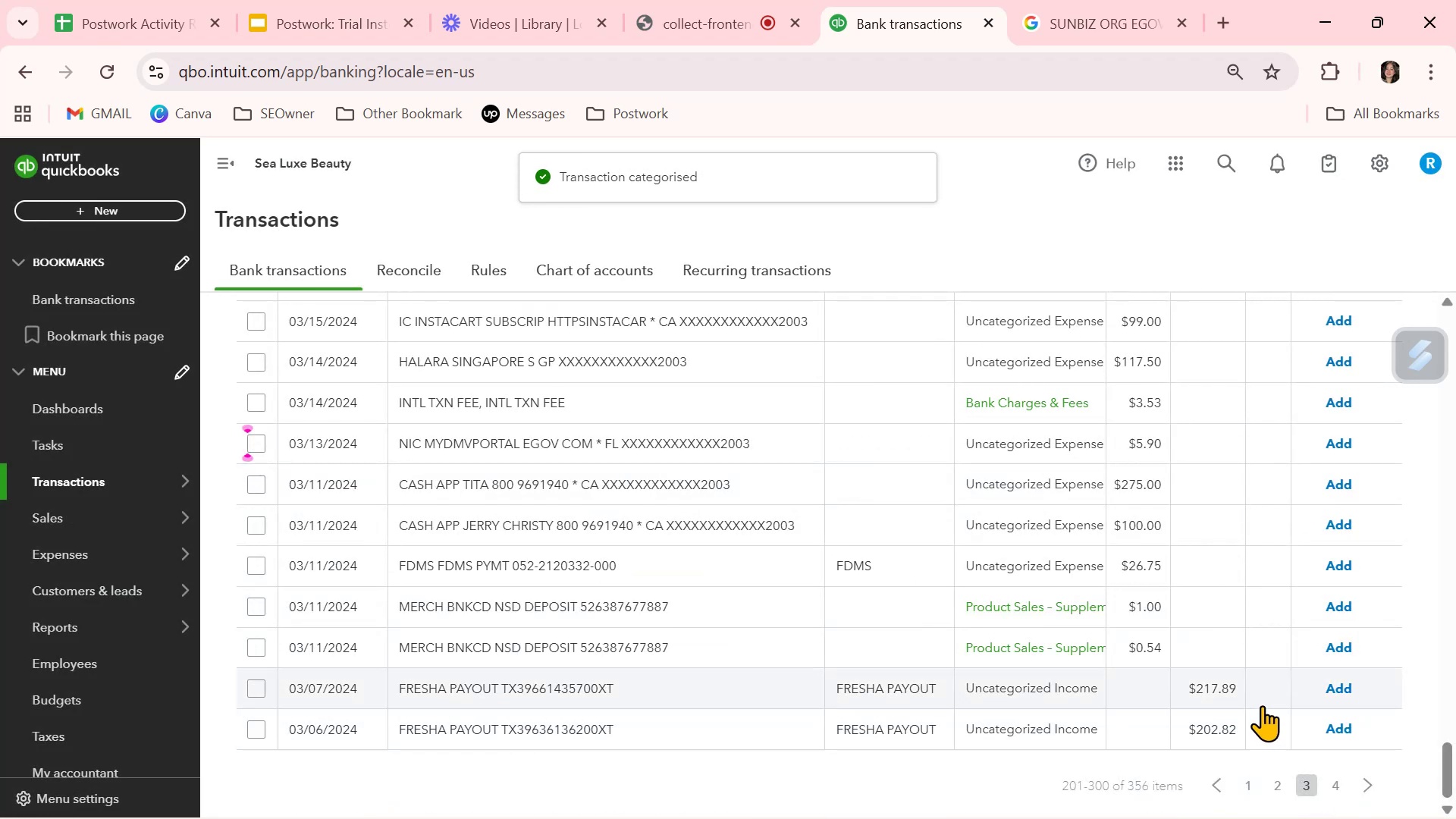 
wait(6.25)
 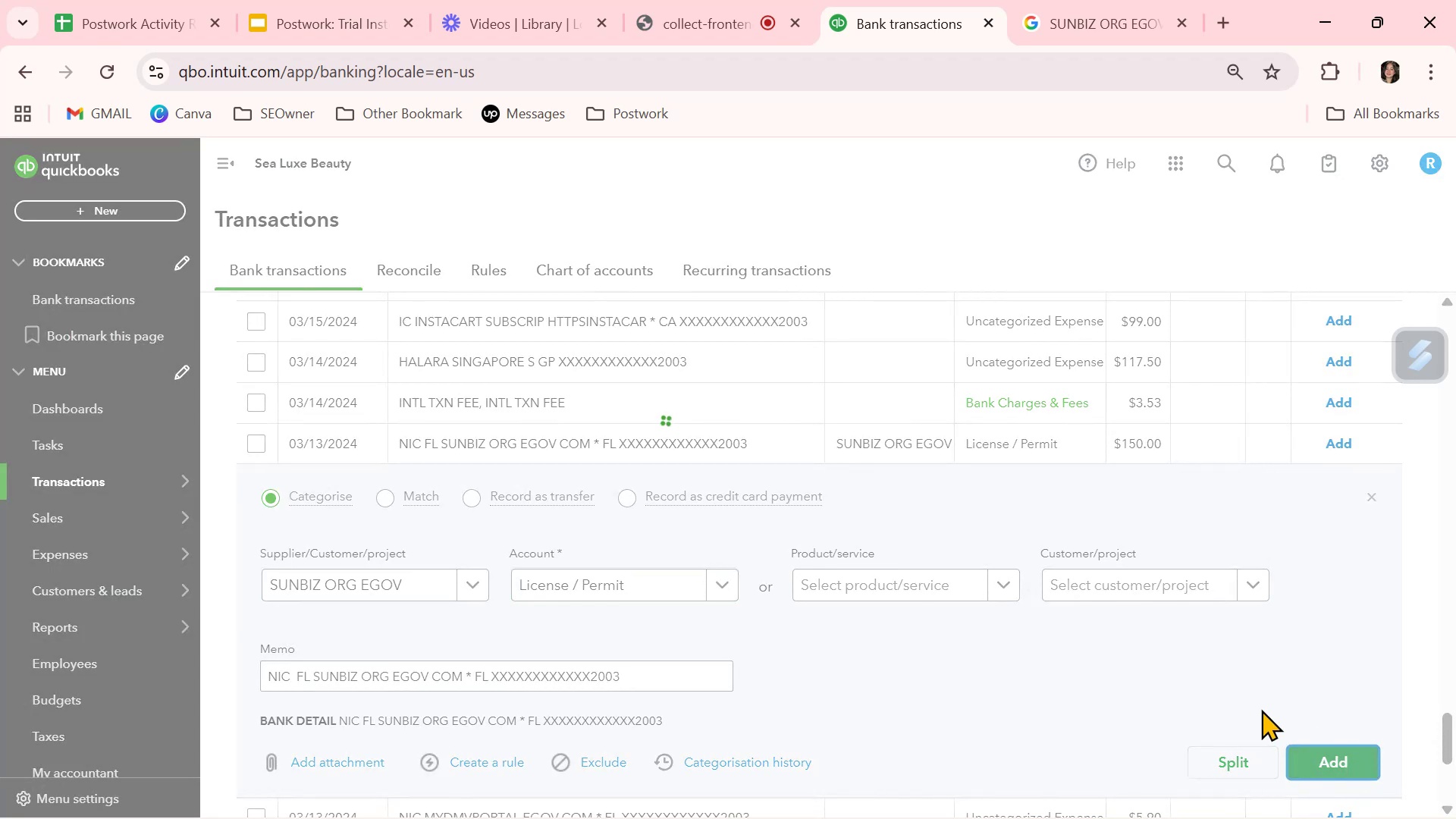 
left_click([717, 444])
 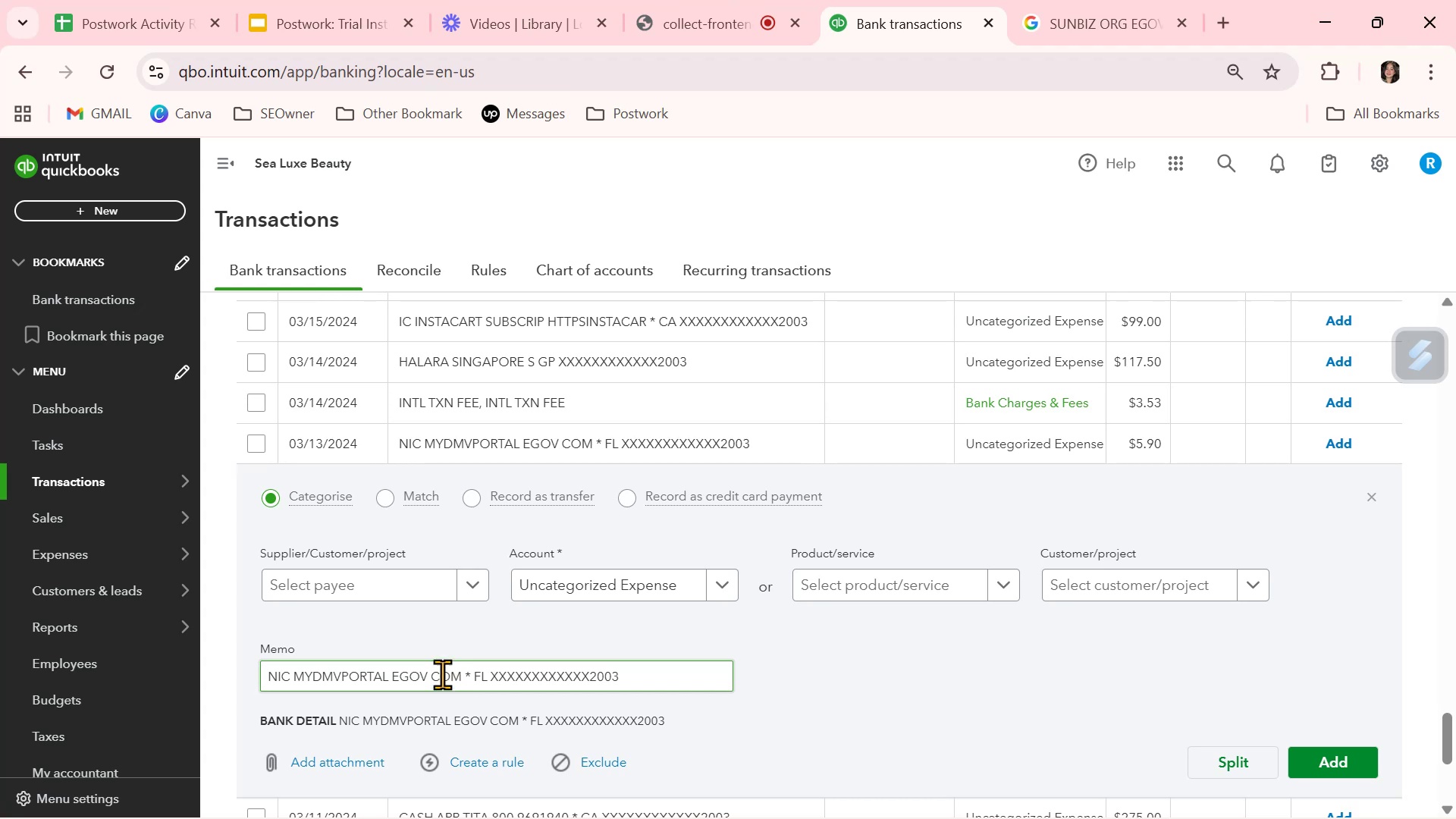 
left_click_drag(start_coordinate=[430, 676], to_coordinate=[294, 674])
 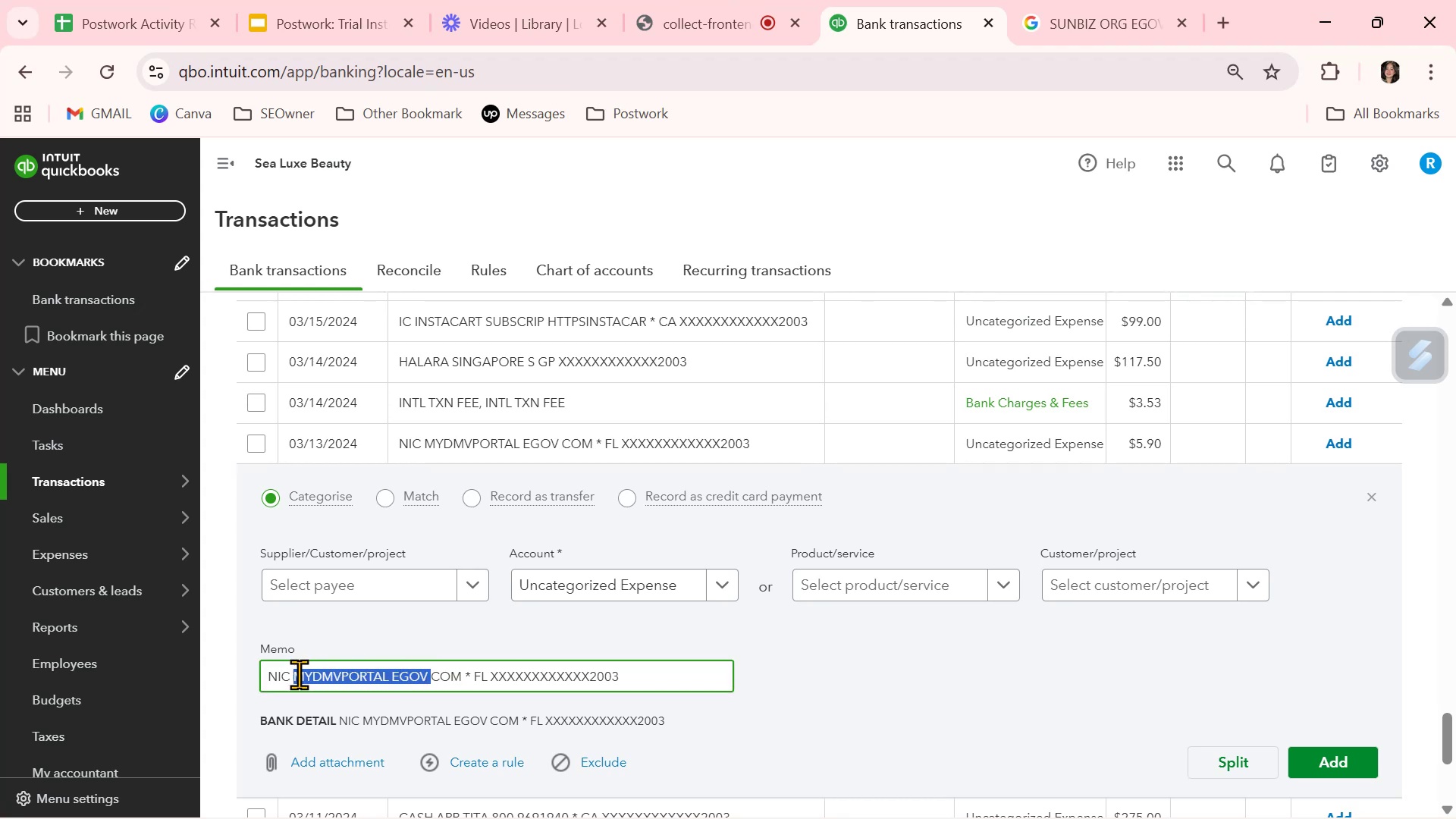 
key(Control+ControlLeft)
 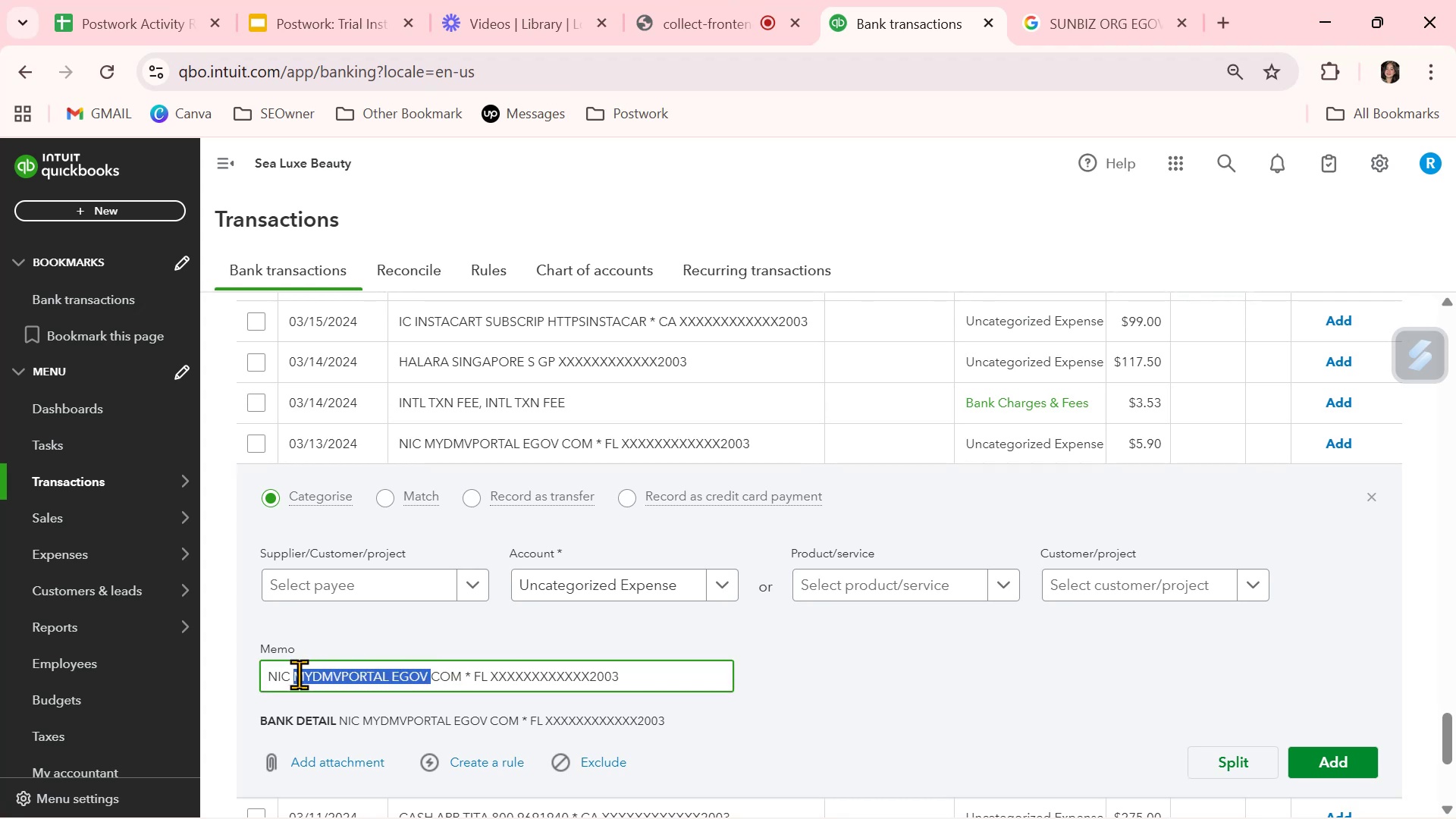 
key(Control+C)
 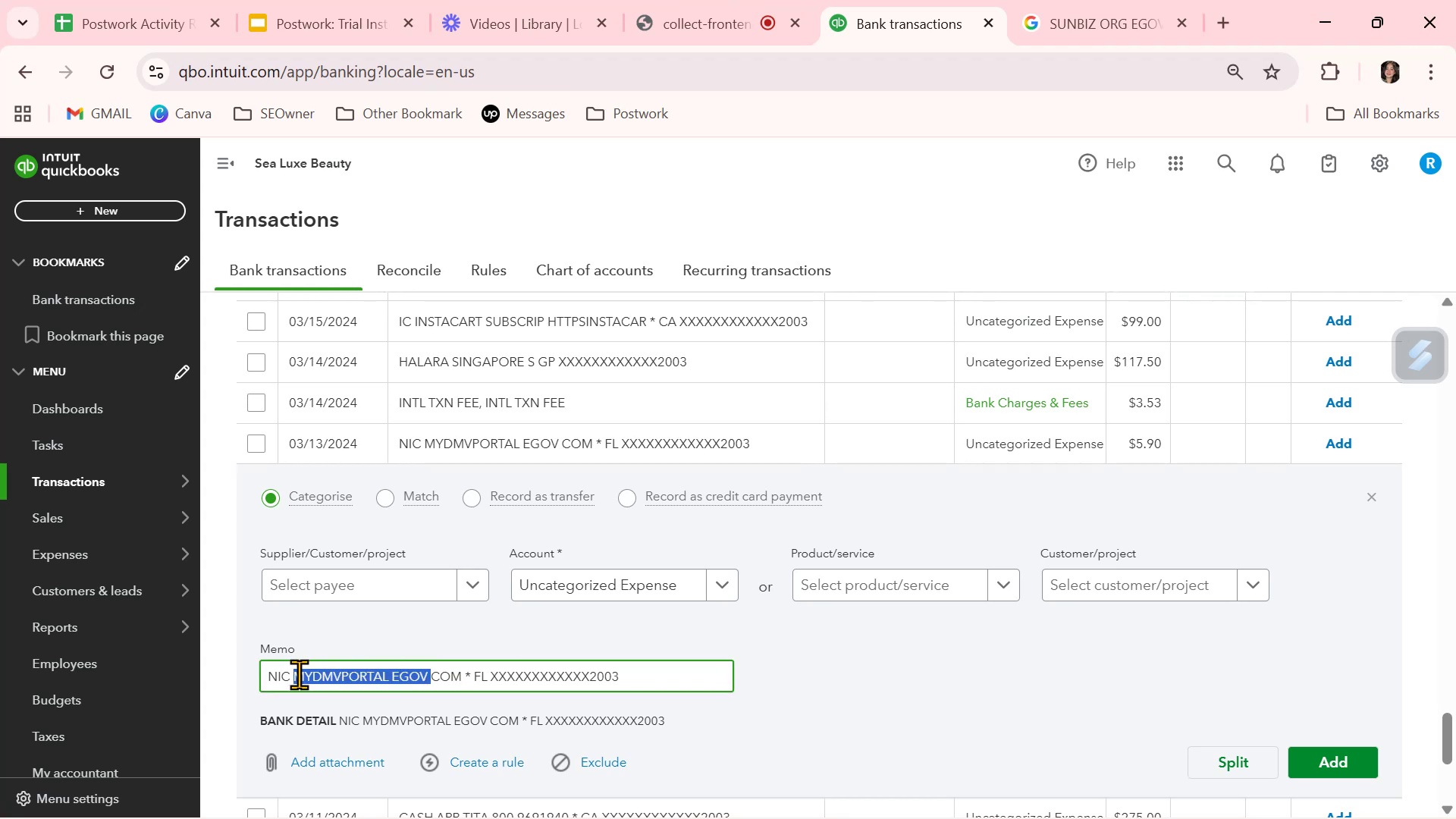 
scroll: coordinate [299, 674], scroll_direction: up, amount: 1.0
 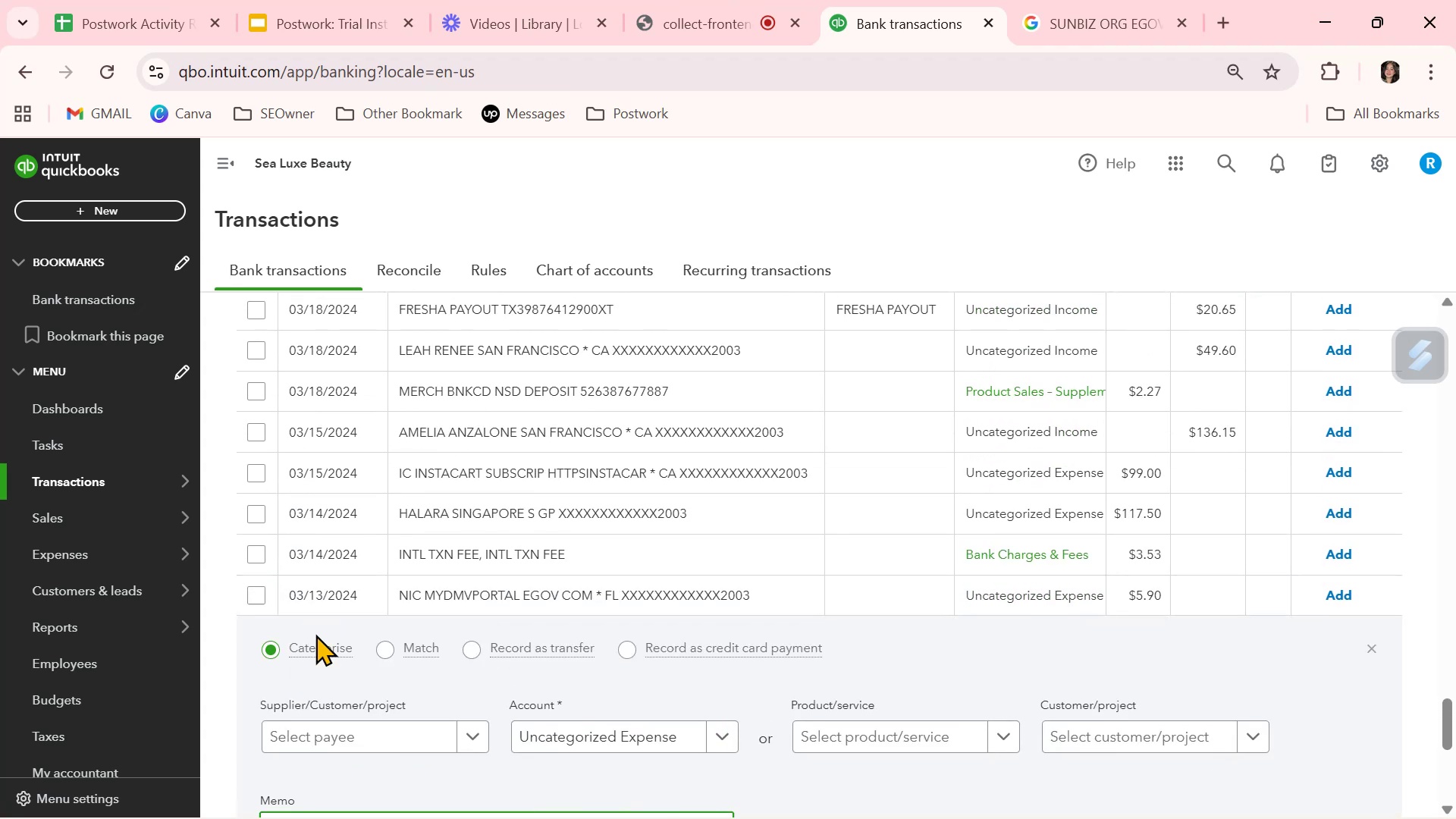 
scroll: coordinate [321, 697], scroll_direction: down, amount: 1.0
 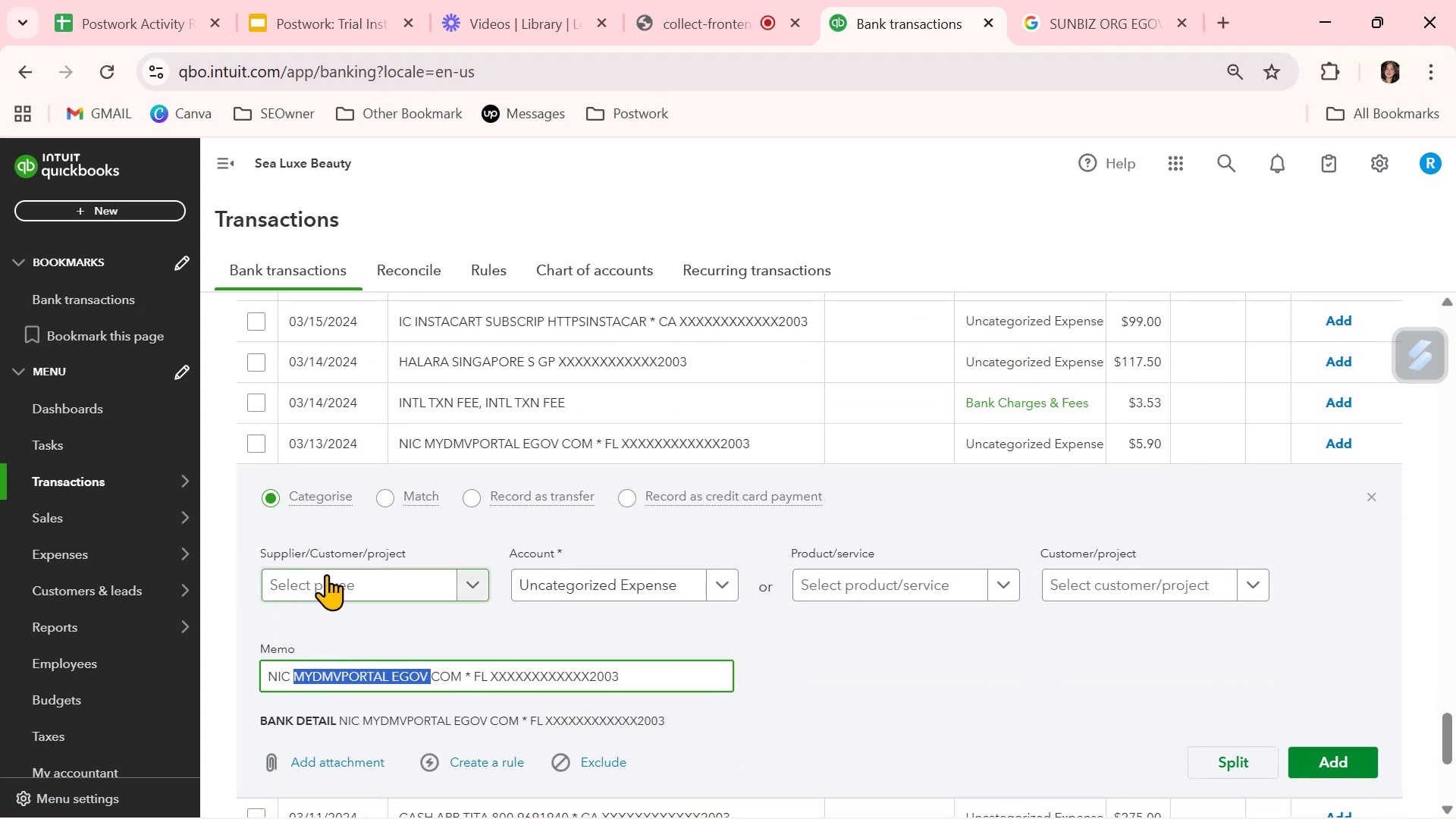 
left_click([325, 586])
 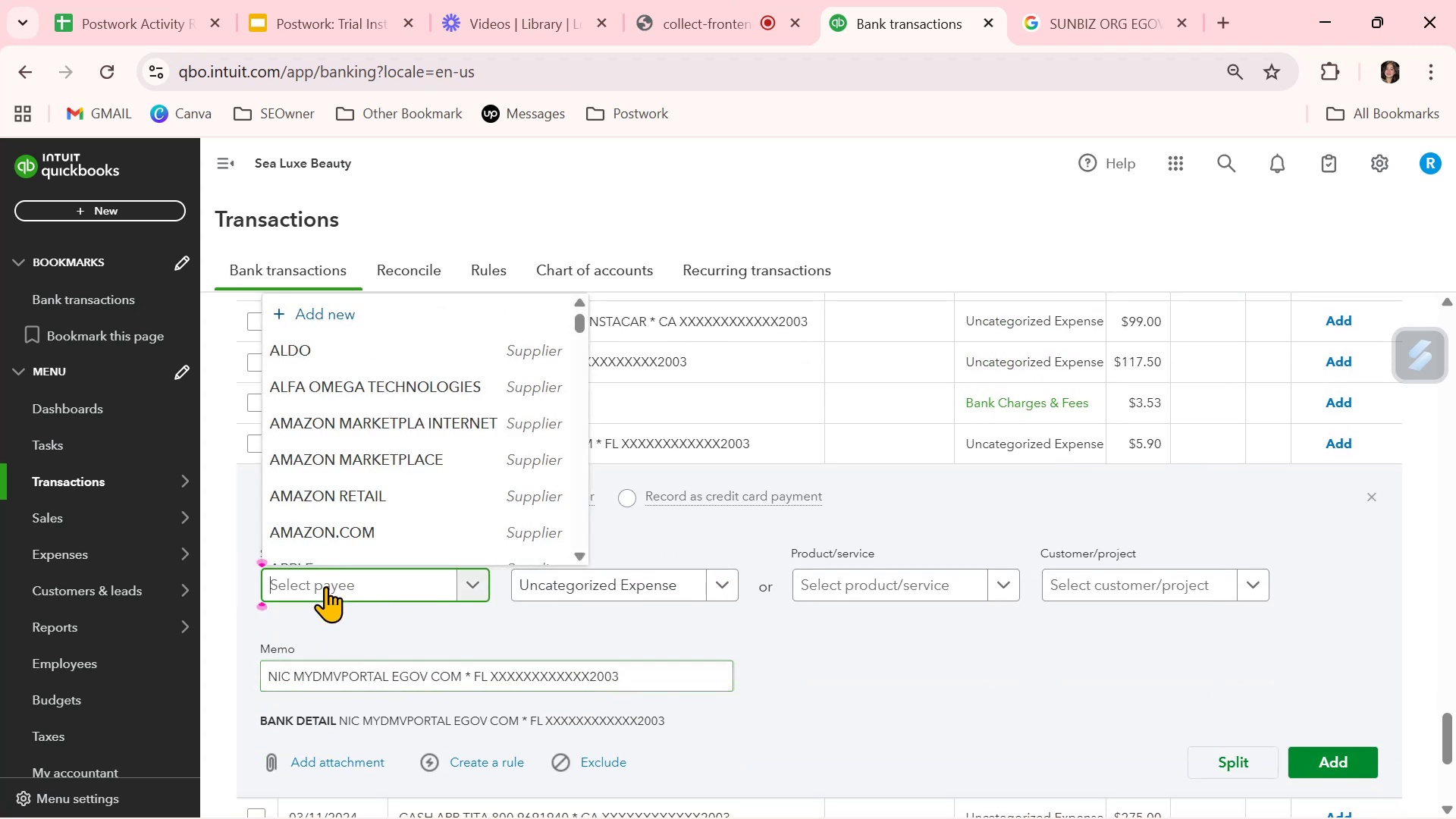 
key(Control+ControlLeft)
 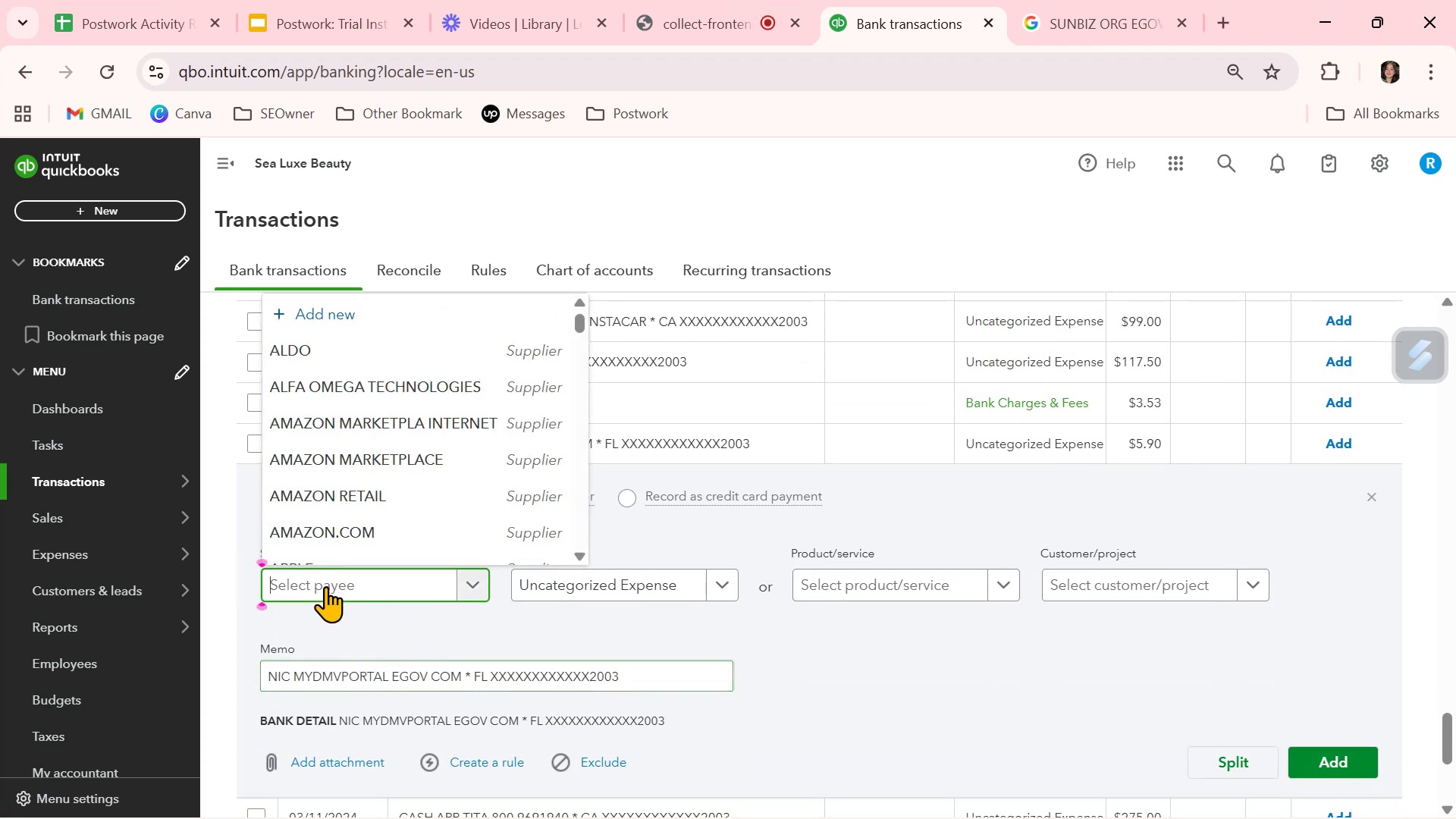 
key(Control+V)
 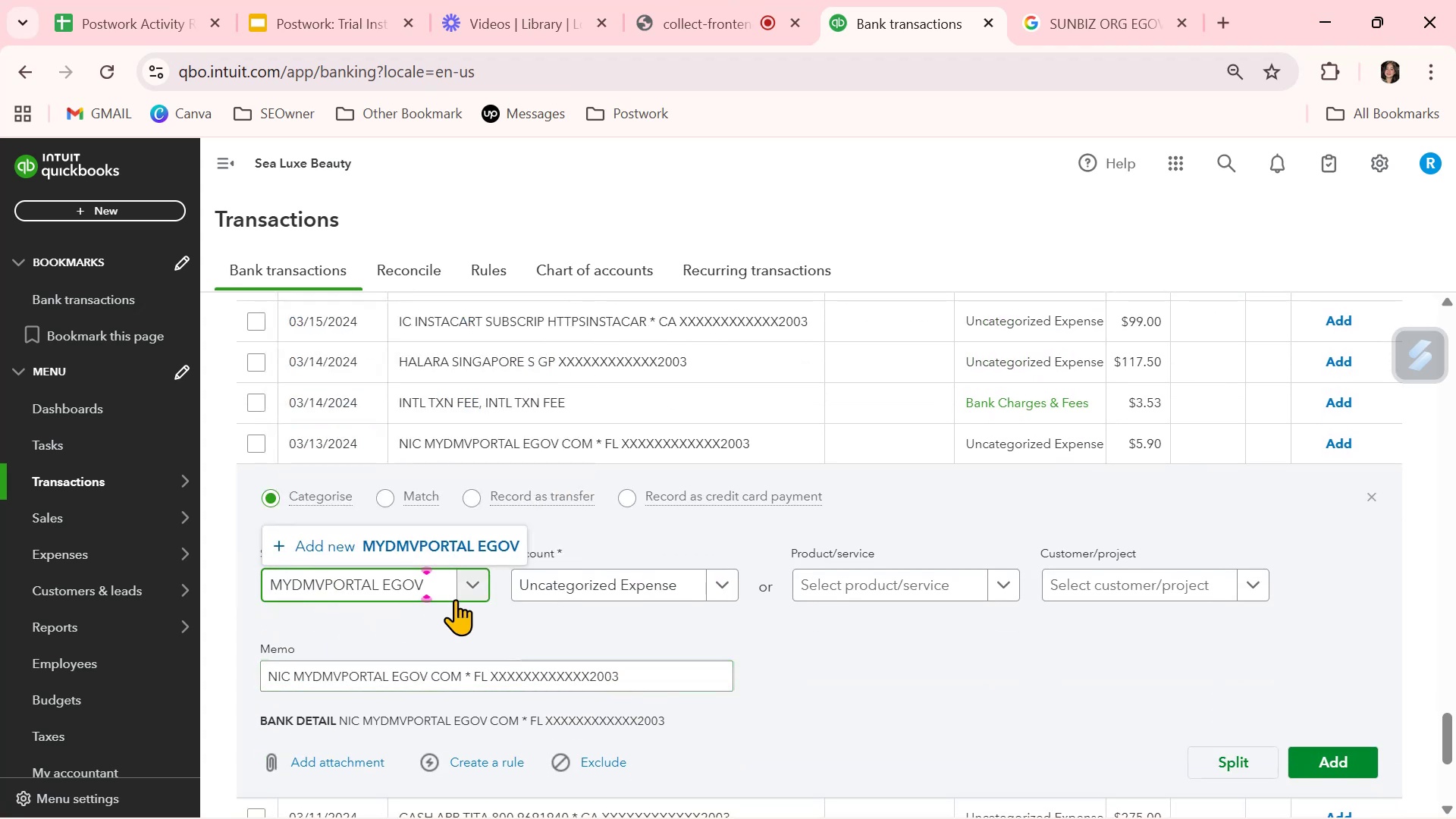 
key(Backspace)
 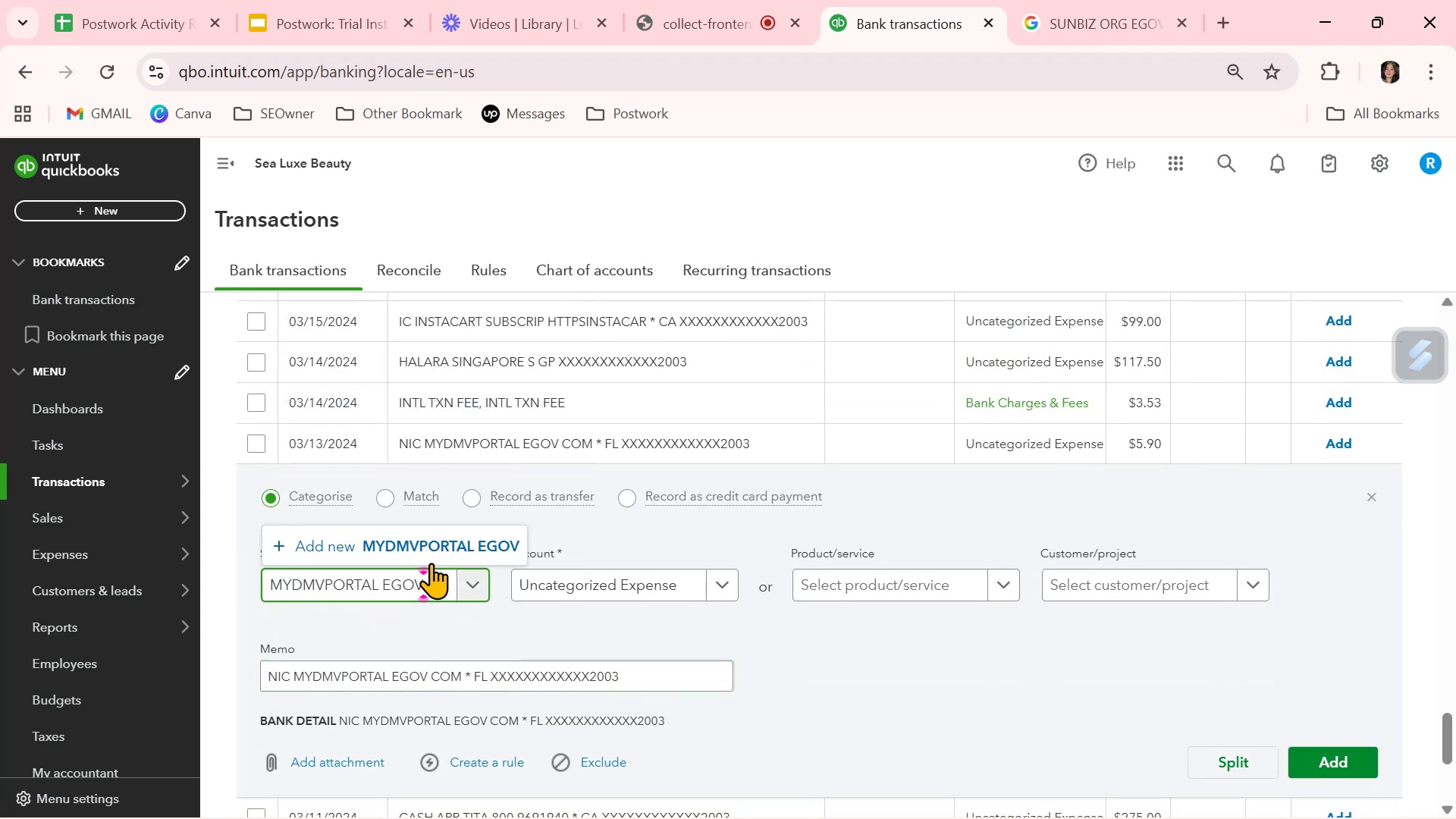 
left_click([430, 548])
 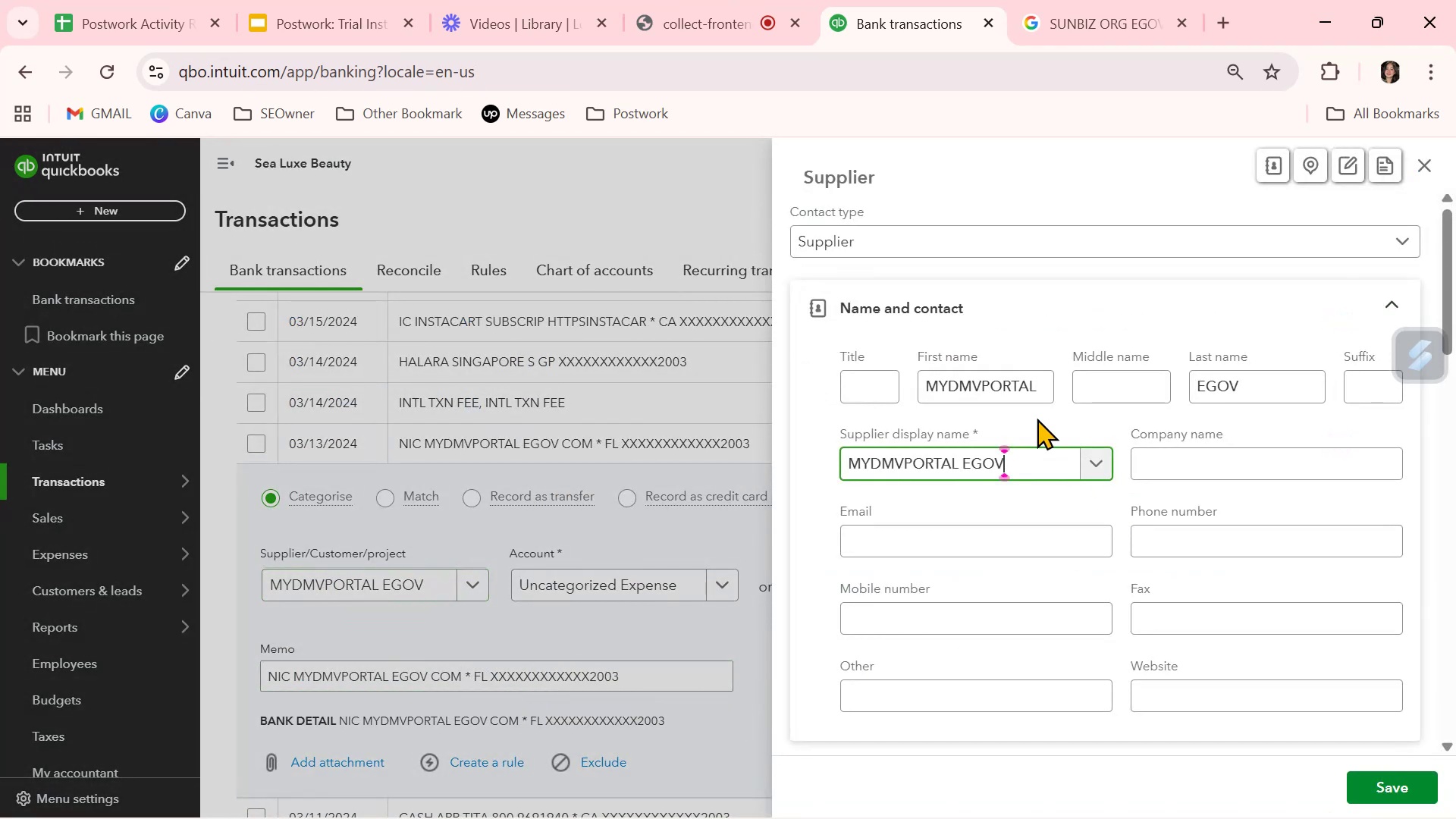 
left_click_drag(start_coordinate=[1046, 398], to_coordinate=[921, 385])
 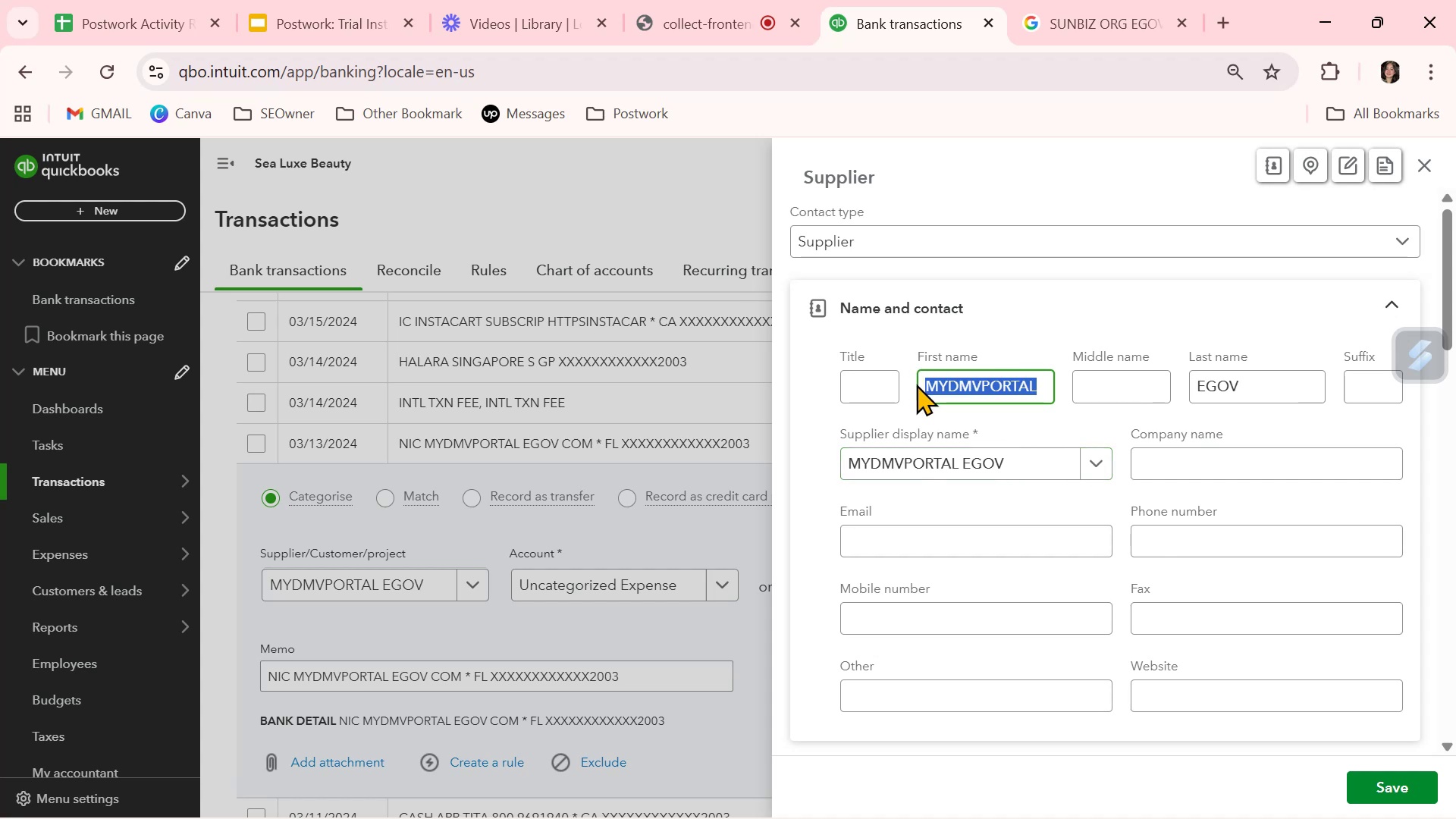 
key(Backspace)
 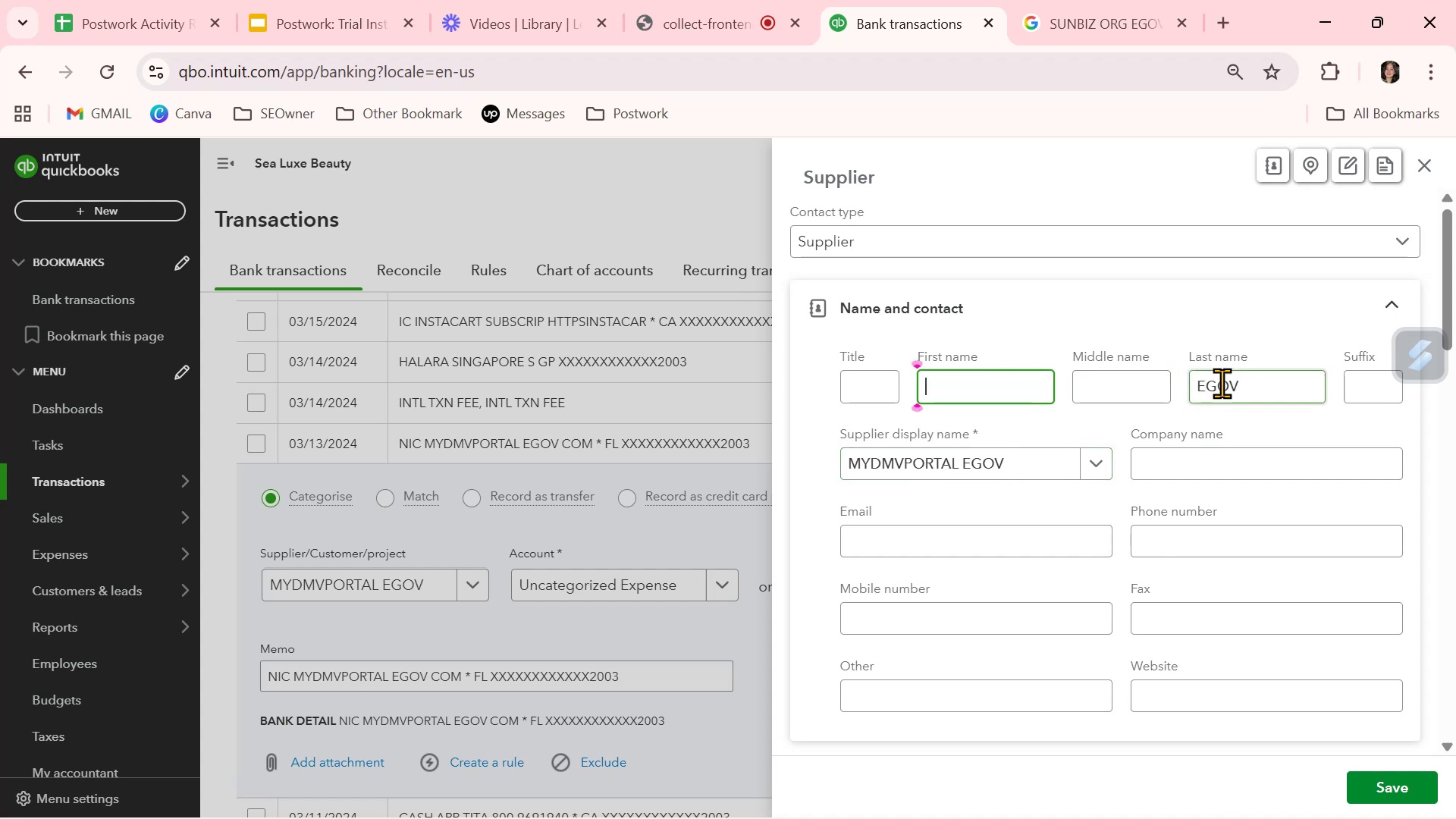 
left_click_drag(start_coordinate=[1262, 391], to_coordinate=[1125, 397])
 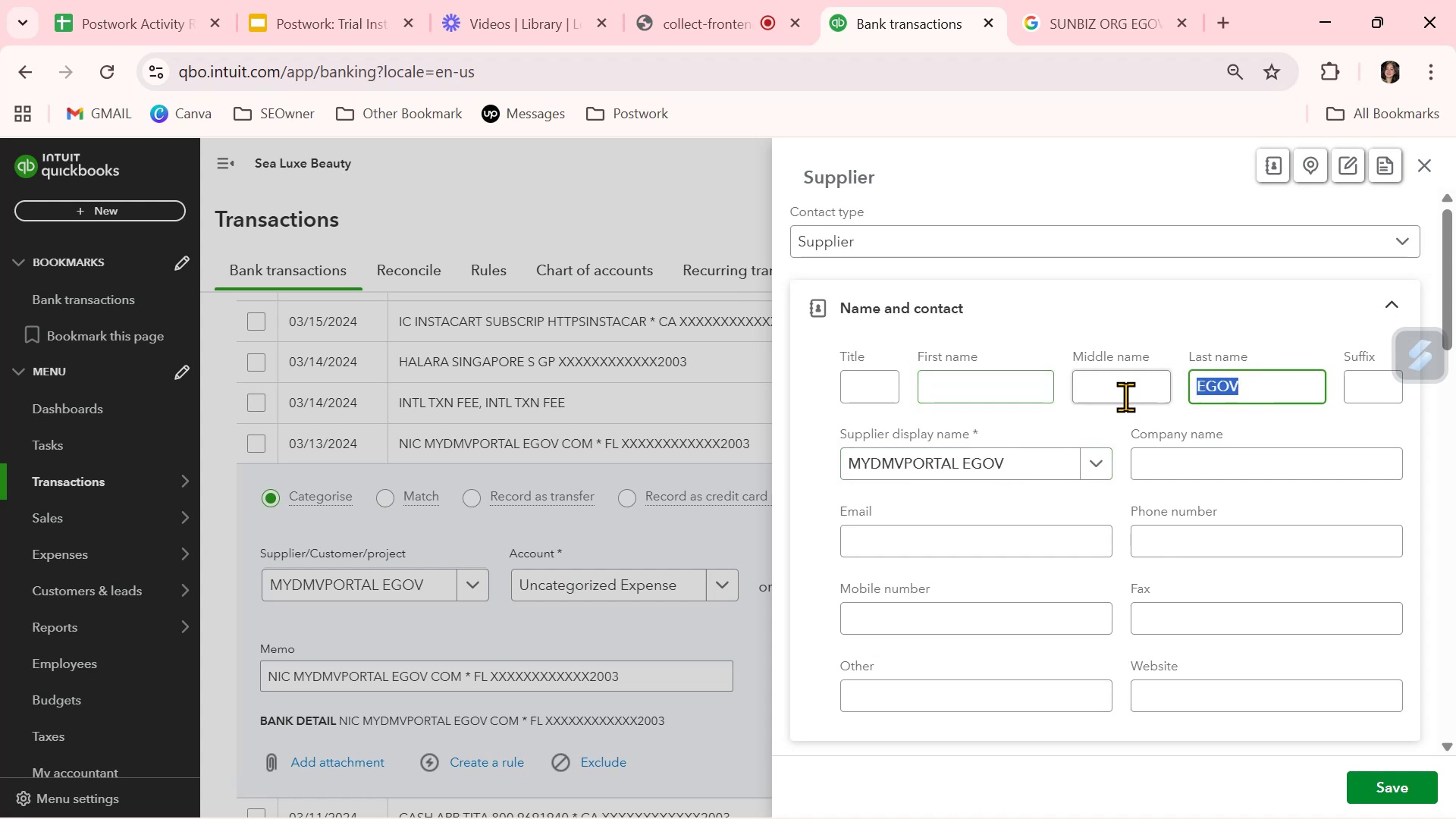 
key(Backspace)
 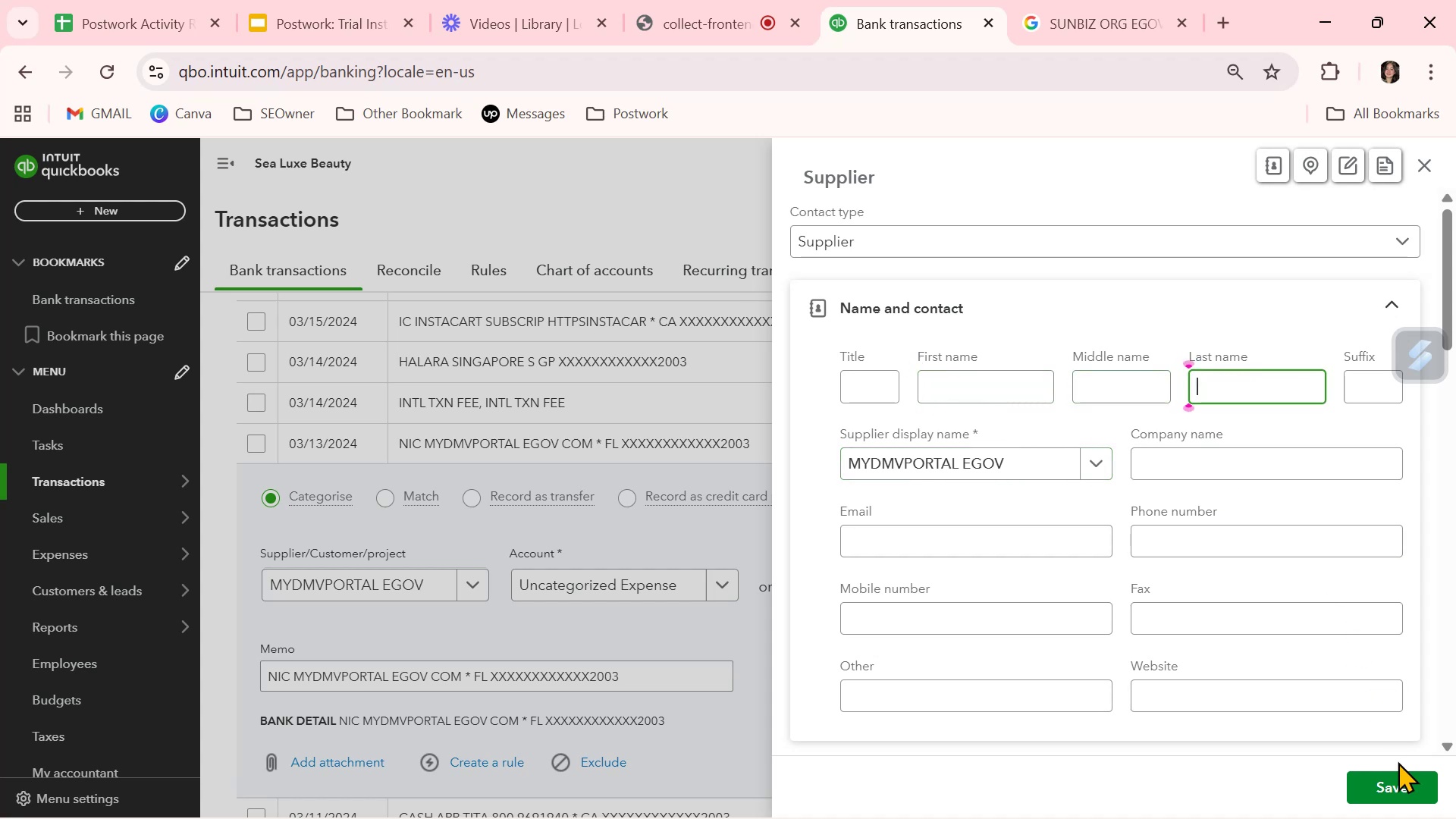 
left_click([1401, 786])
 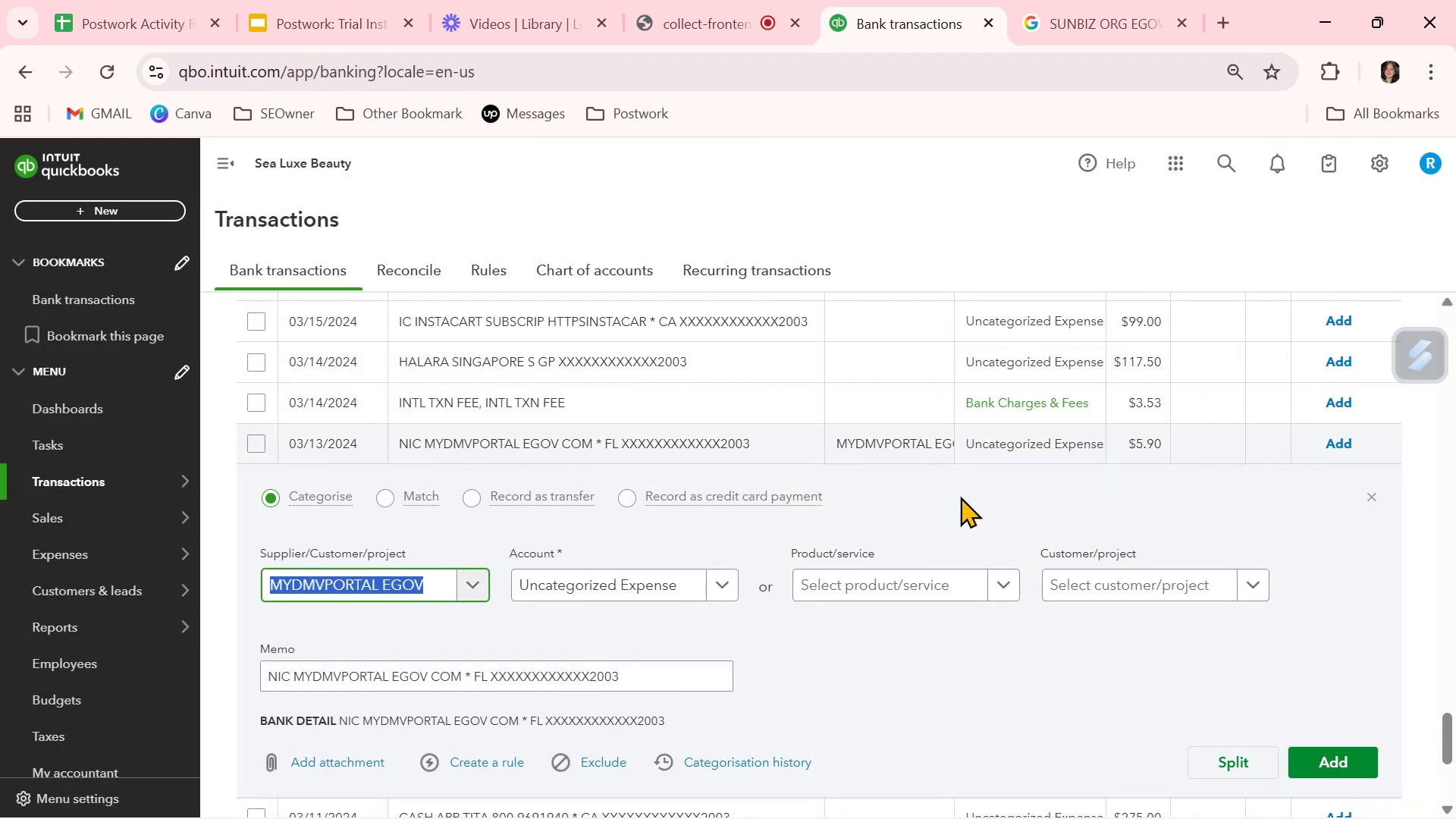 
left_click([732, 580])
 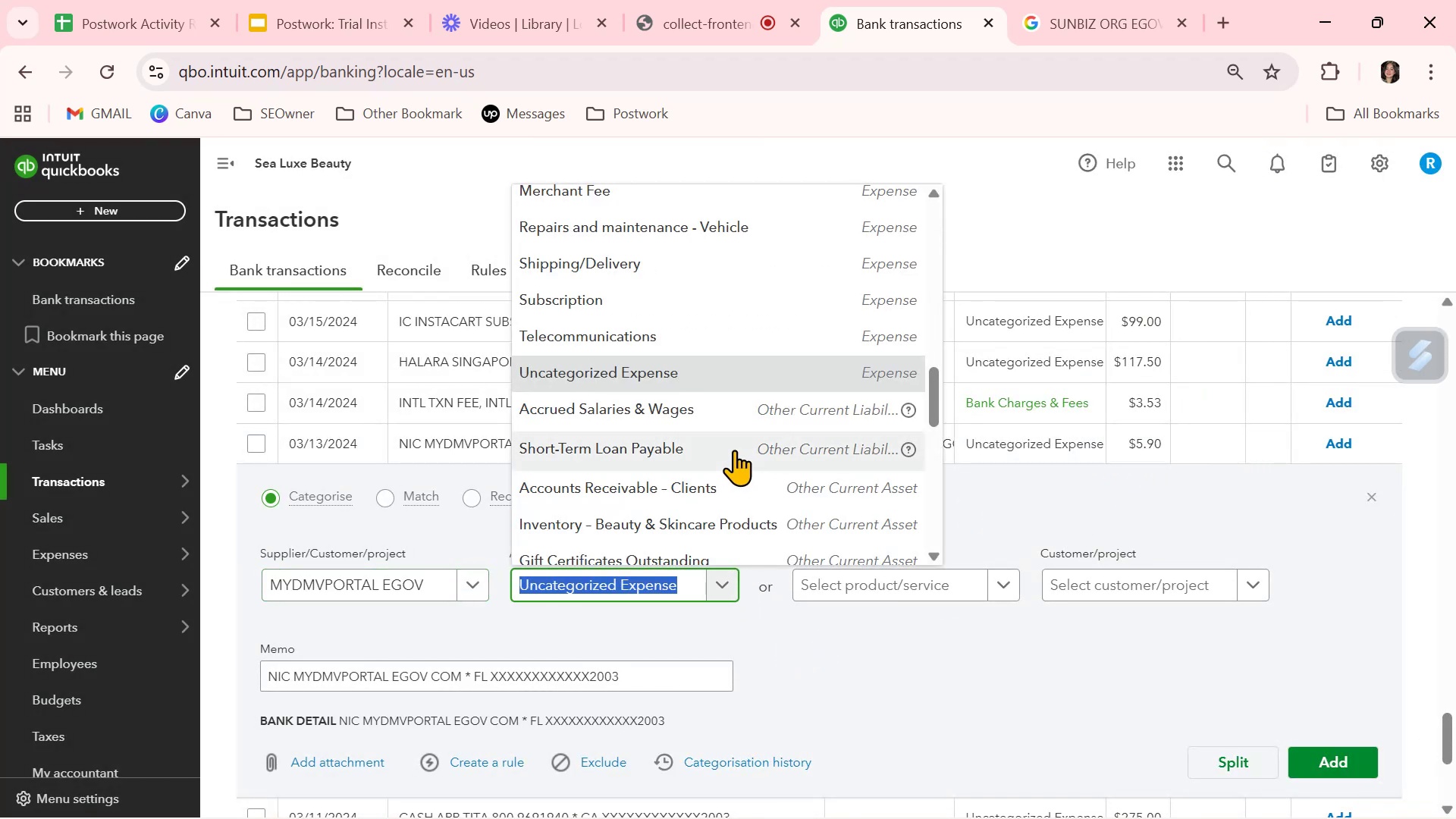 
scroll: coordinate [717, 428], scroll_direction: down, amount: 1.0
 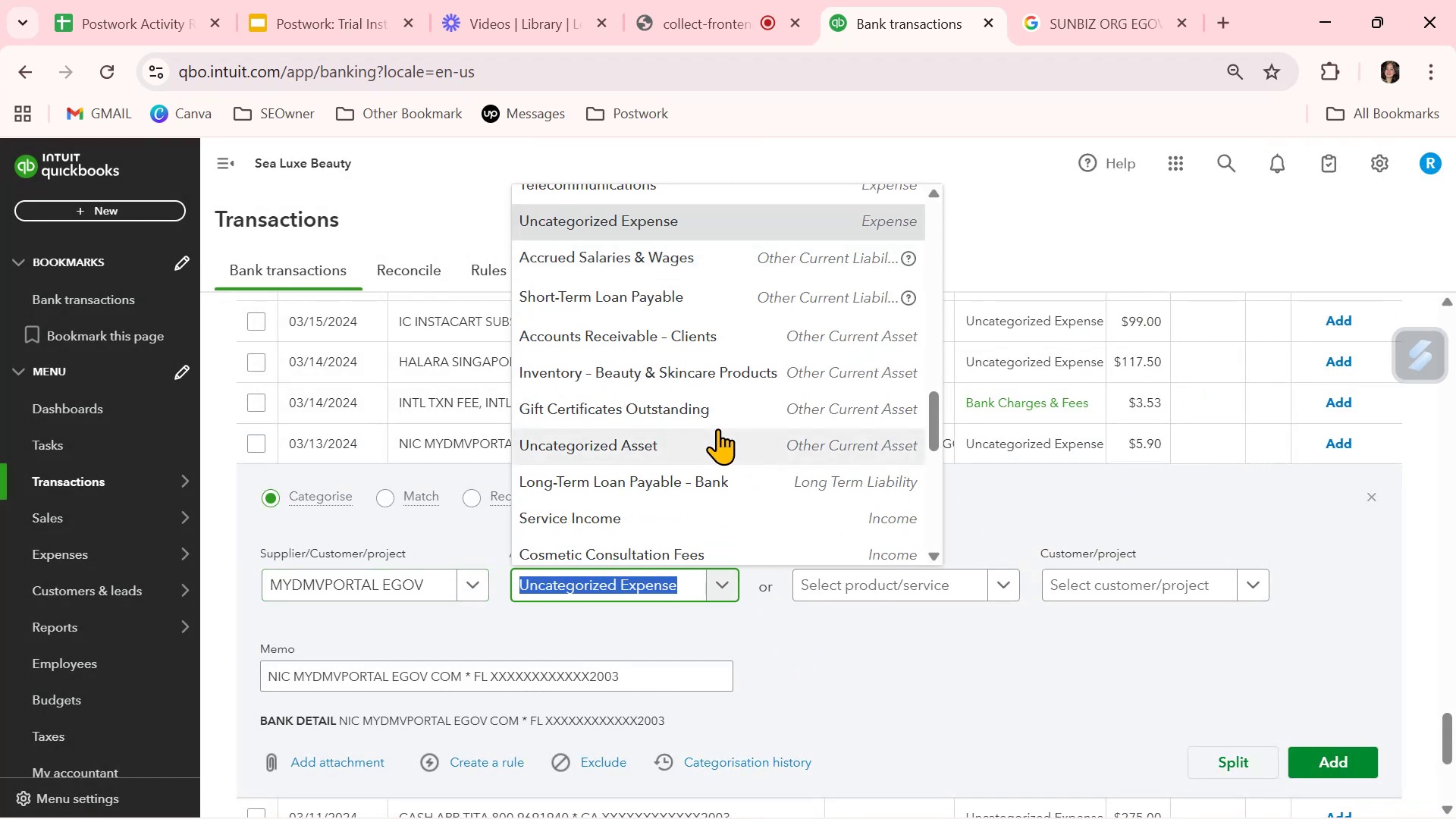 
scroll: coordinate [699, 477], scroll_direction: up, amount: 3.0
 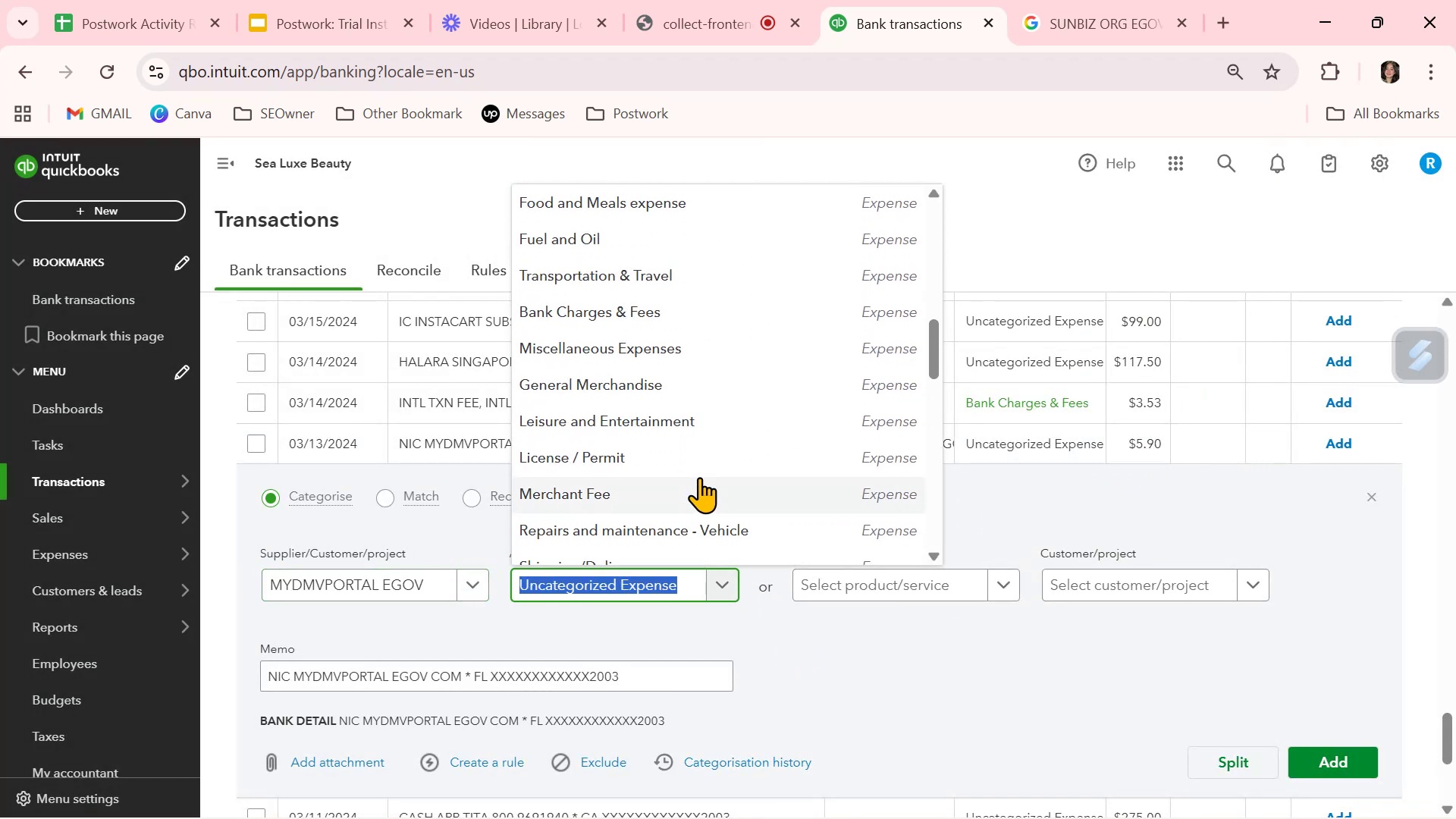 
left_click([684, 450])
 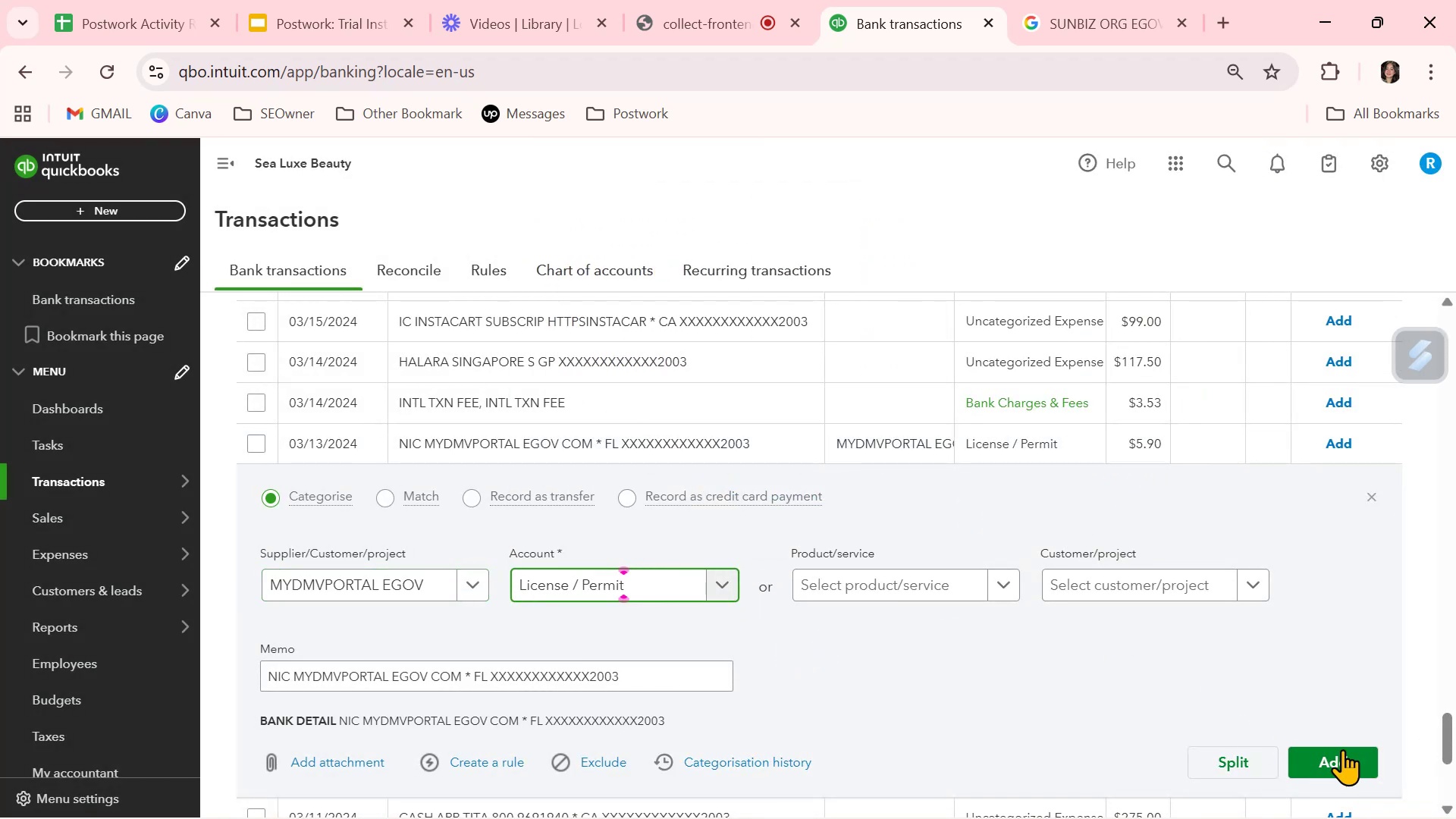 
left_click([1356, 761])
 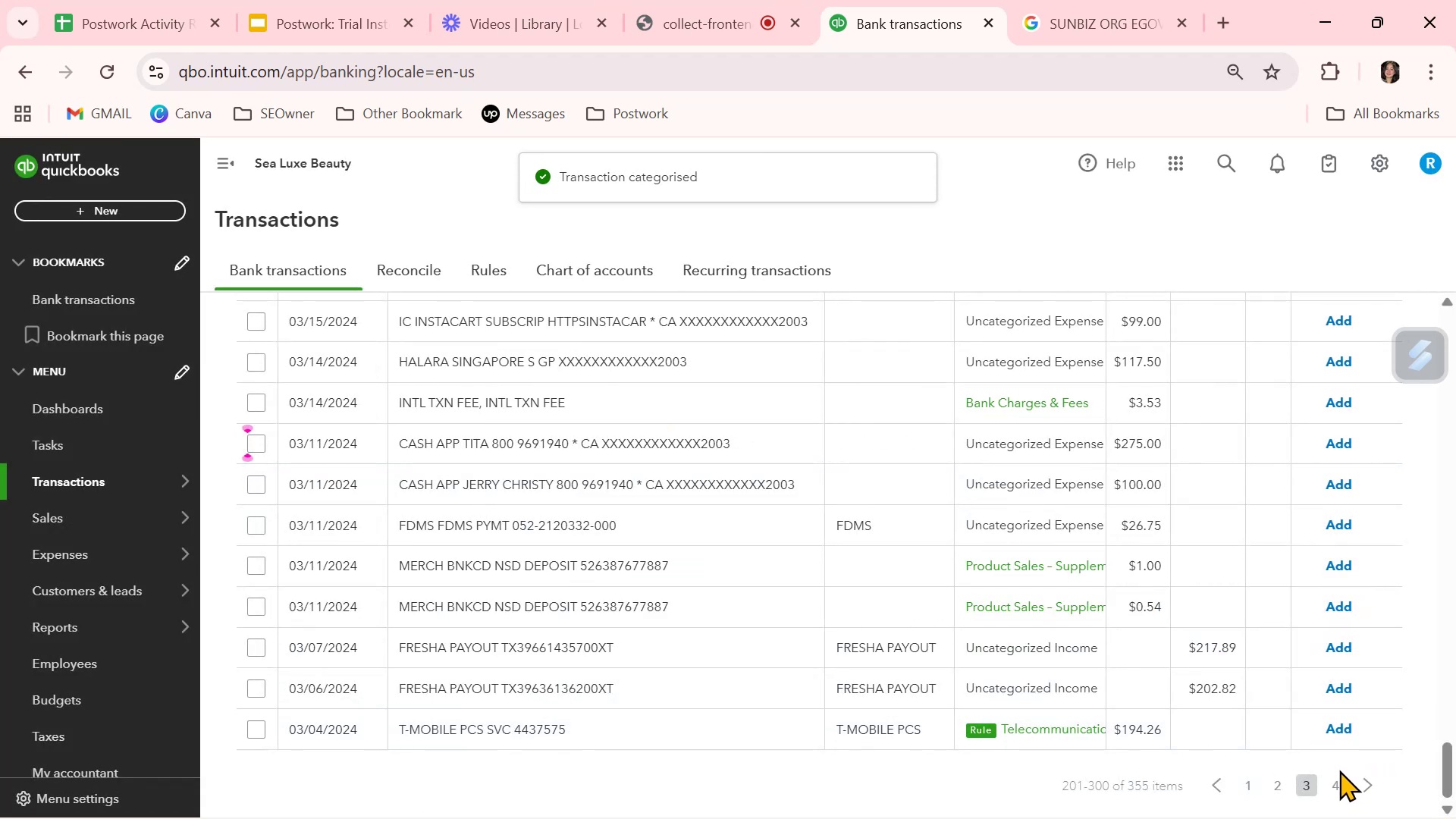 
wait(5.5)
 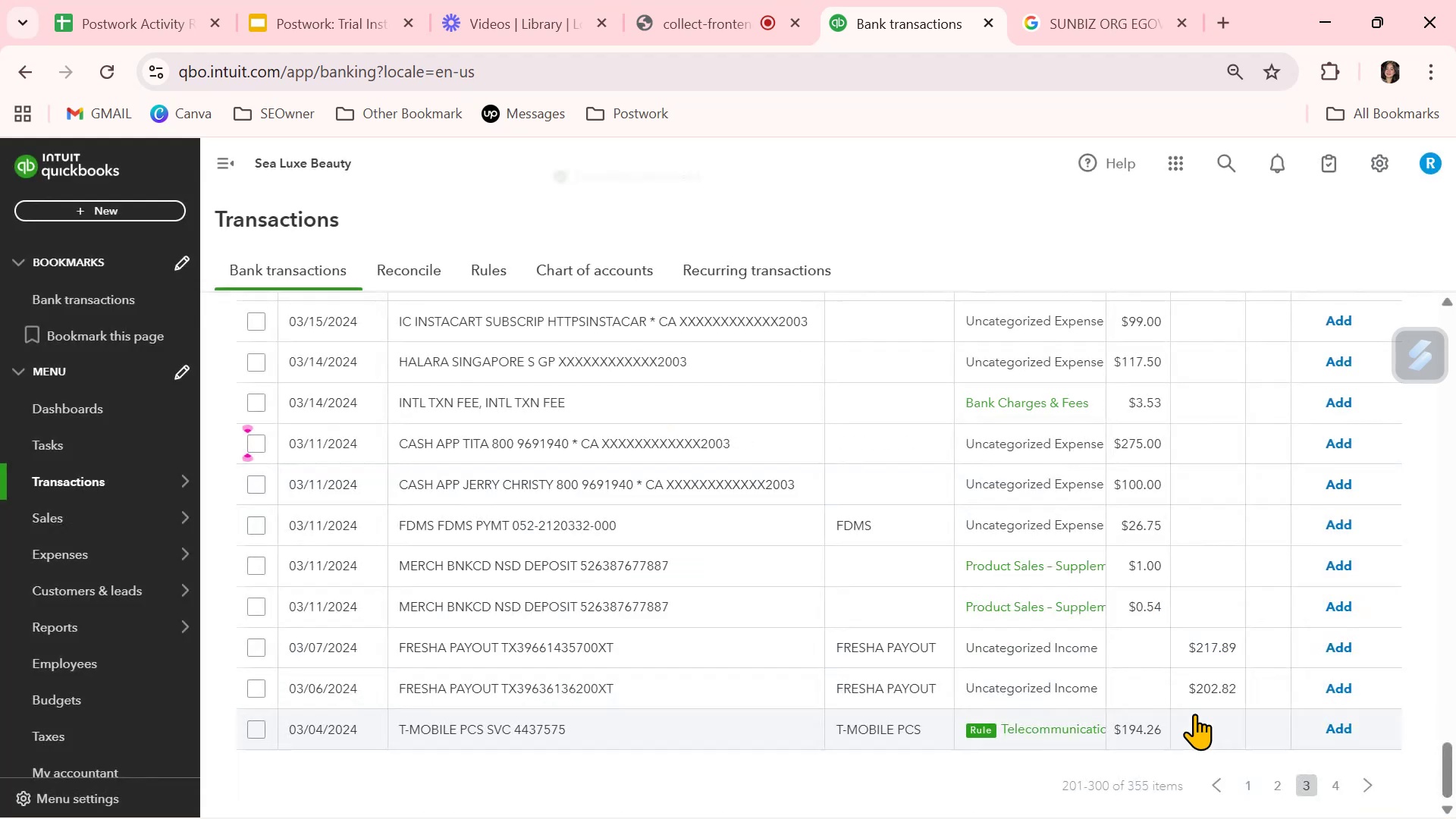 
left_click([1333, 791])
 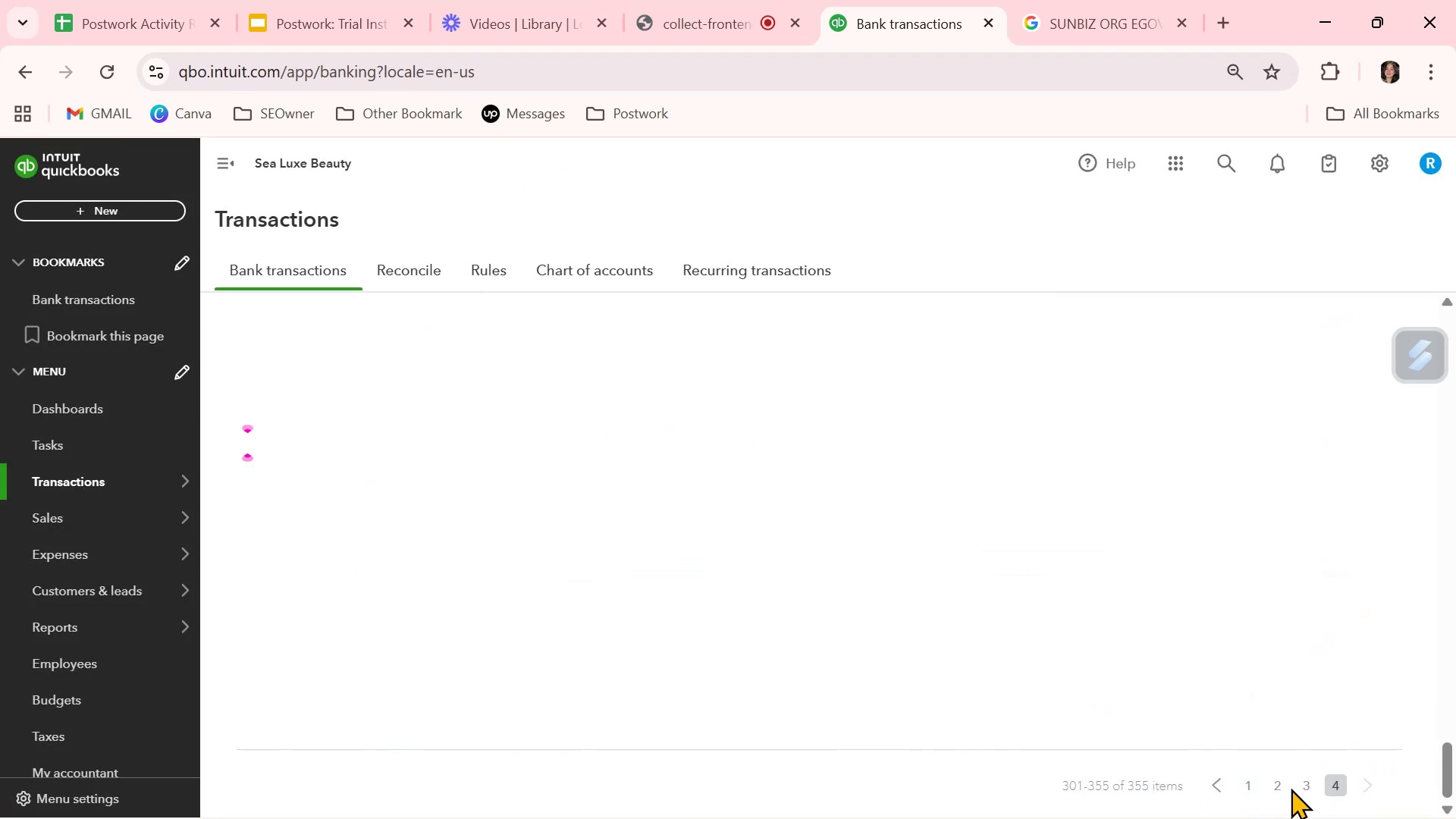 
left_click([1301, 787])
 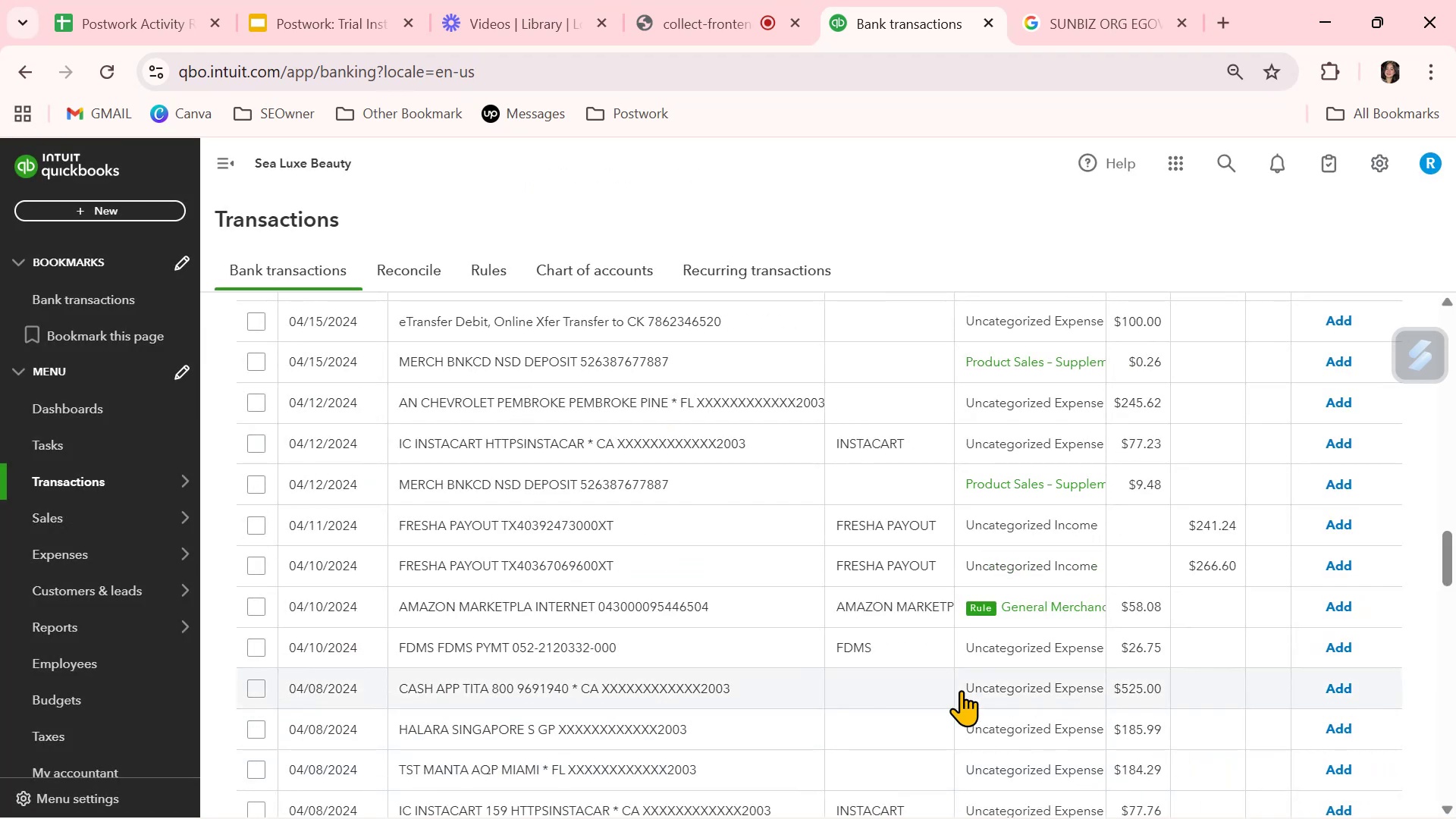 
scroll: coordinate [962, 690], scroll_direction: down, amount: 10.0
 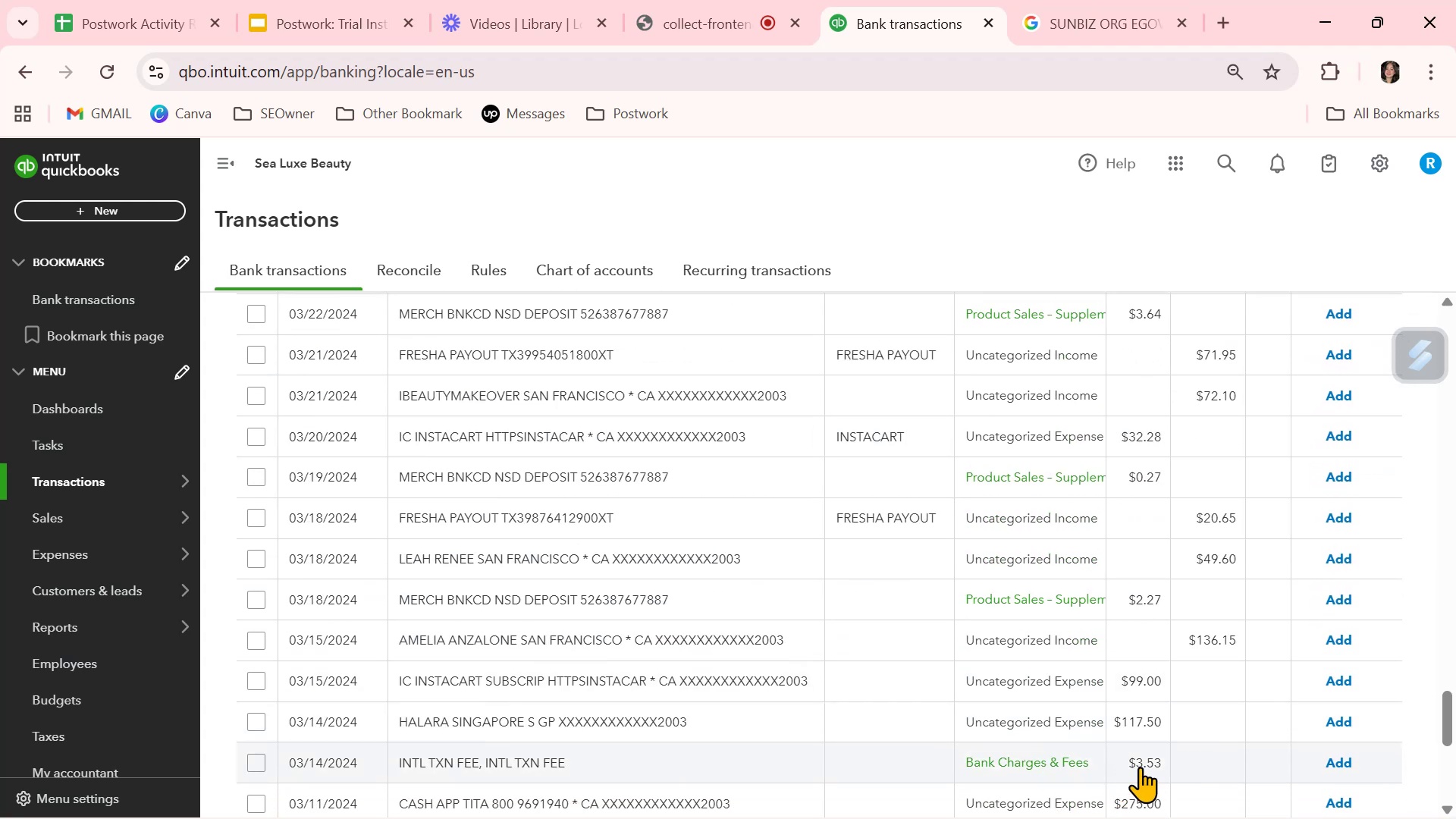 
left_click([1336, 764])
 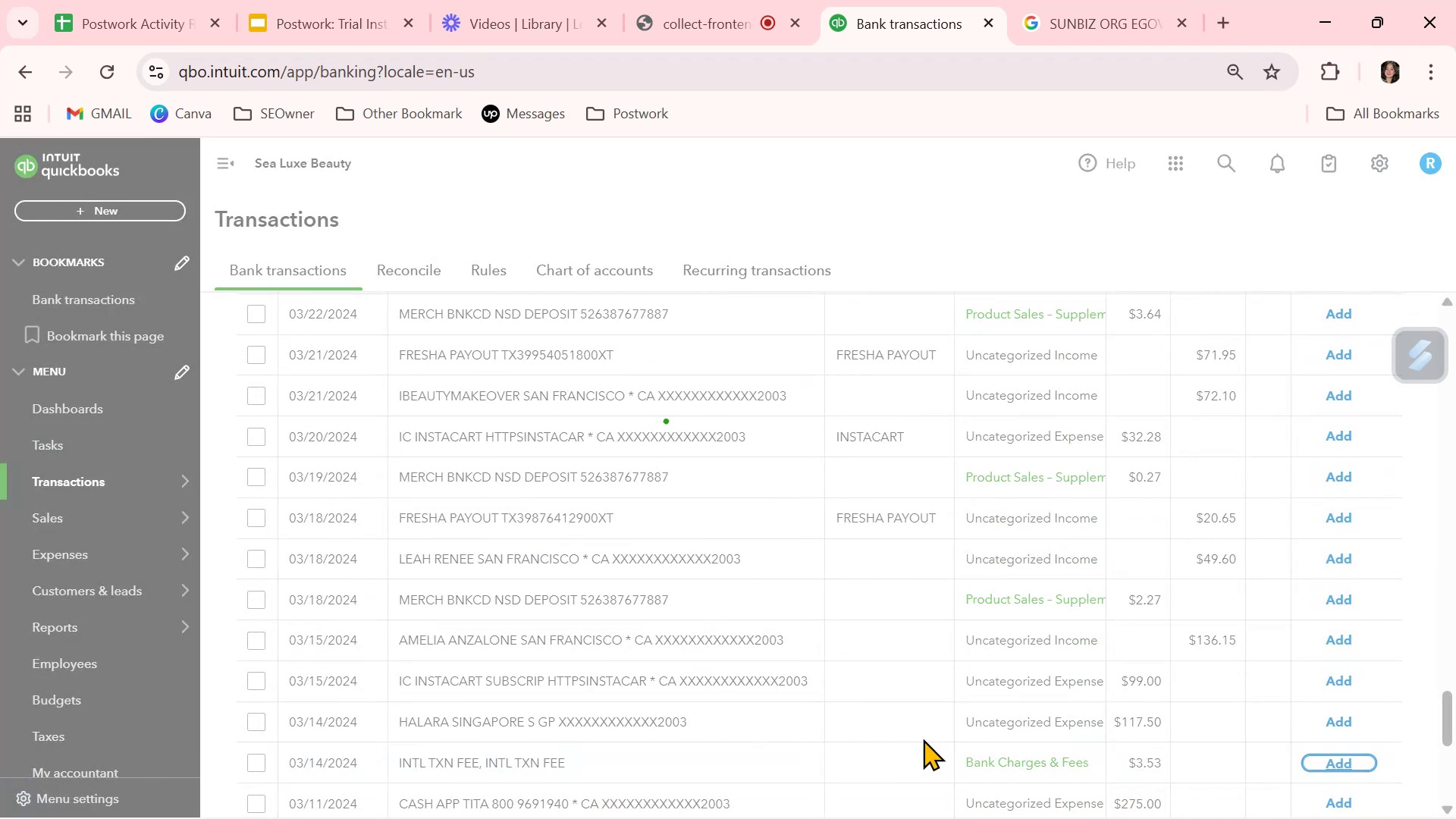 
scroll: coordinate [923, 739], scroll_direction: down, amount: 3.0
 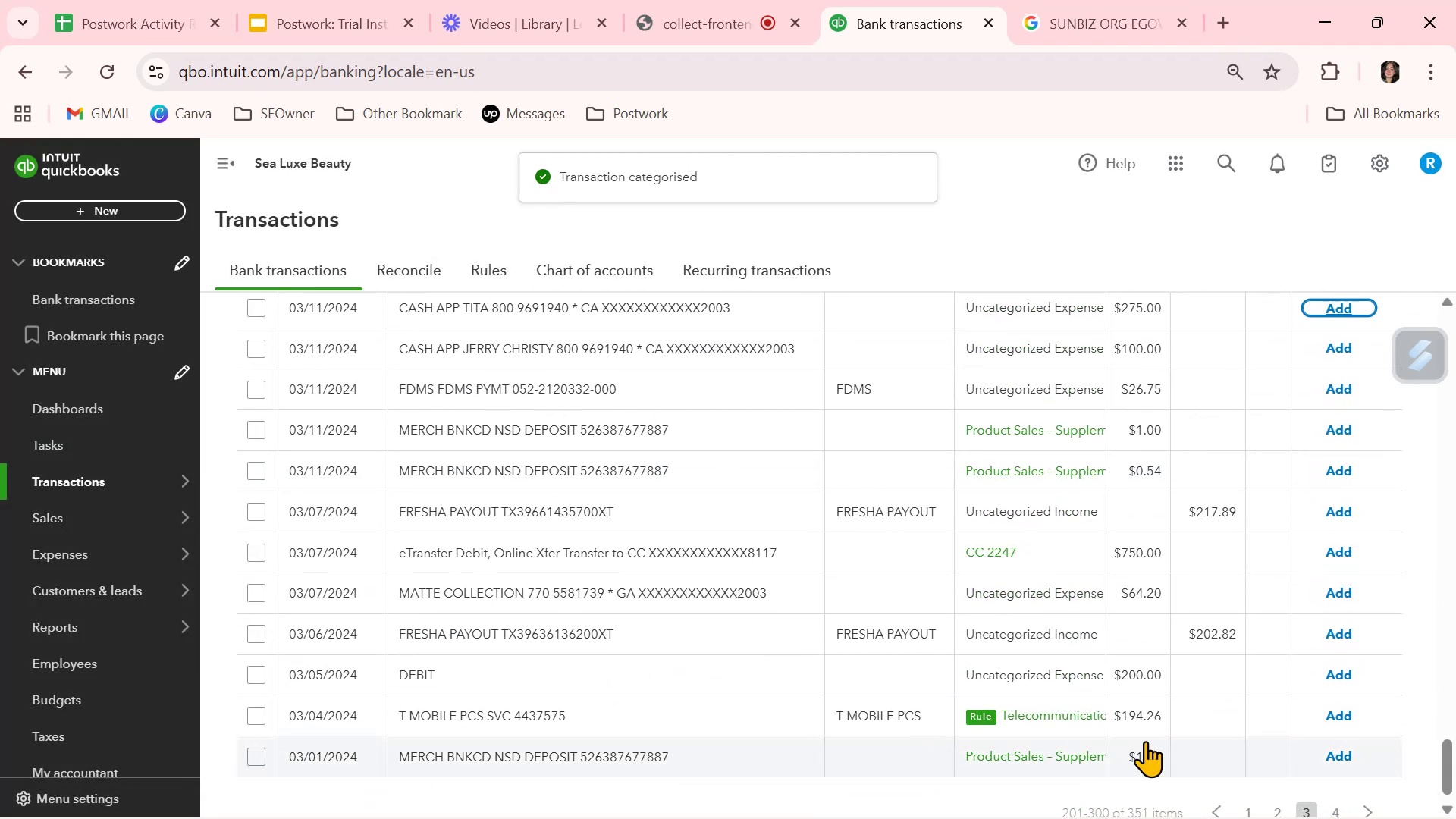 
left_click([1350, 715])
 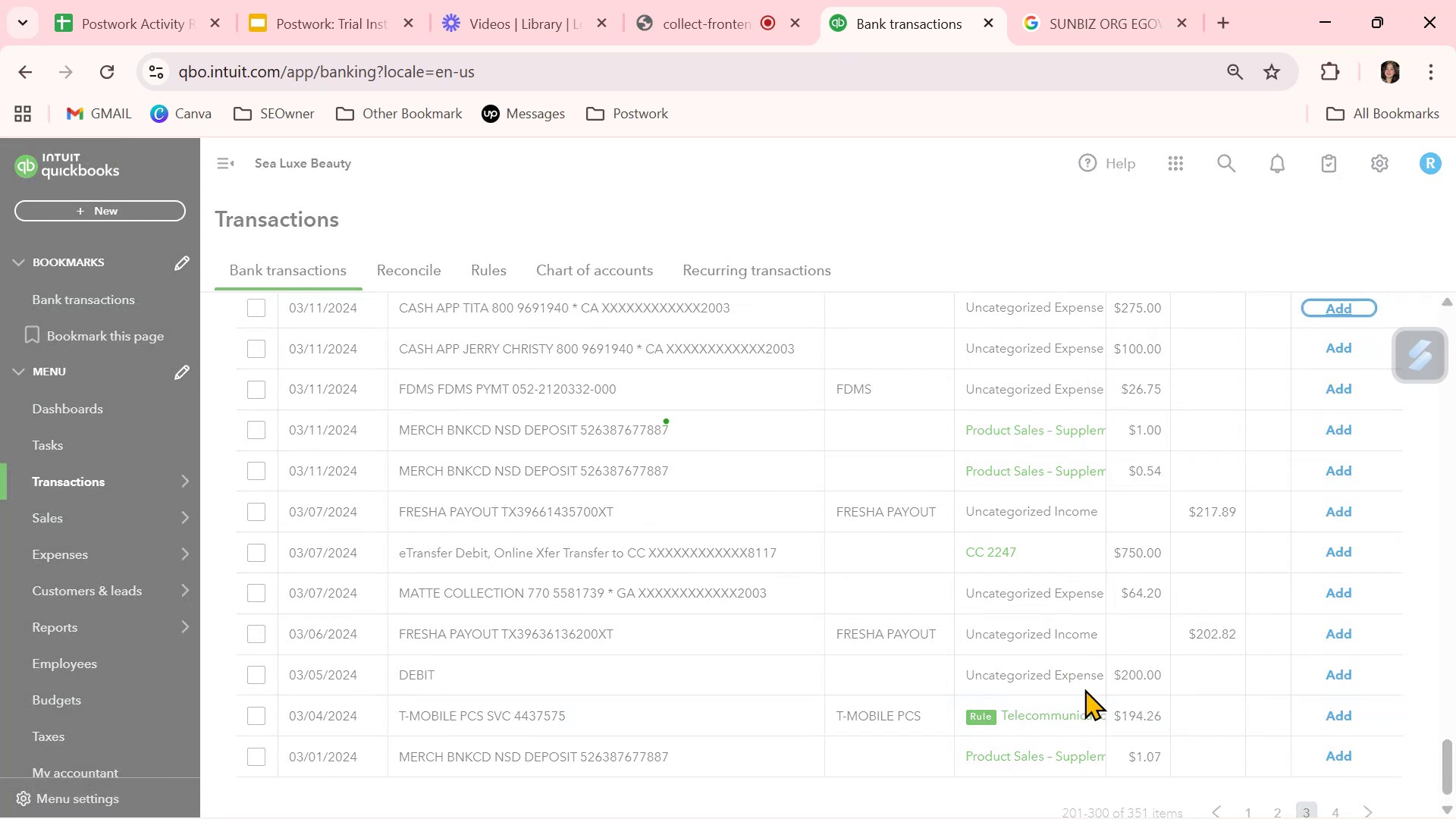 
scroll: coordinate [1089, 689], scroll_direction: up, amount: 5.0
 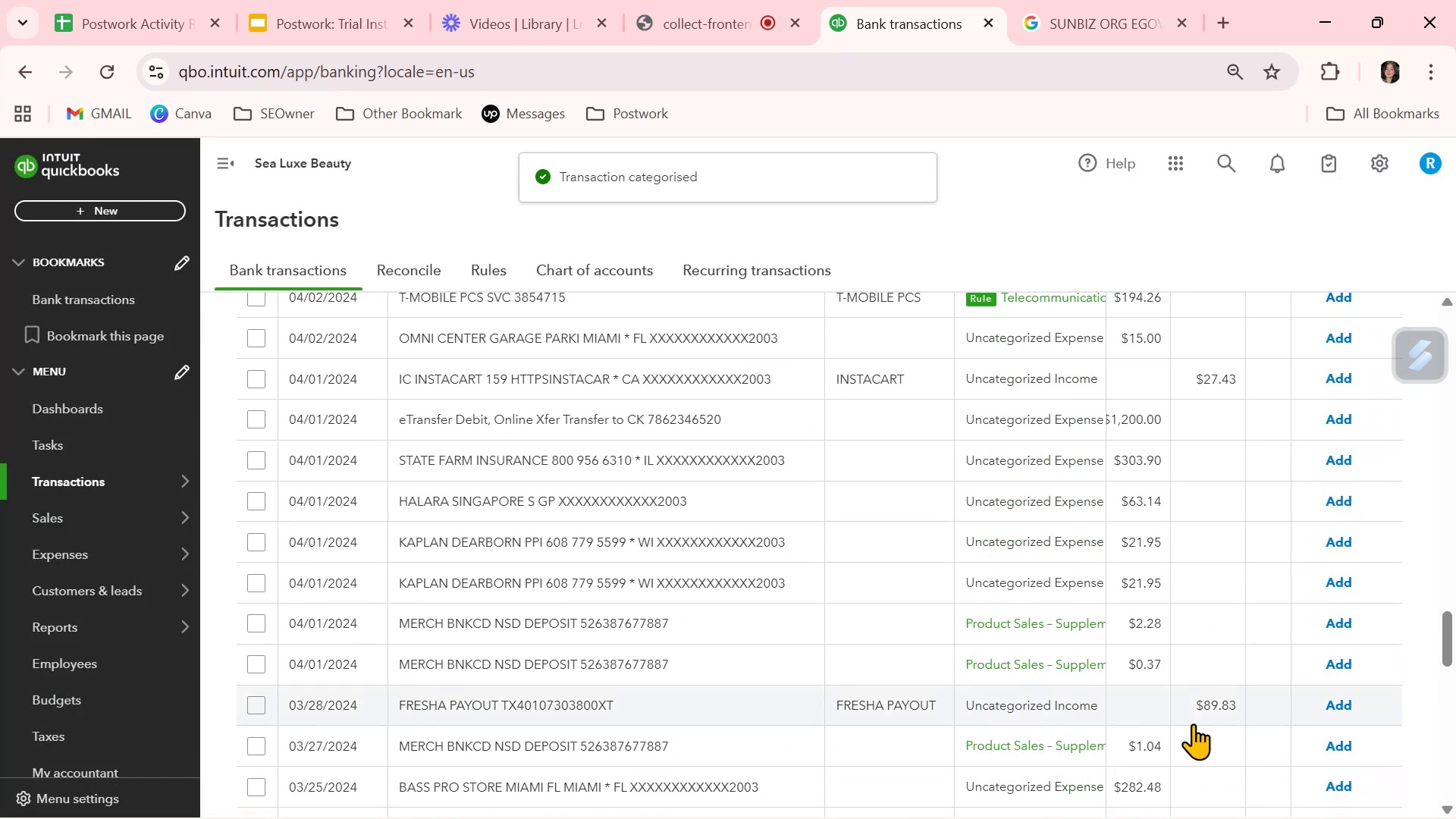 
scroll: coordinate [1254, 727], scroll_direction: down, amount: 1.0
 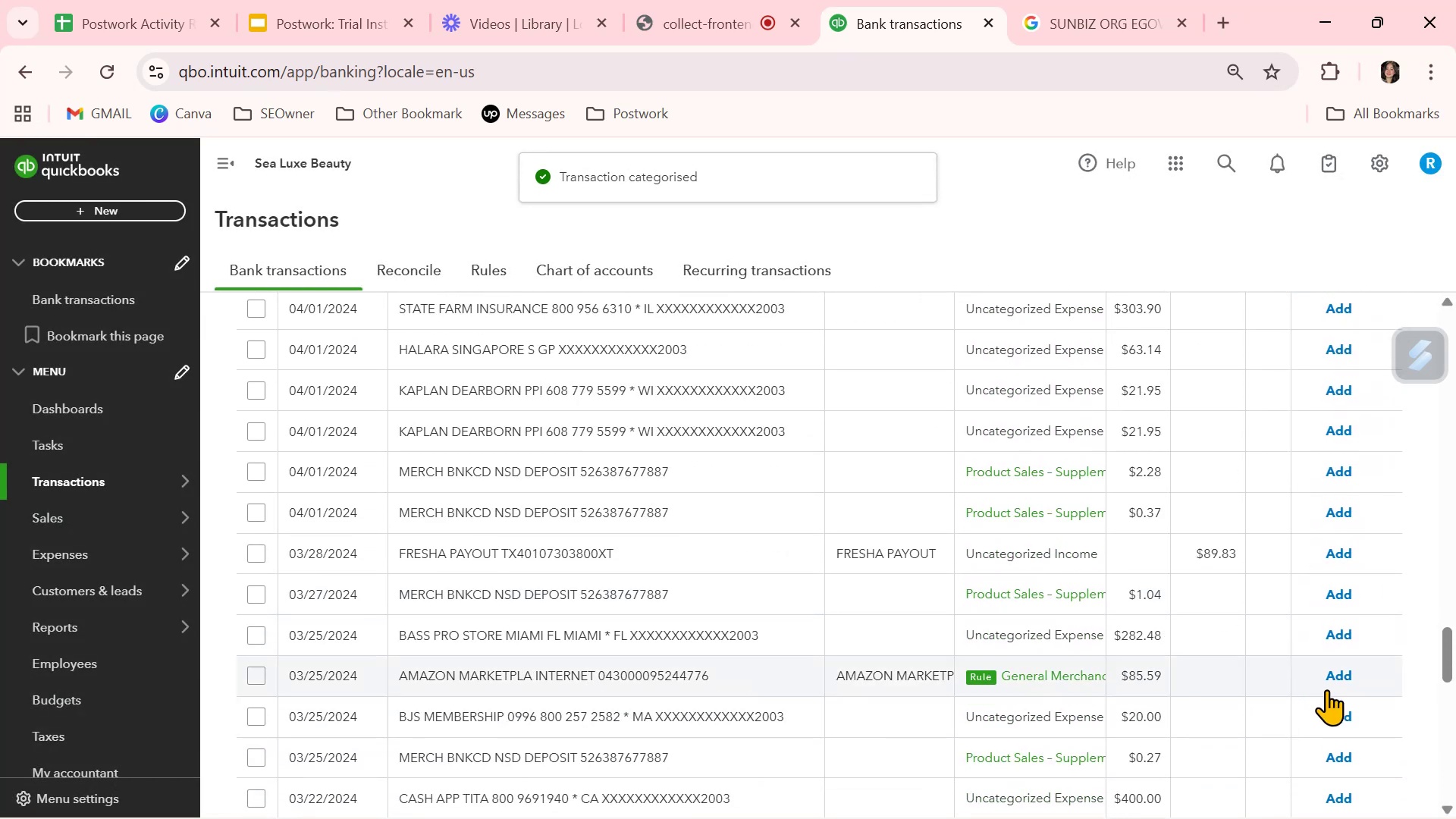 
left_click([1335, 678])
 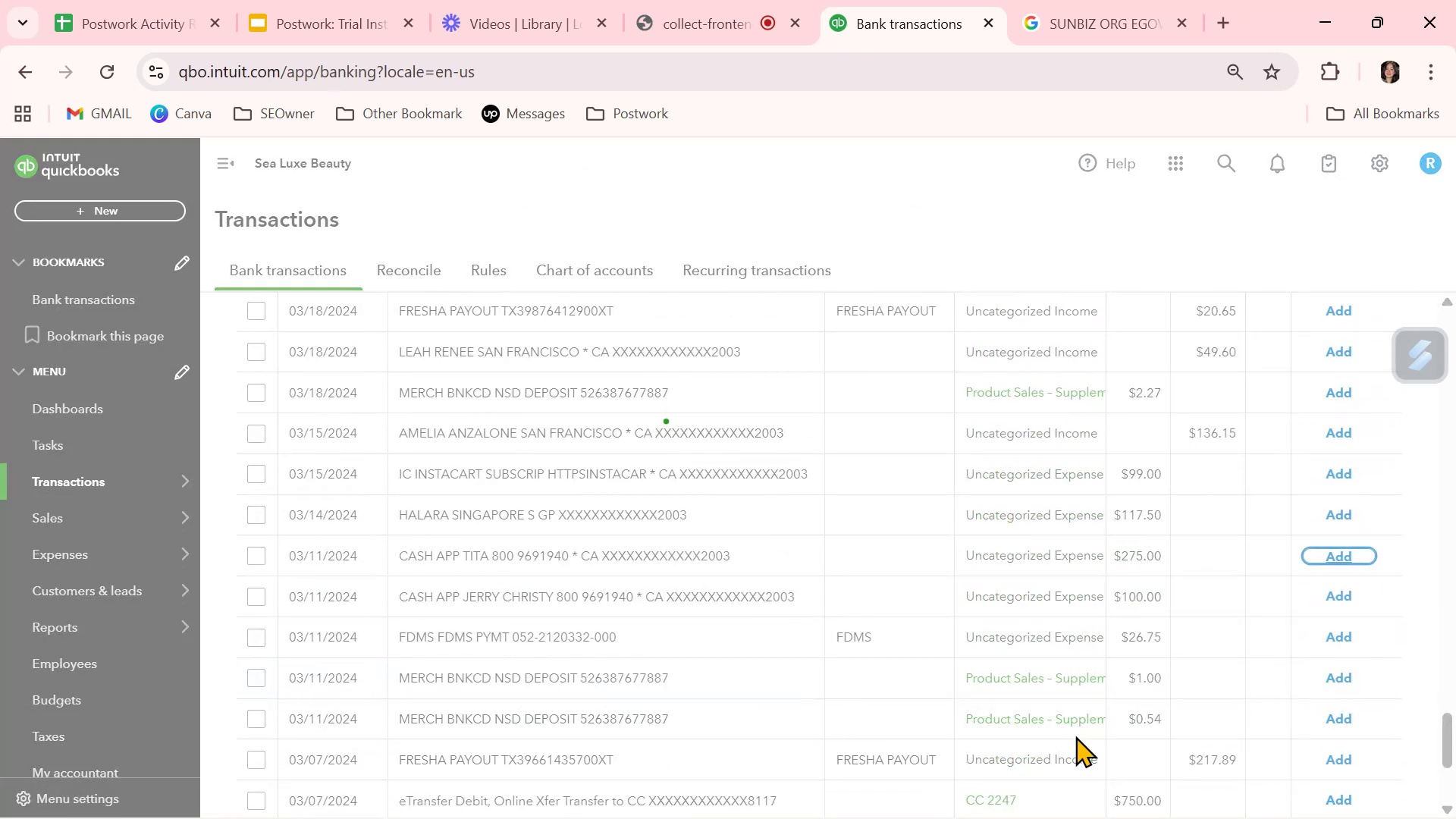 
scroll: coordinate [1075, 736], scroll_direction: up, amount: 6.0
 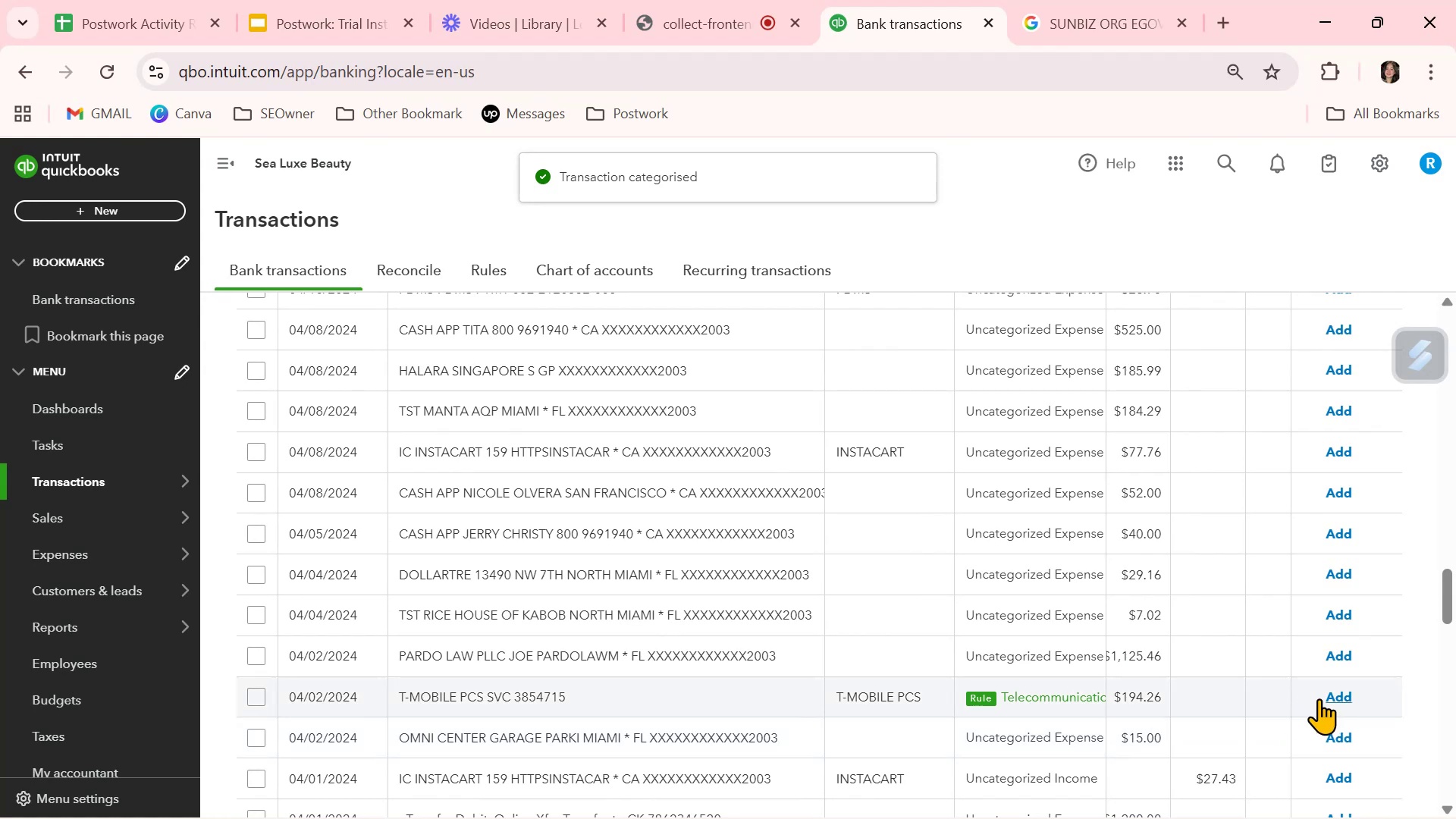 
left_click([1335, 696])
 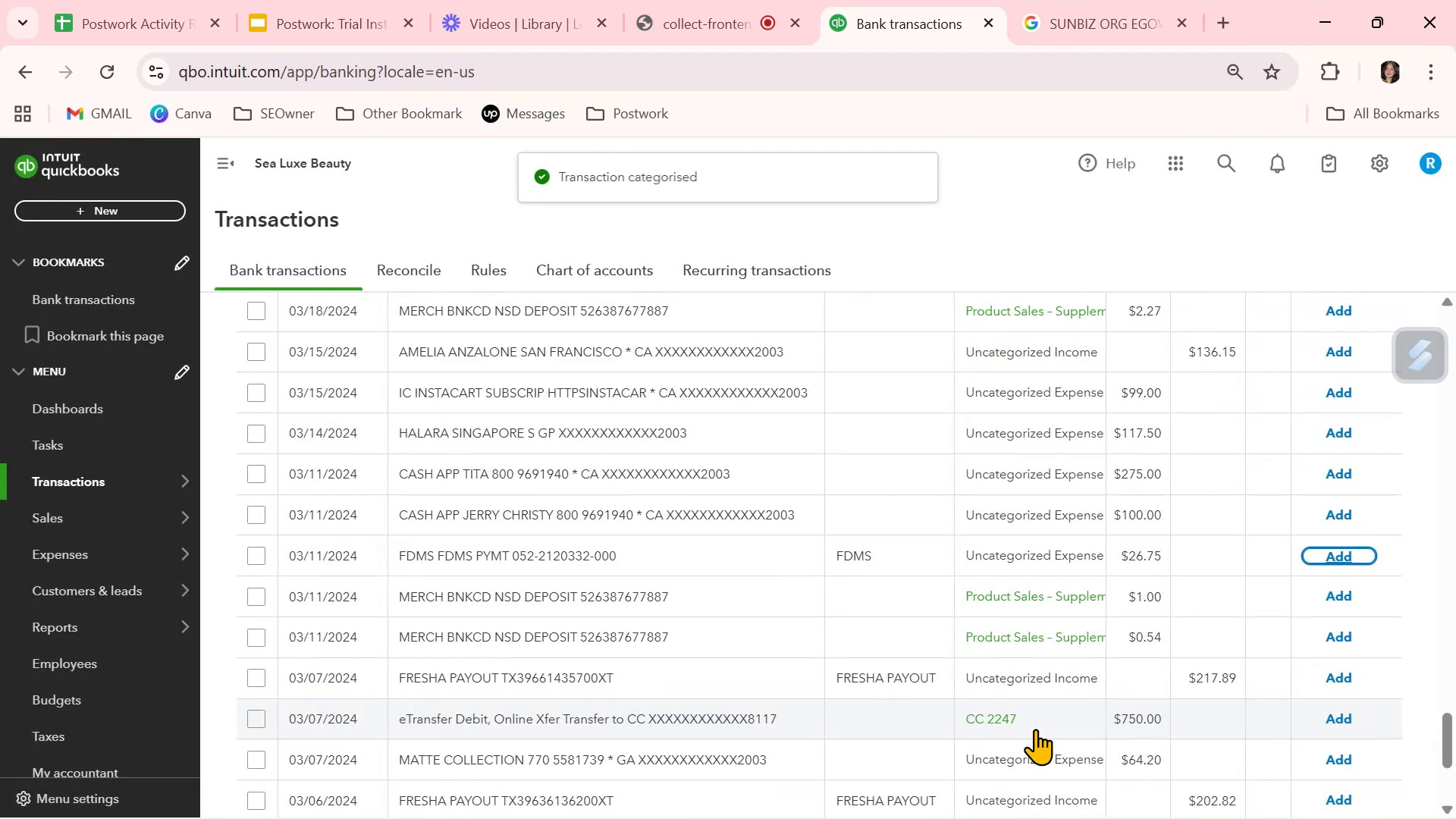 
scroll: coordinate [1035, 729], scroll_direction: up, amount: 19.0
 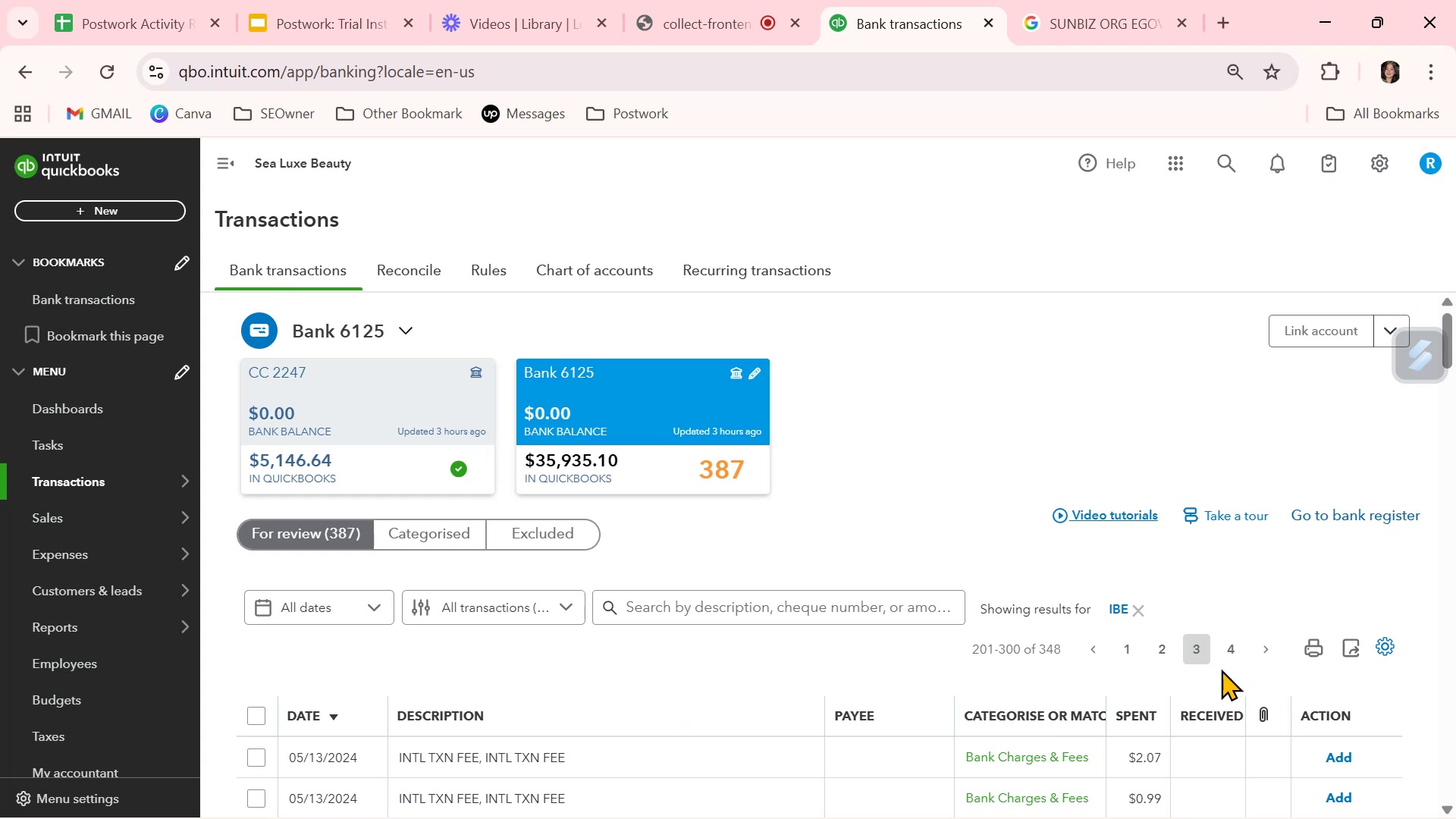 
left_click([1232, 653])
 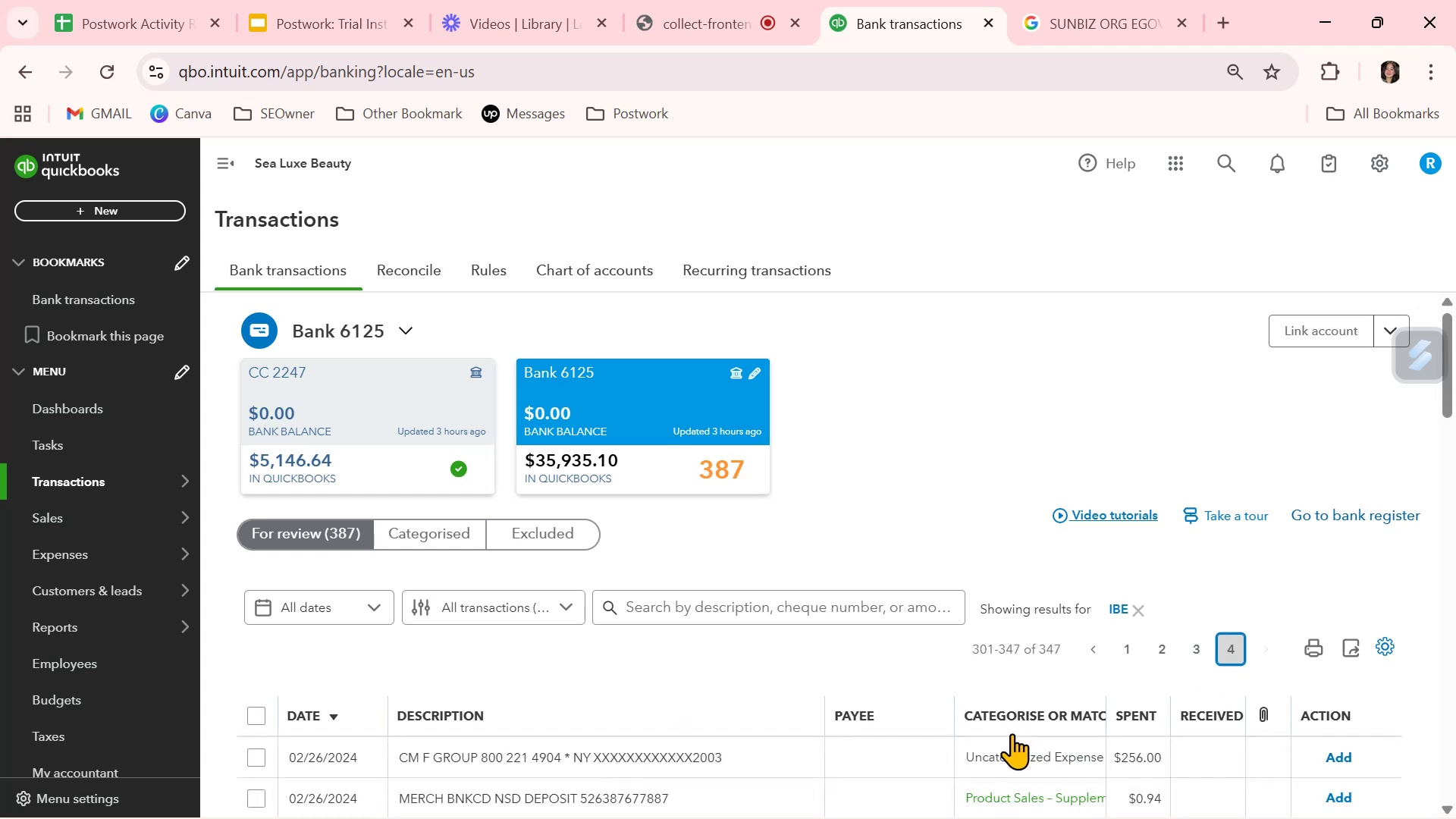 
scroll: coordinate [1013, 730], scroll_direction: down, amount: 8.0
 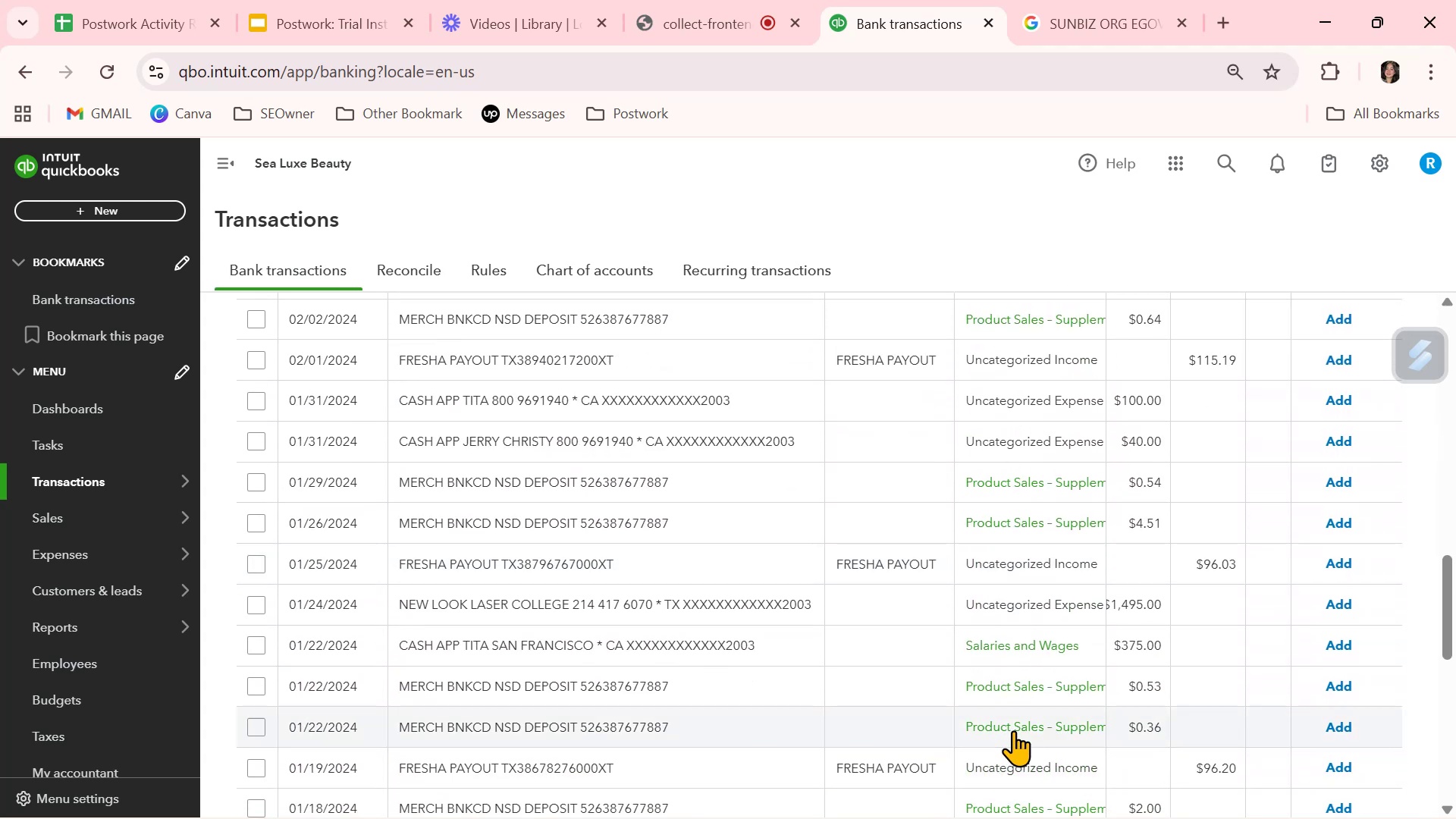 
scroll: coordinate [1014, 730], scroll_direction: down, amount: 4.0
 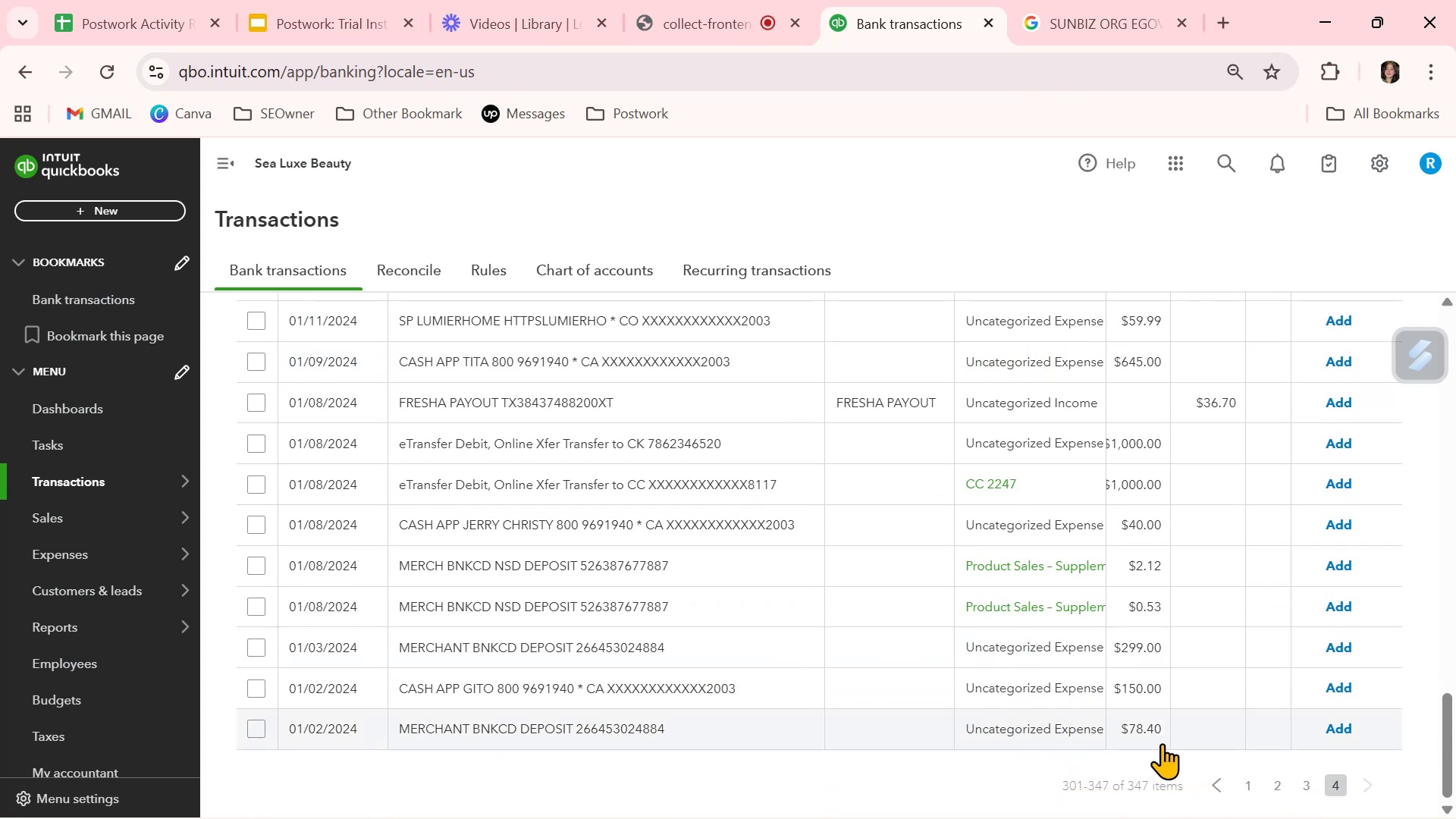 
left_click([1254, 792])
 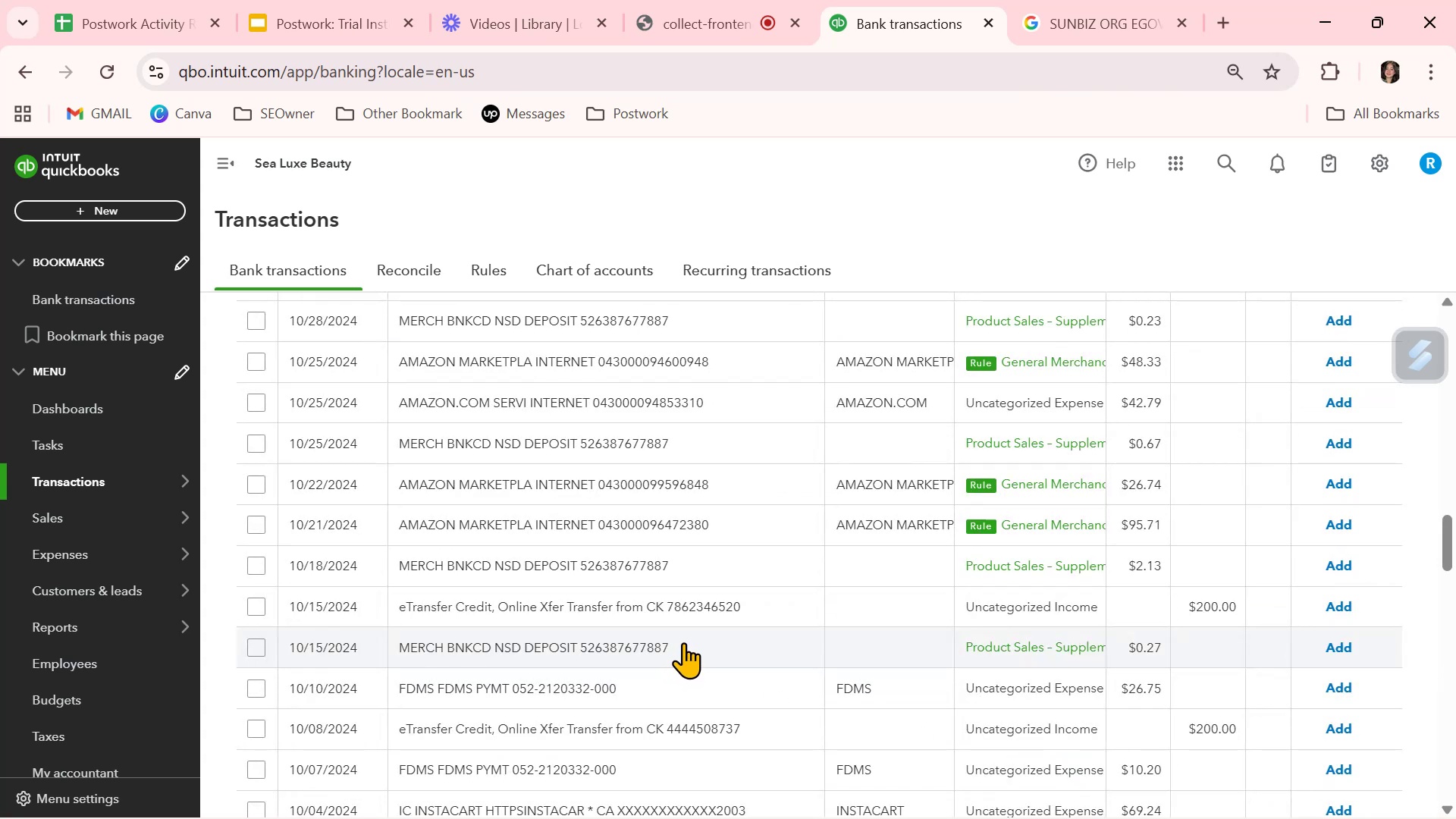 
scroll: coordinate [683, 642], scroll_direction: up, amount: 3.0
 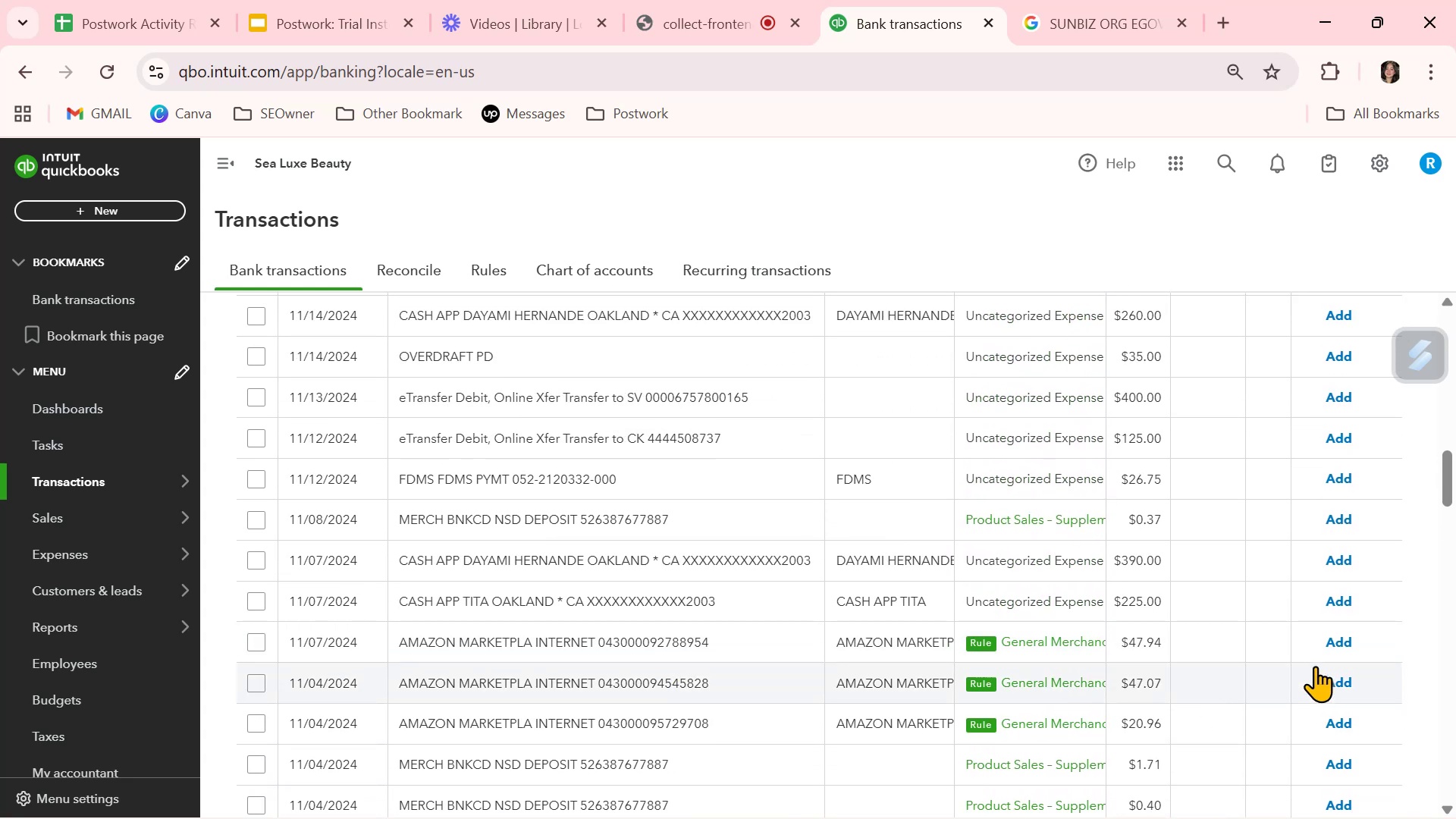 
left_click([1335, 644])
 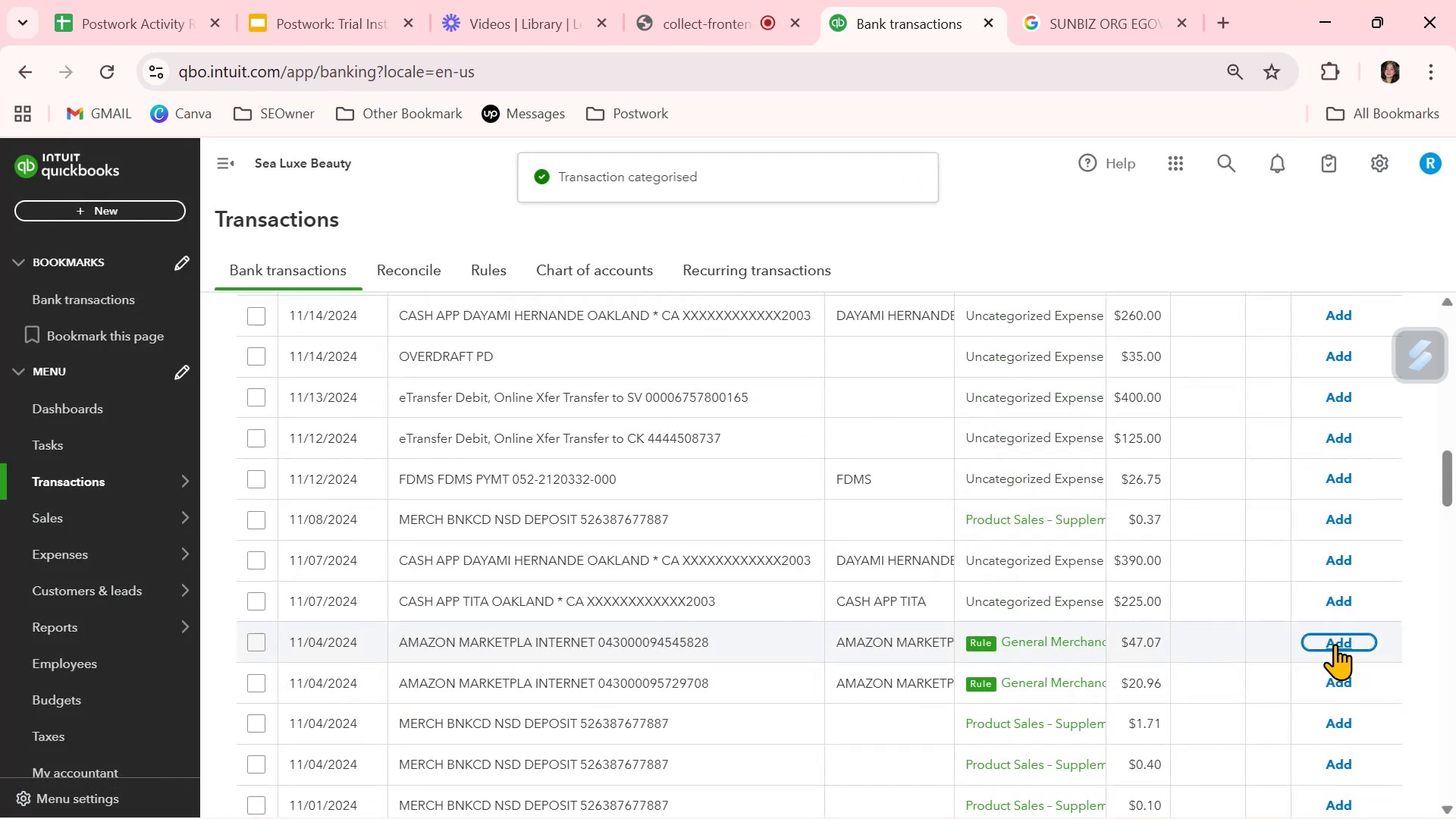 
left_click([1335, 644])
 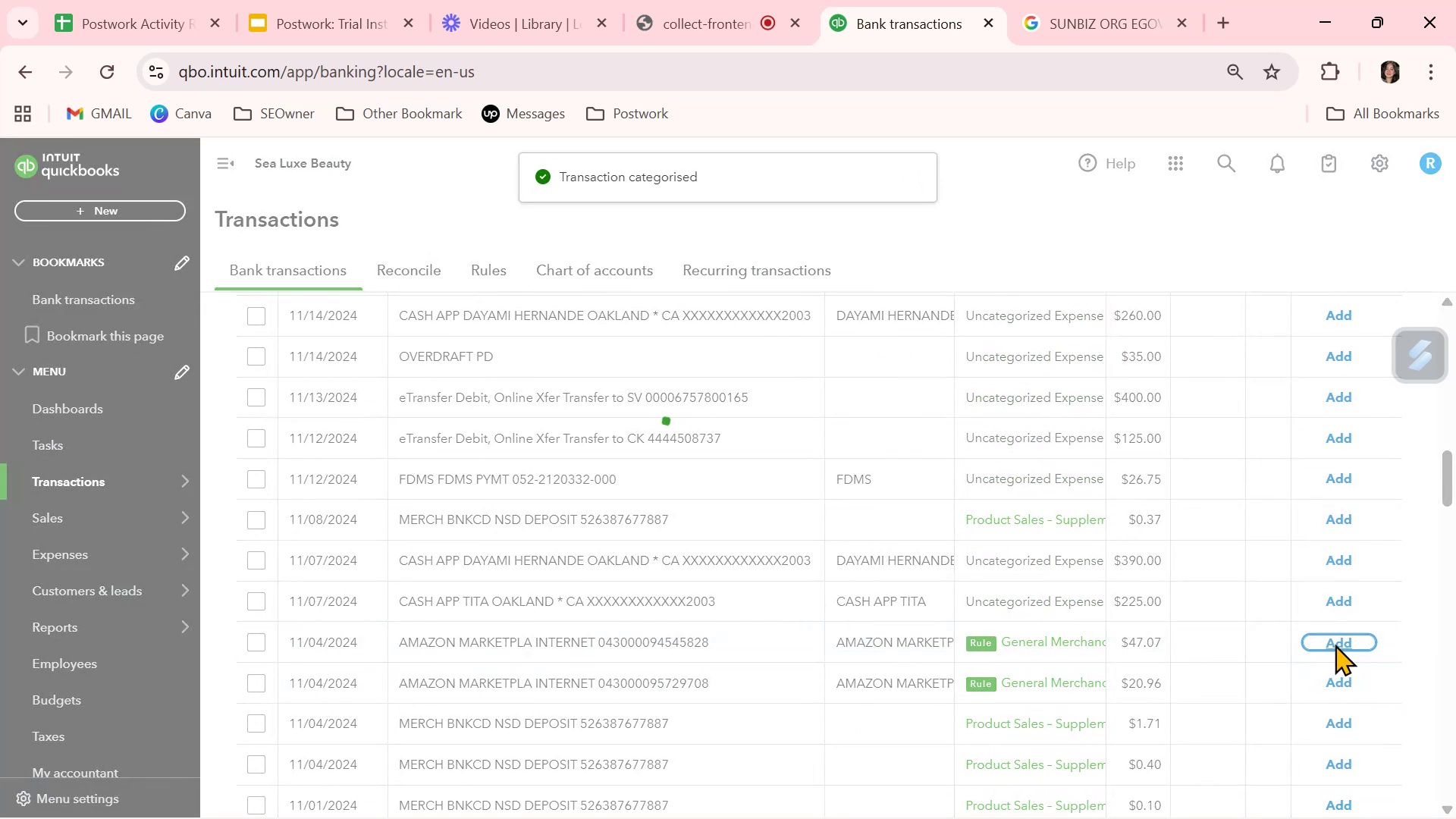 
left_click([1335, 644])
 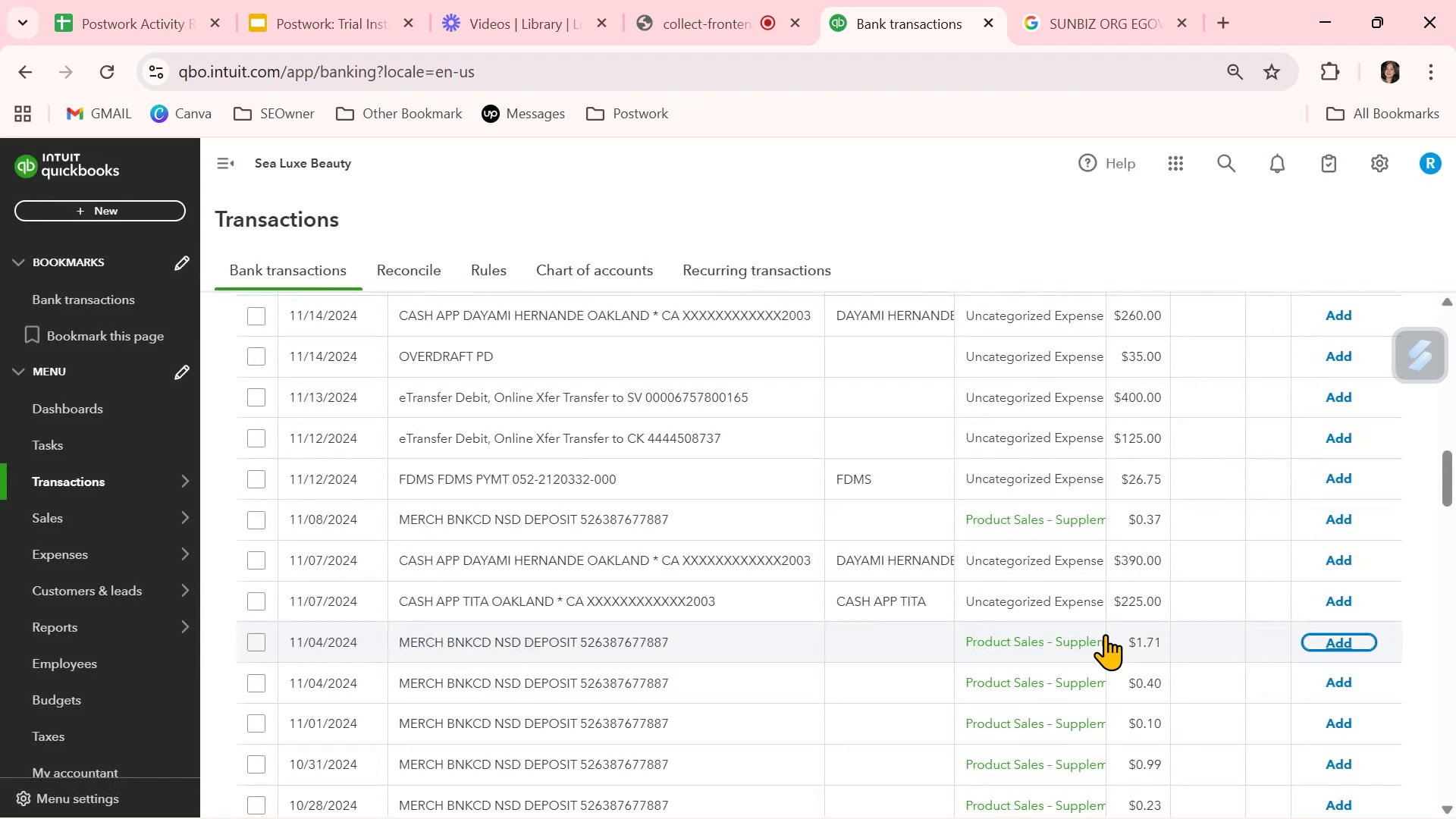 
scroll: coordinate [1109, 630], scroll_direction: up, amount: 3.0
 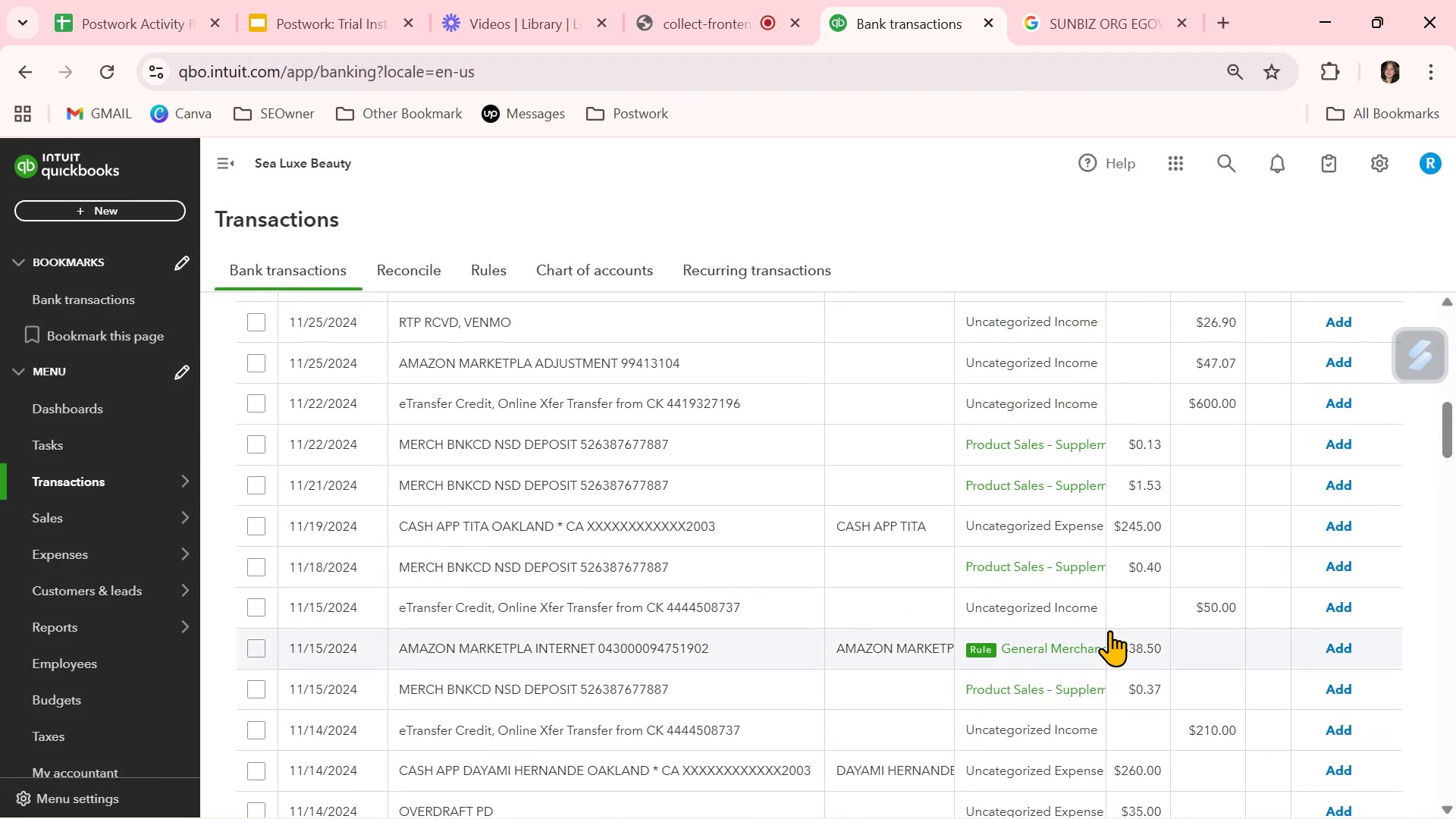 
scroll: coordinate [1111, 629], scroll_direction: down, amount: 14.0
 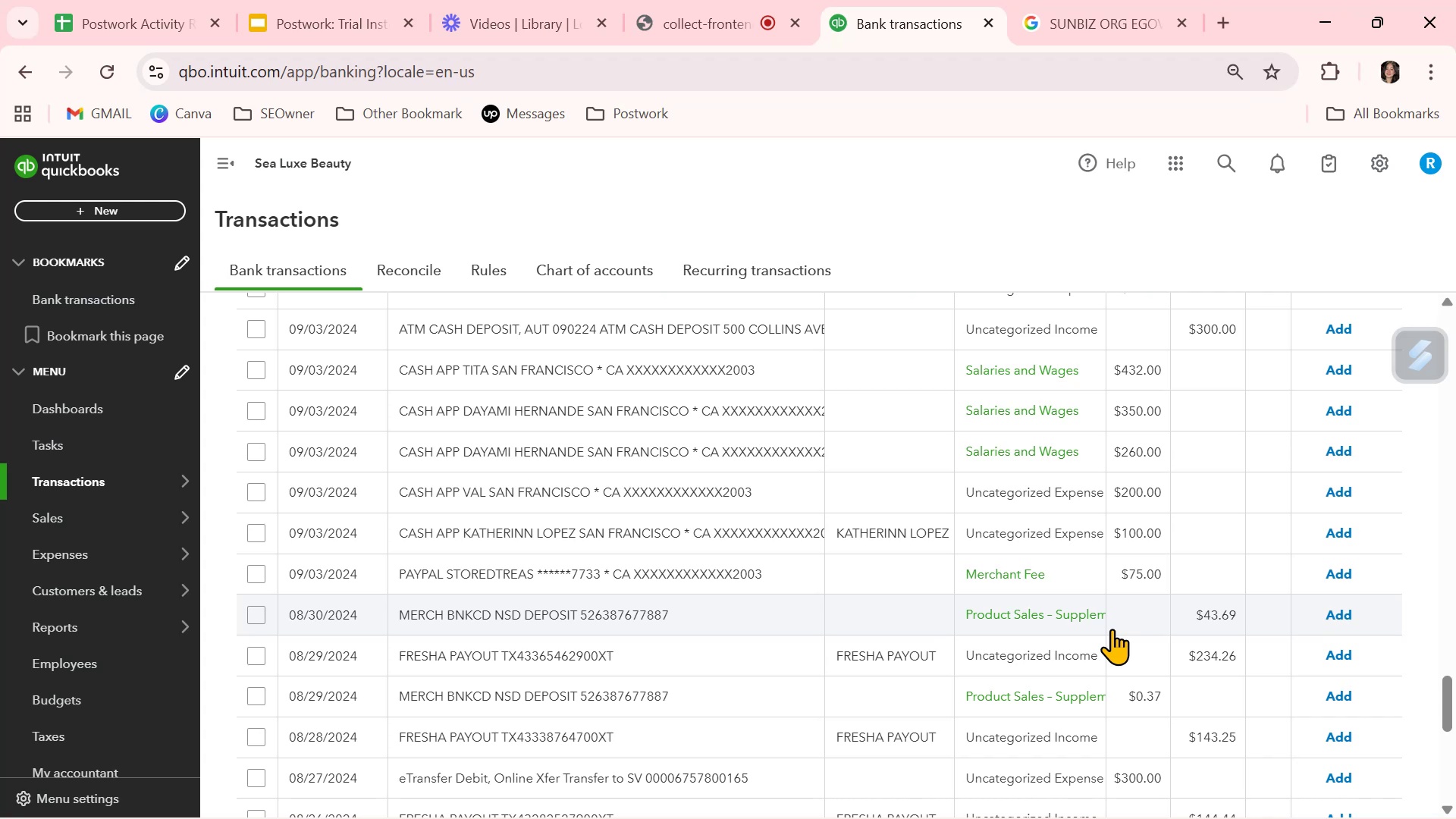 
wait(27.29)
 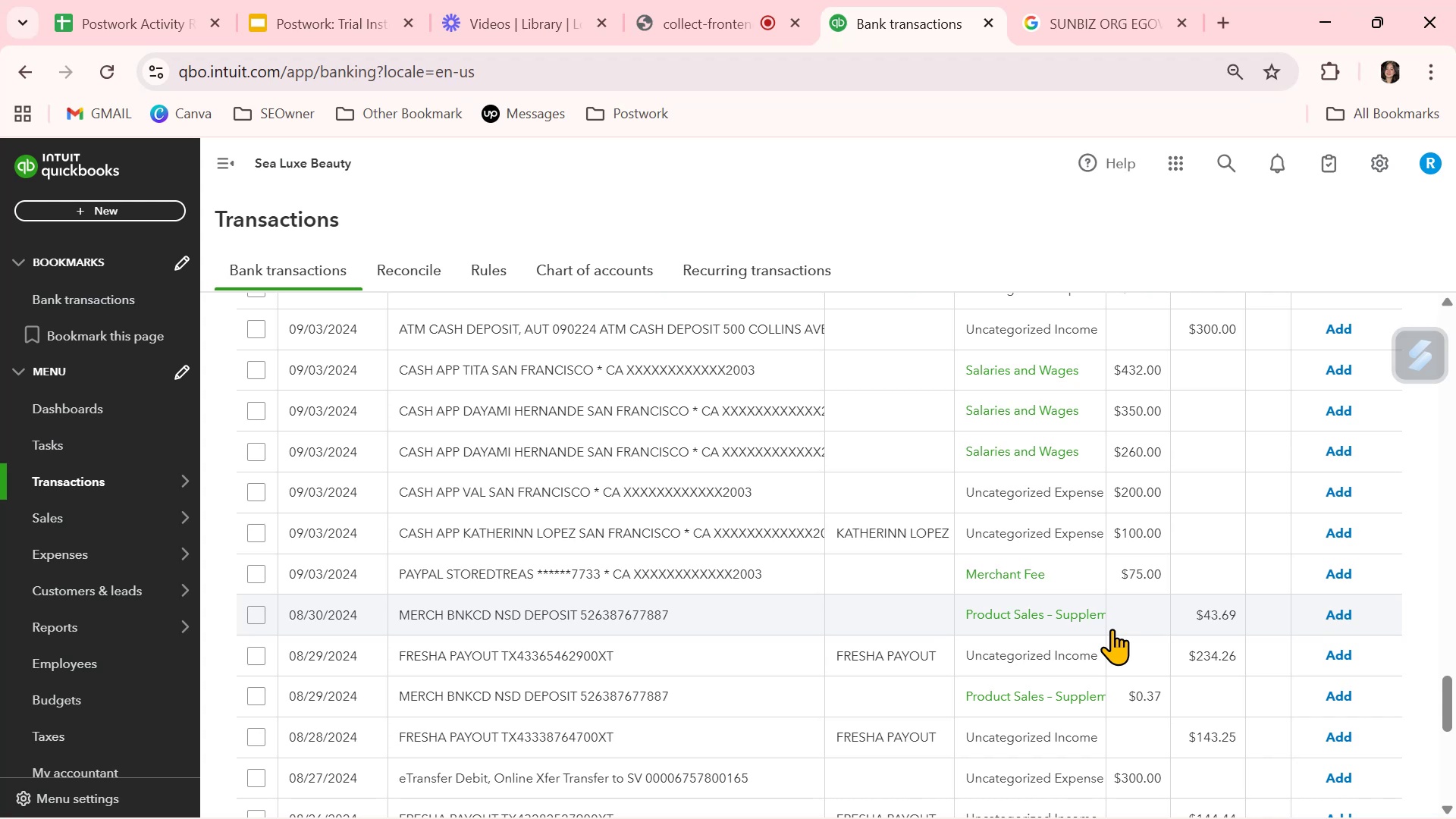 
scroll: coordinate [1112, 629], scroll_direction: down, amount: 4.0
 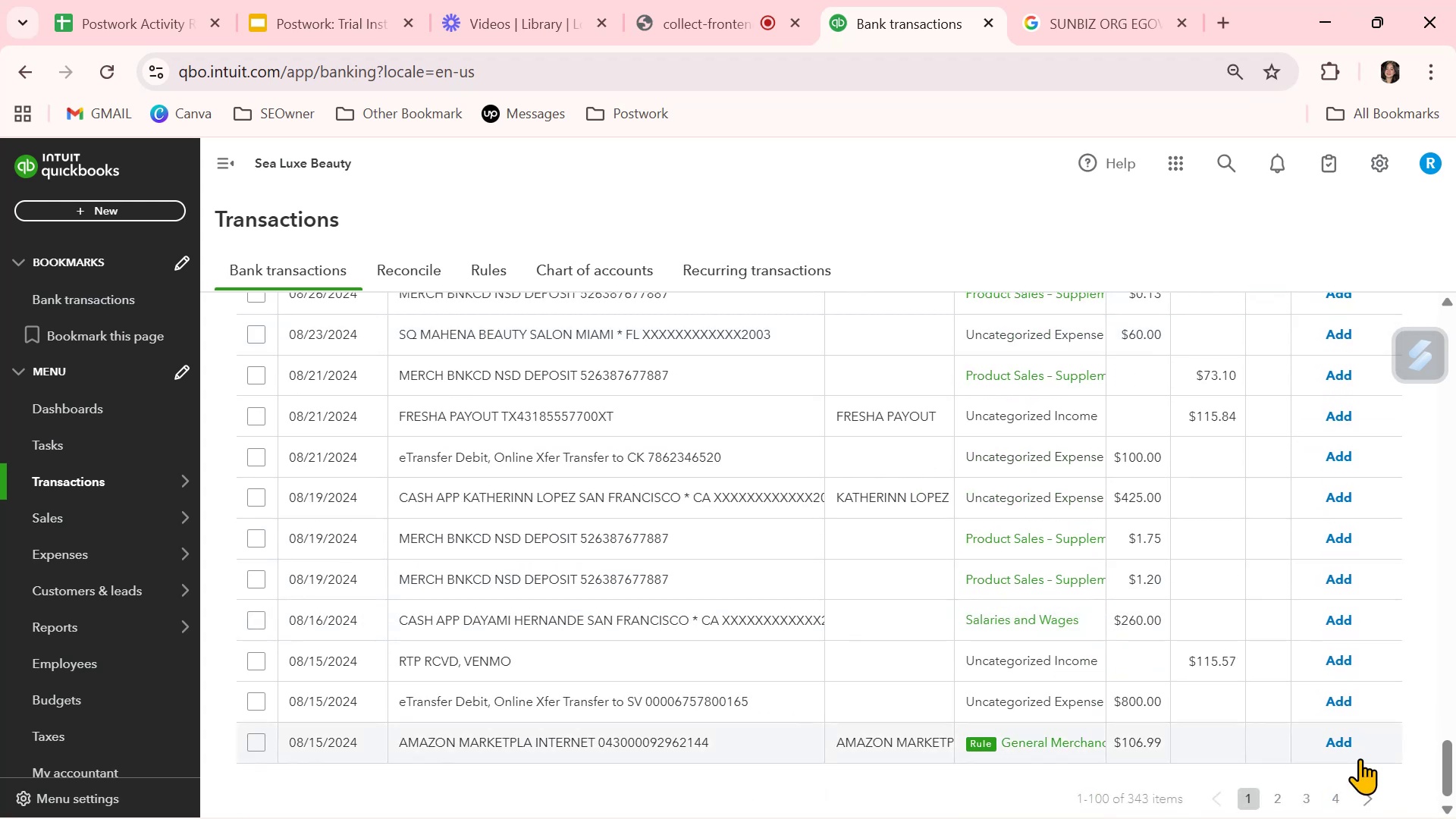 
left_click([1349, 737])
 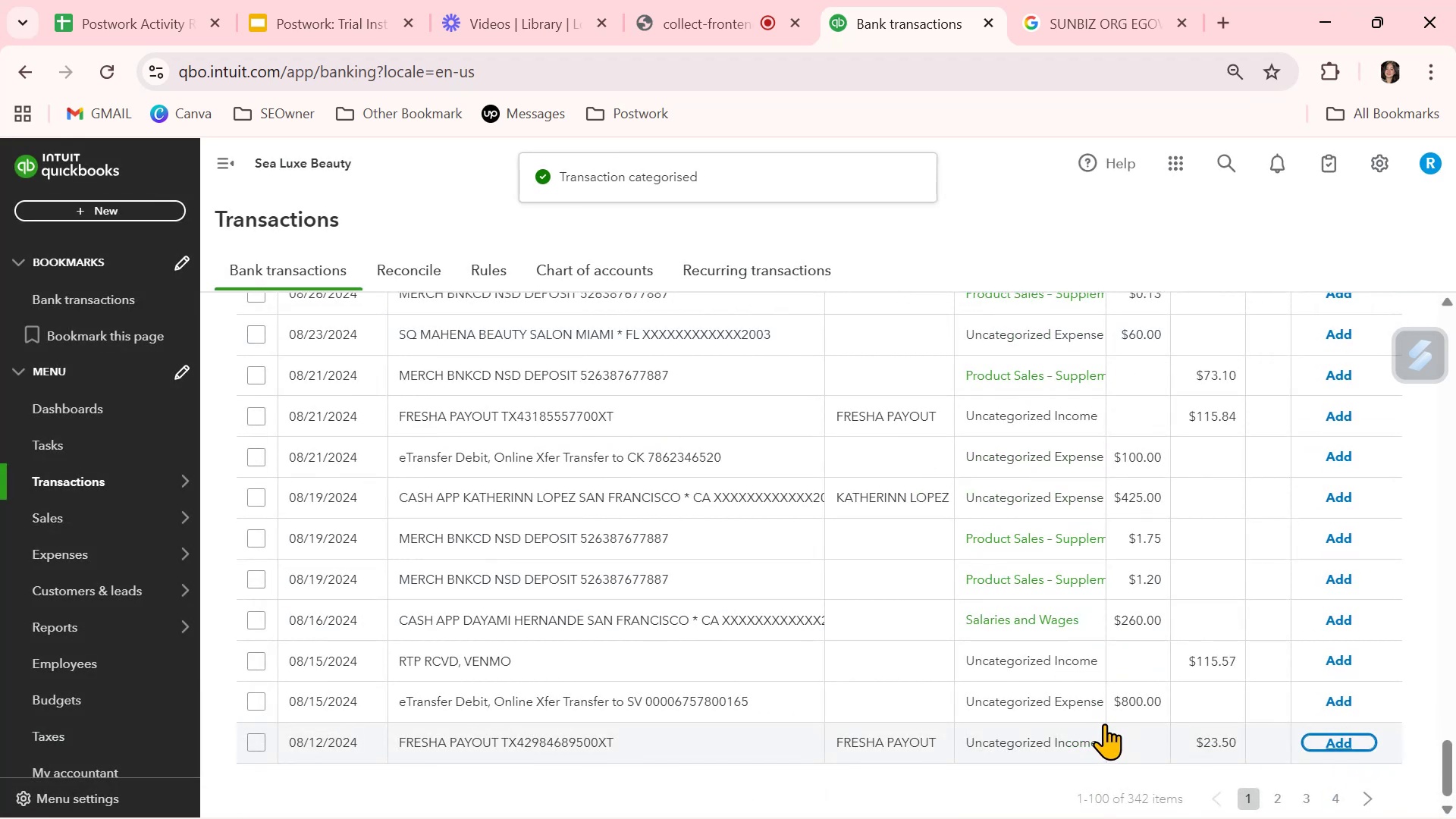 
scroll: coordinate [1104, 723], scroll_direction: down, amount: 2.0
 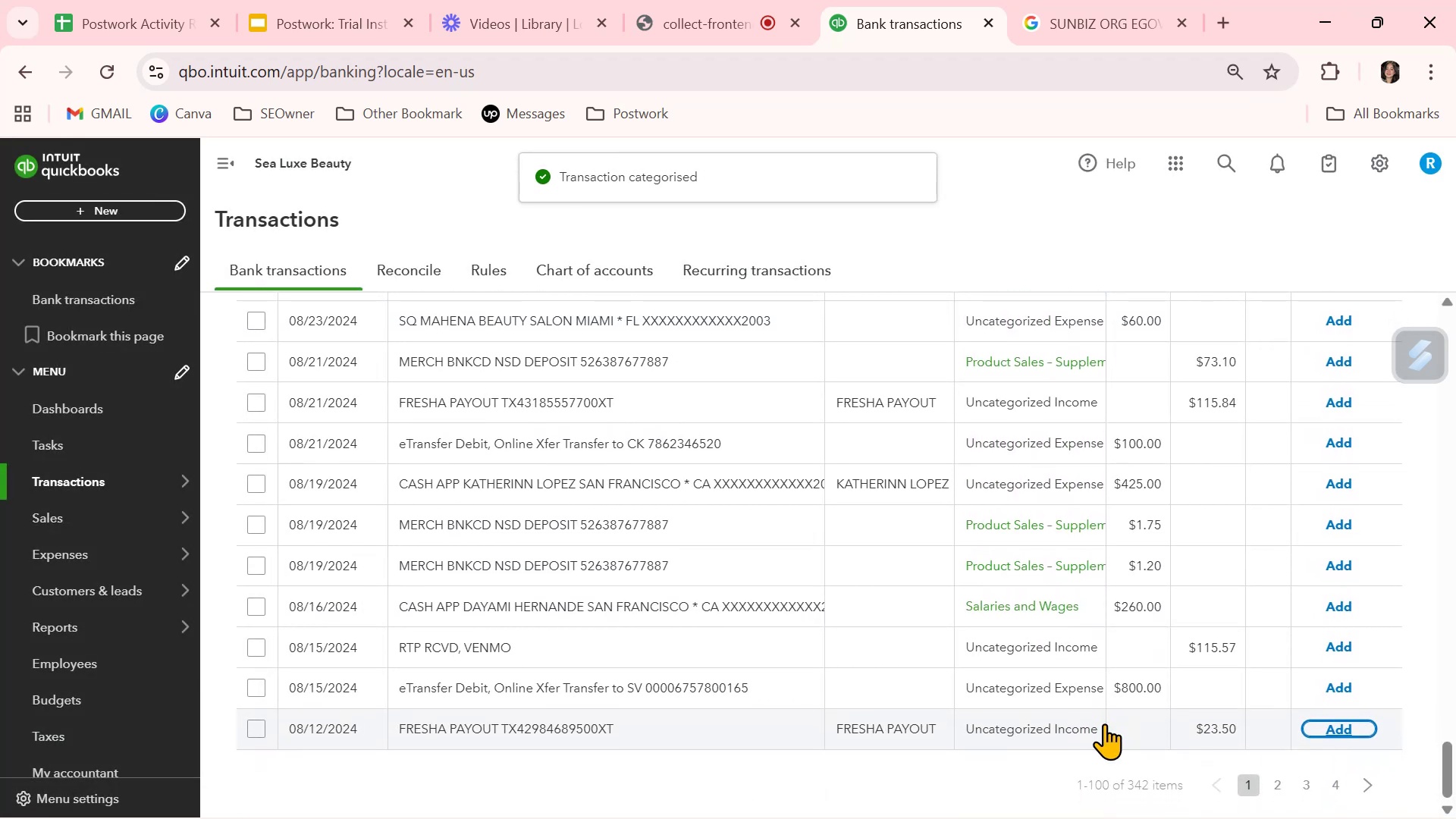 
scroll: coordinate [1109, 720], scroll_direction: up, amount: 11.0
 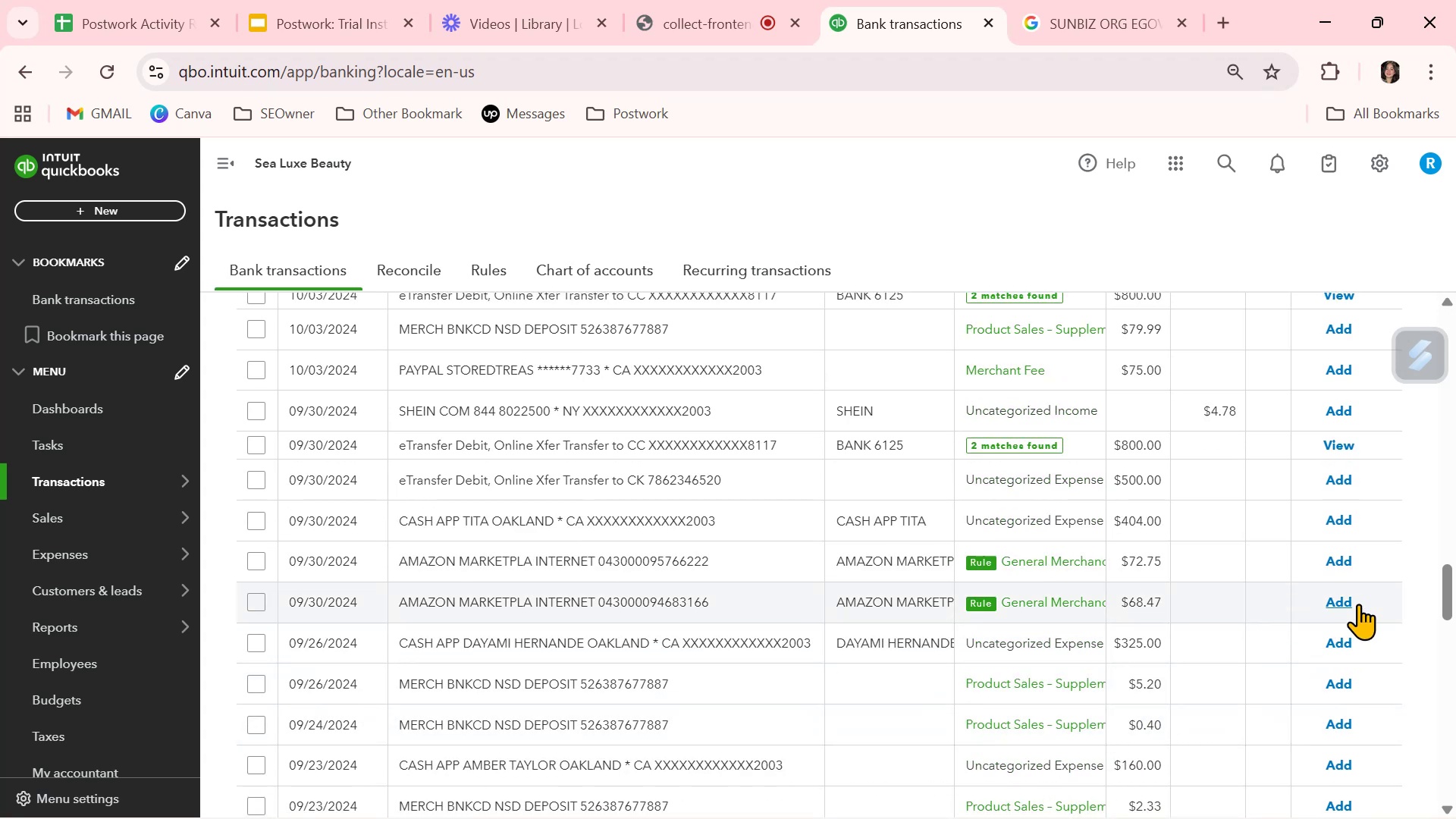 
left_click([1352, 601])
 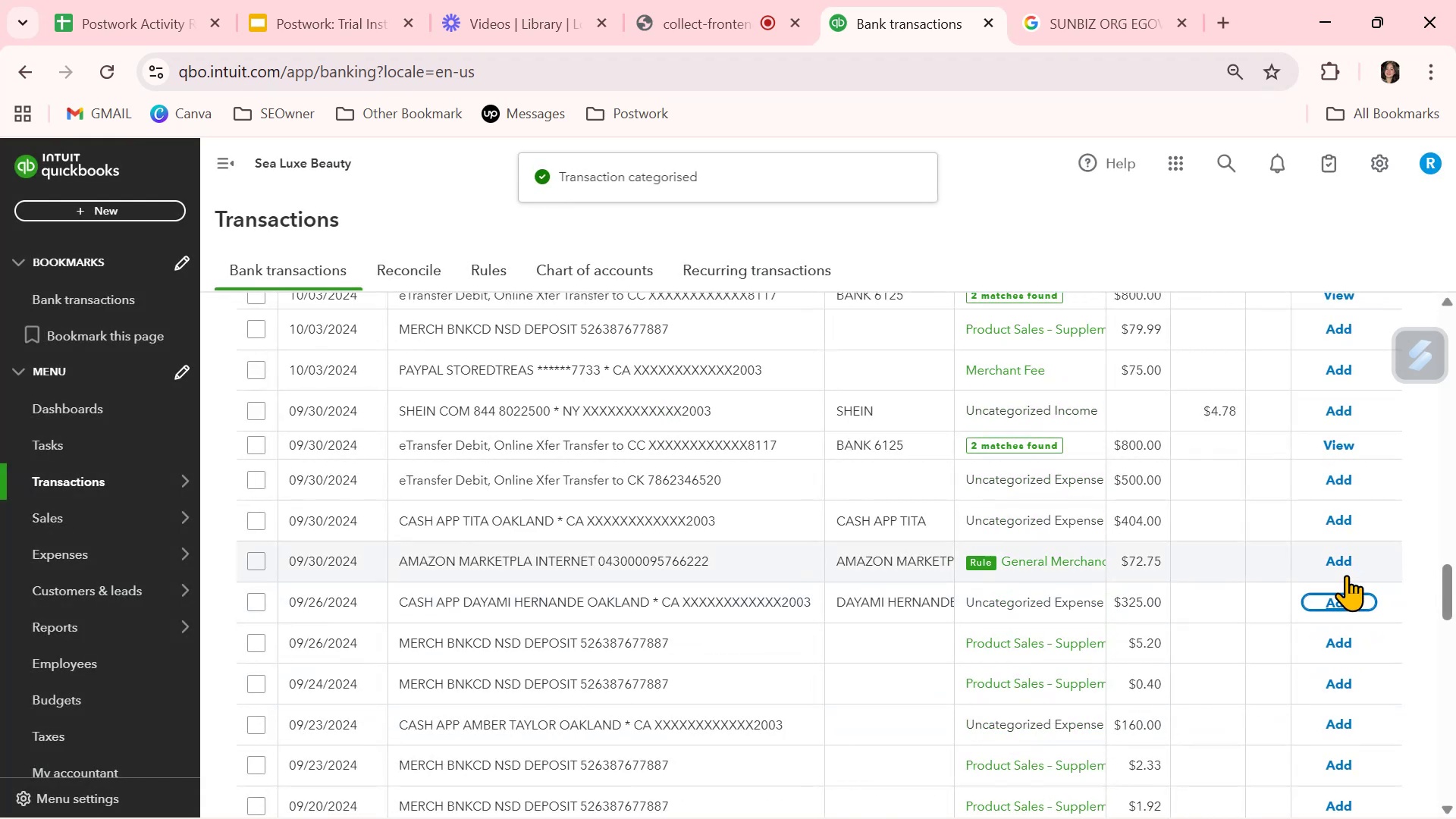 
left_click([1339, 562])
 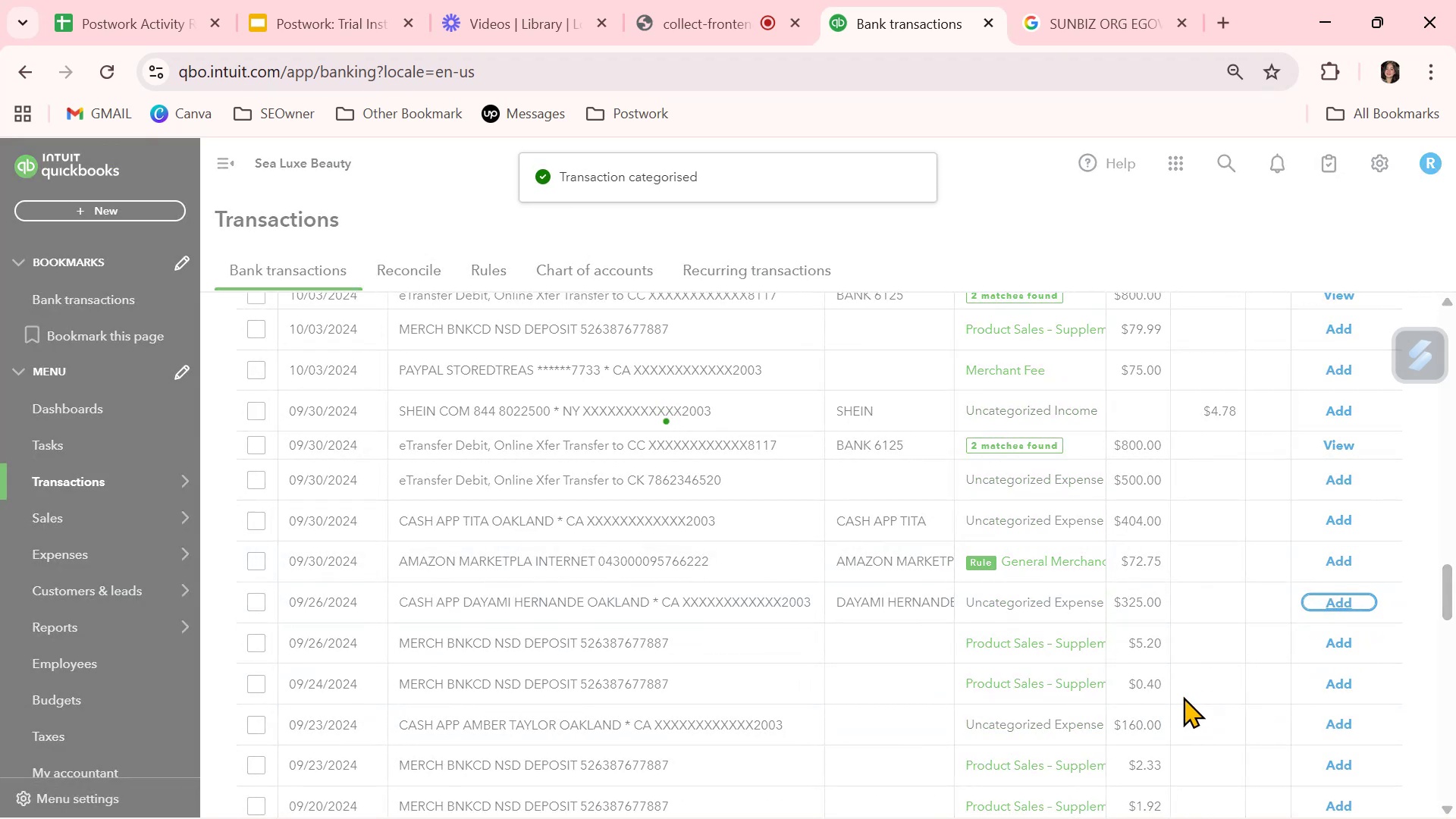 
scroll: coordinate [1184, 696], scroll_direction: up, amount: 6.0
 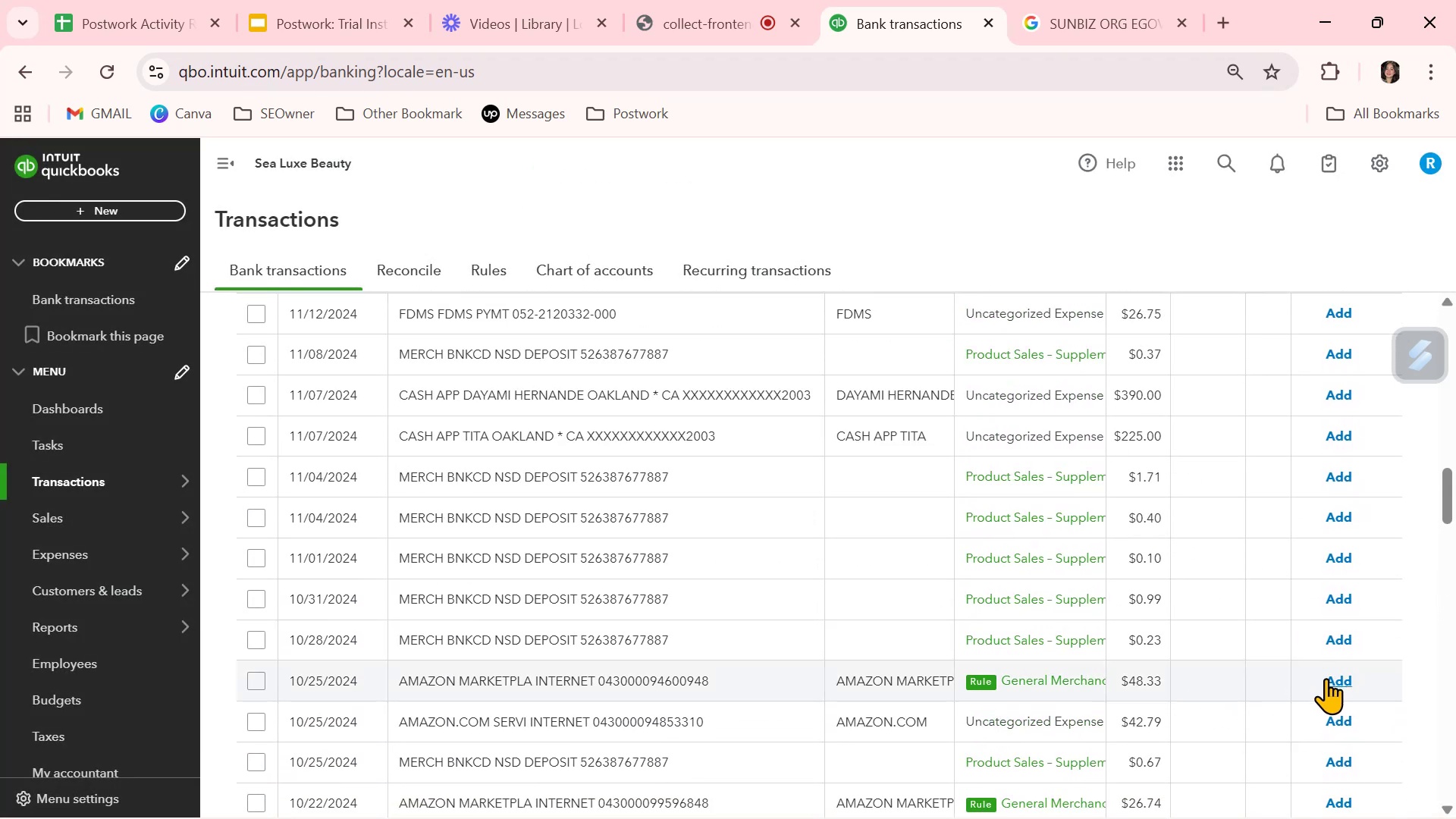 
left_click([1344, 683])
 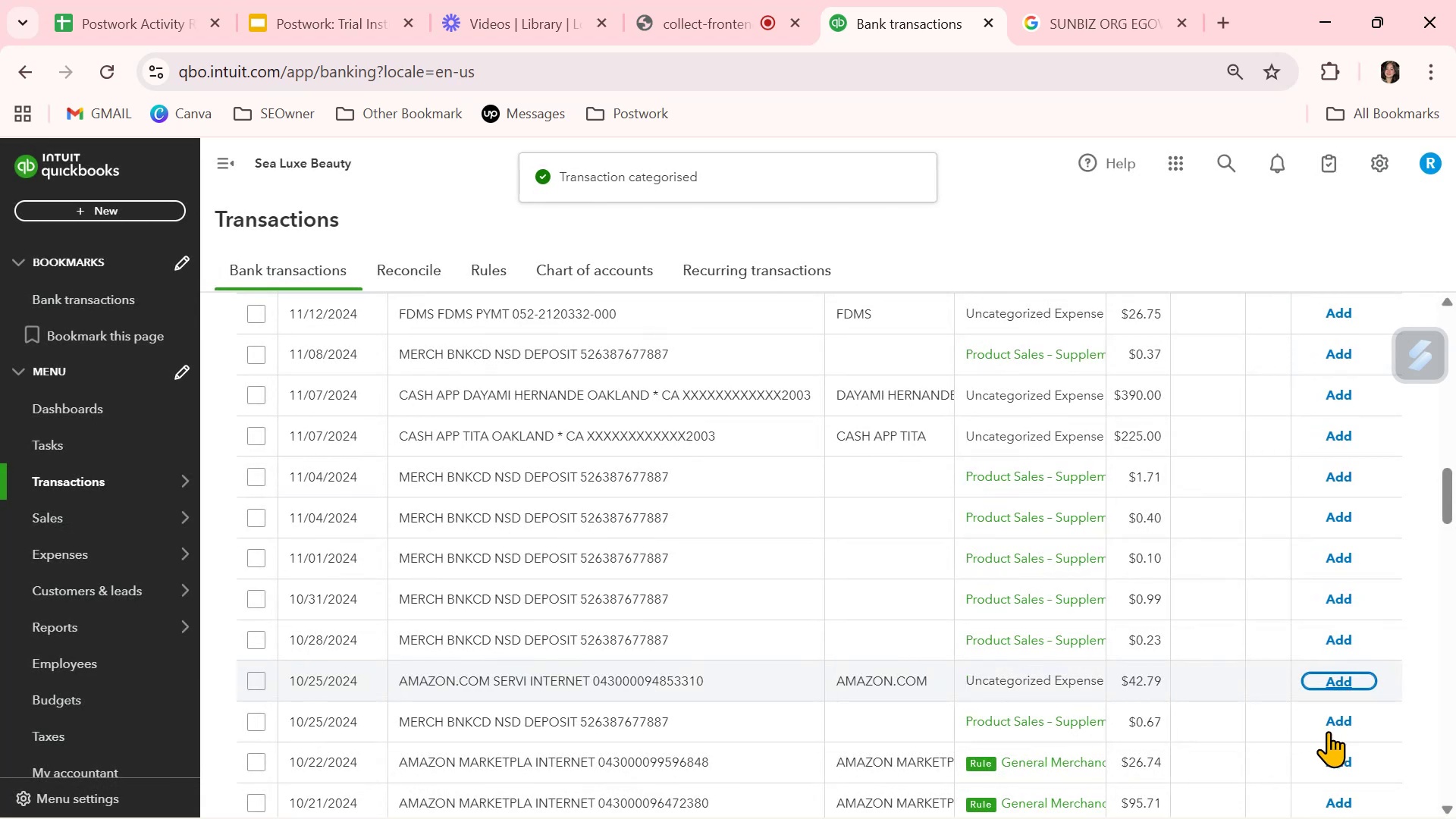 
left_click([1351, 760])
 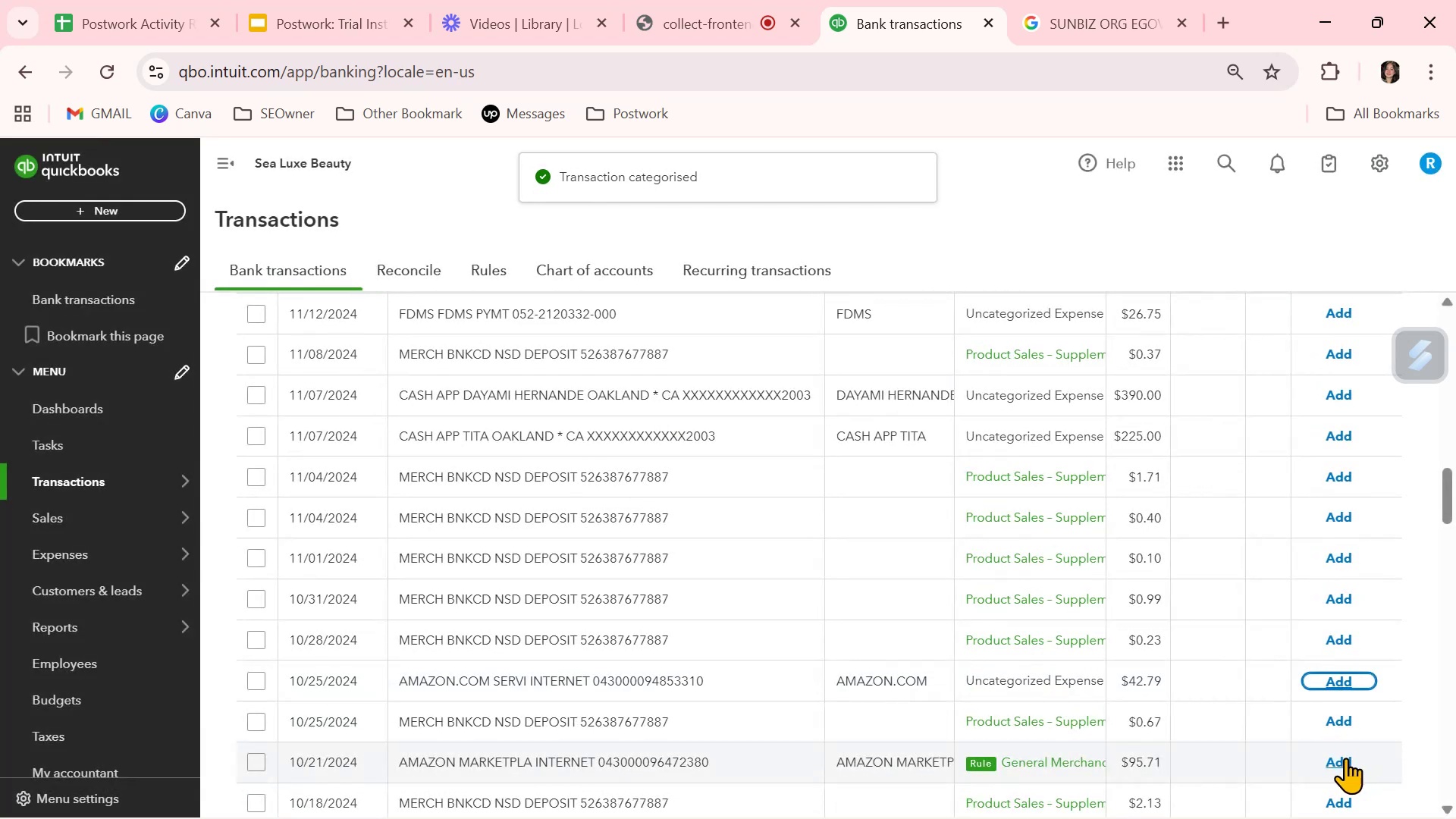 
left_click([1344, 762])
 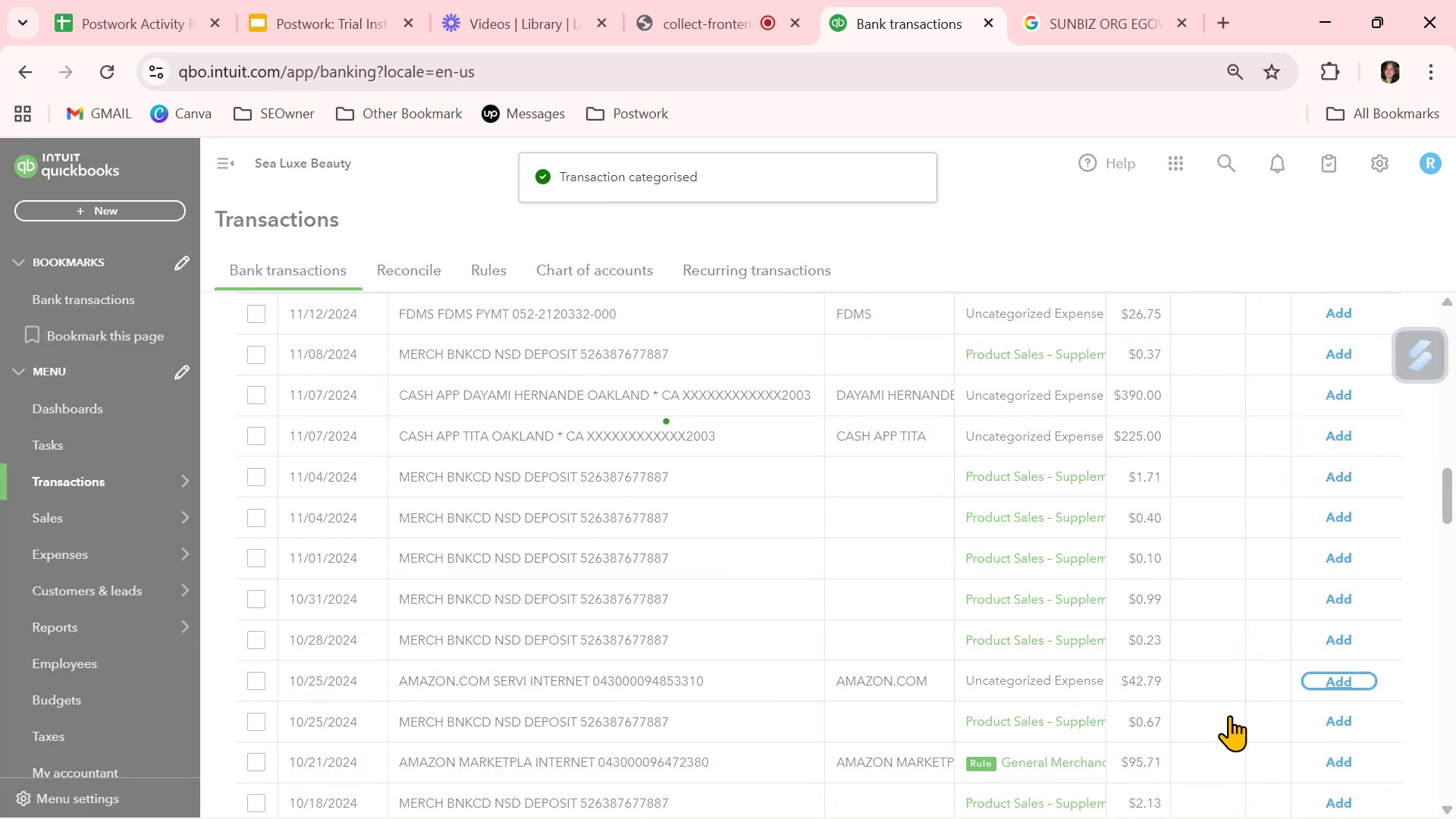 
scroll: coordinate [1229, 715], scroll_direction: up, amount: 3.0
 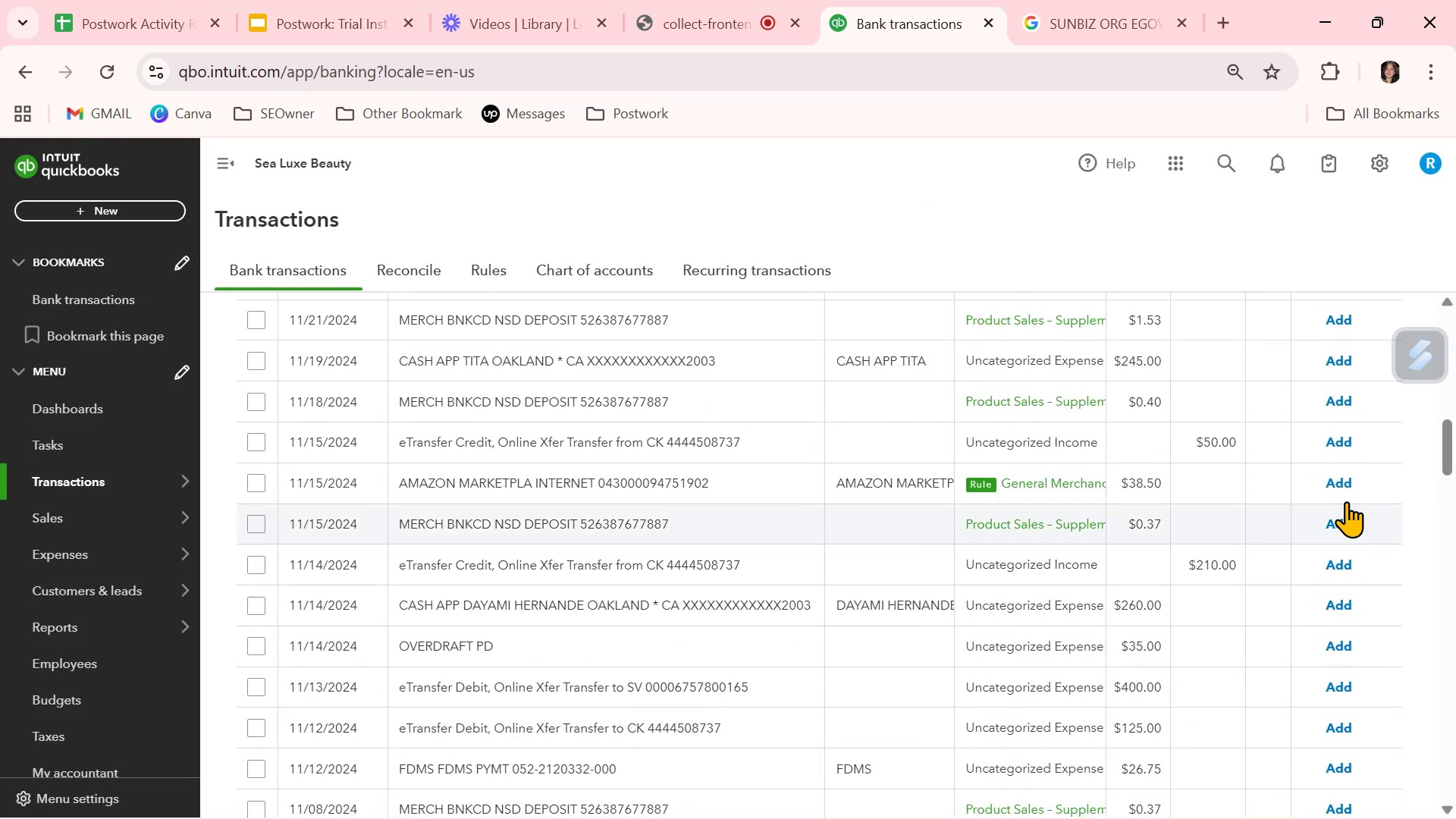 
left_click([1339, 485])
 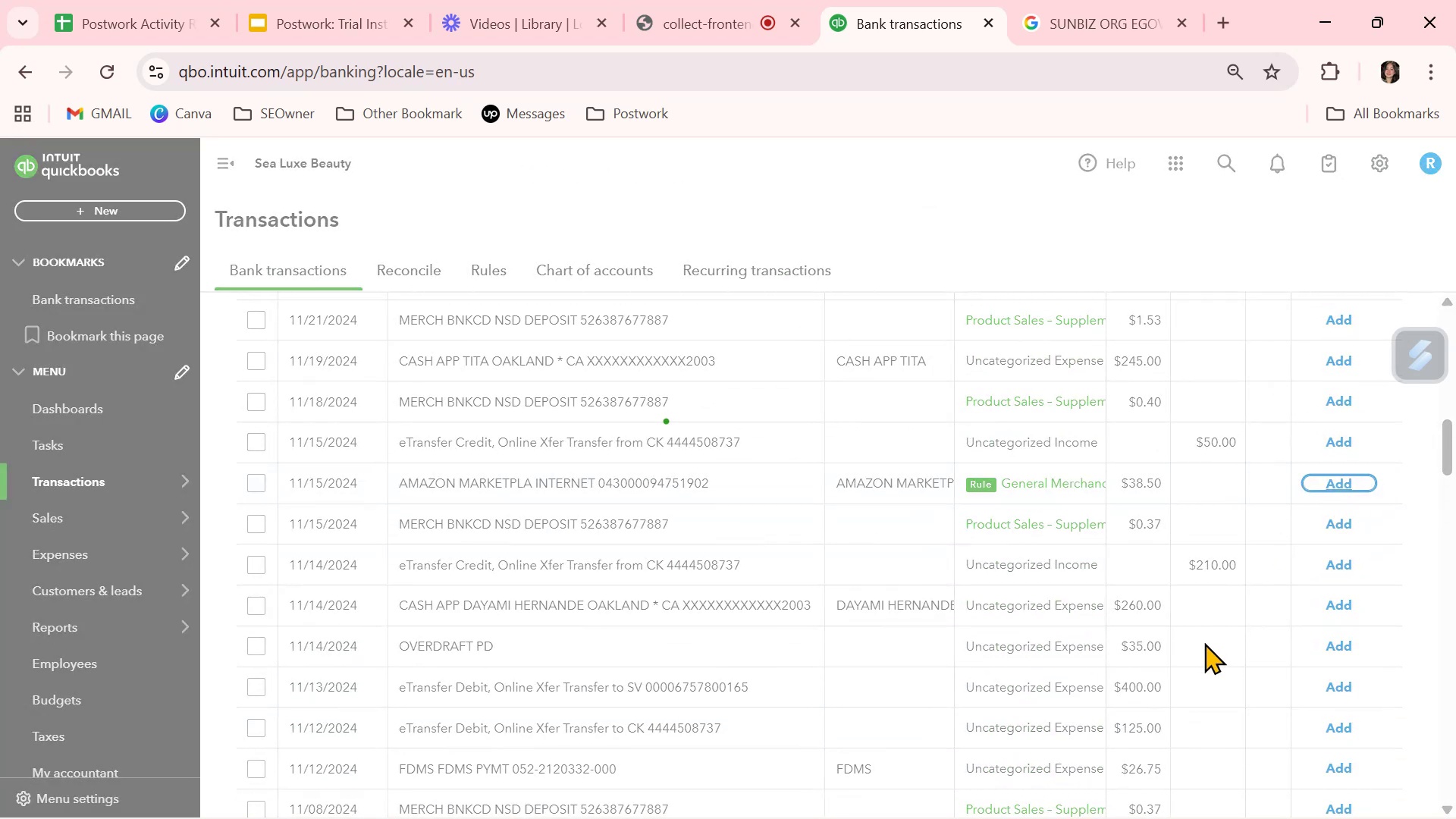 
scroll: coordinate [1205, 642], scroll_direction: up, amount: 7.0
 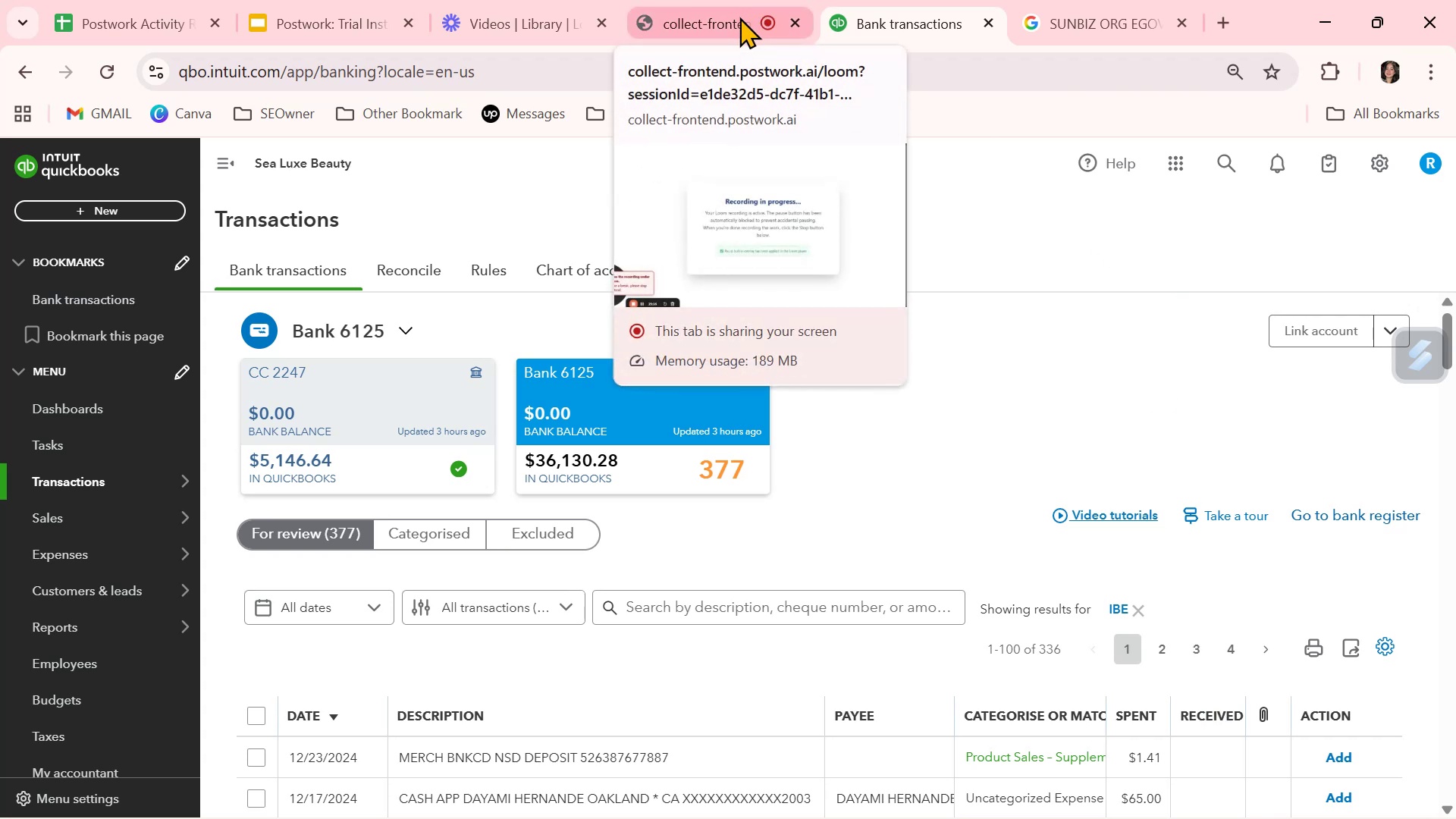 
wait(5.56)
 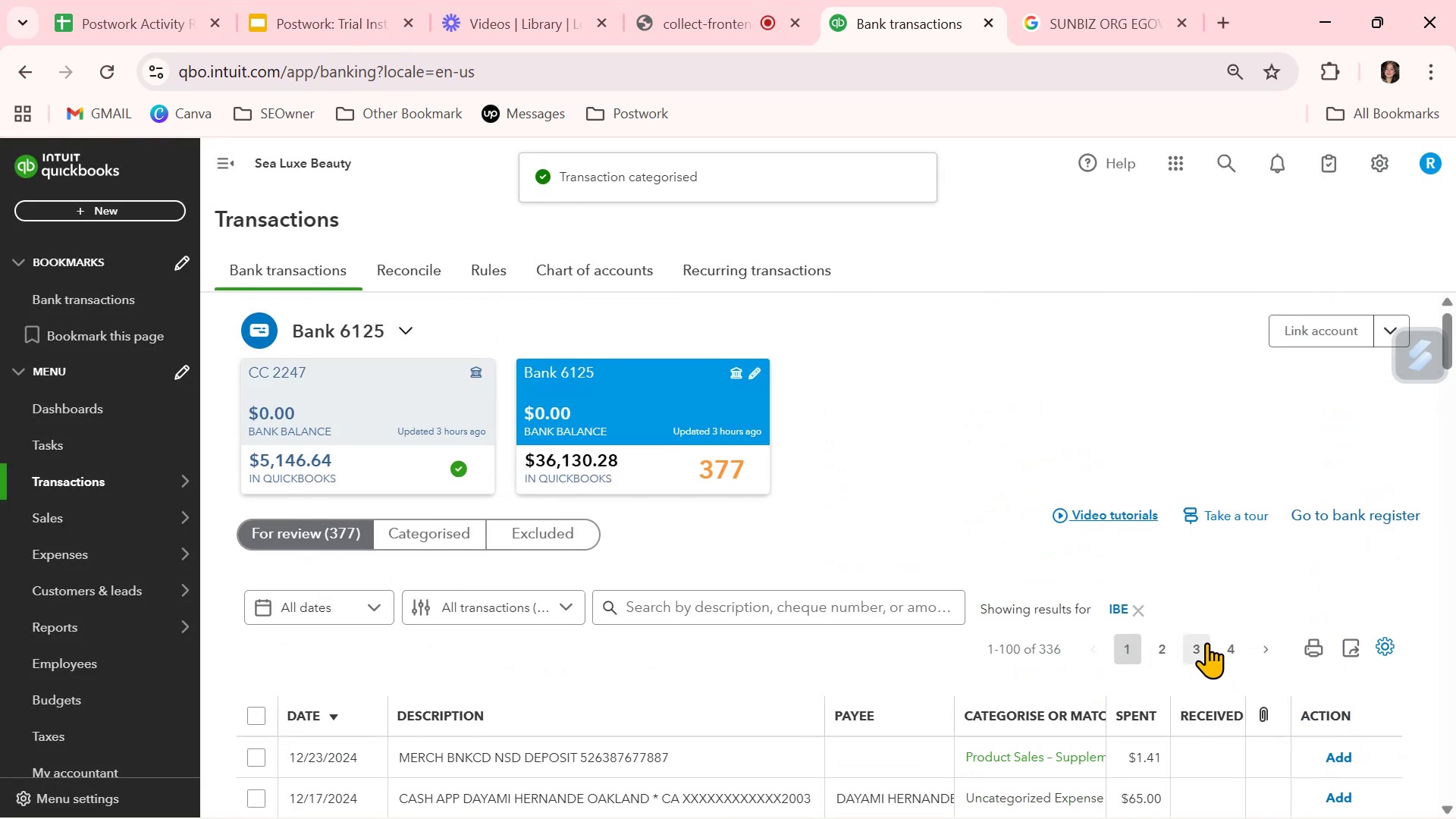 
left_click([739, 18])
 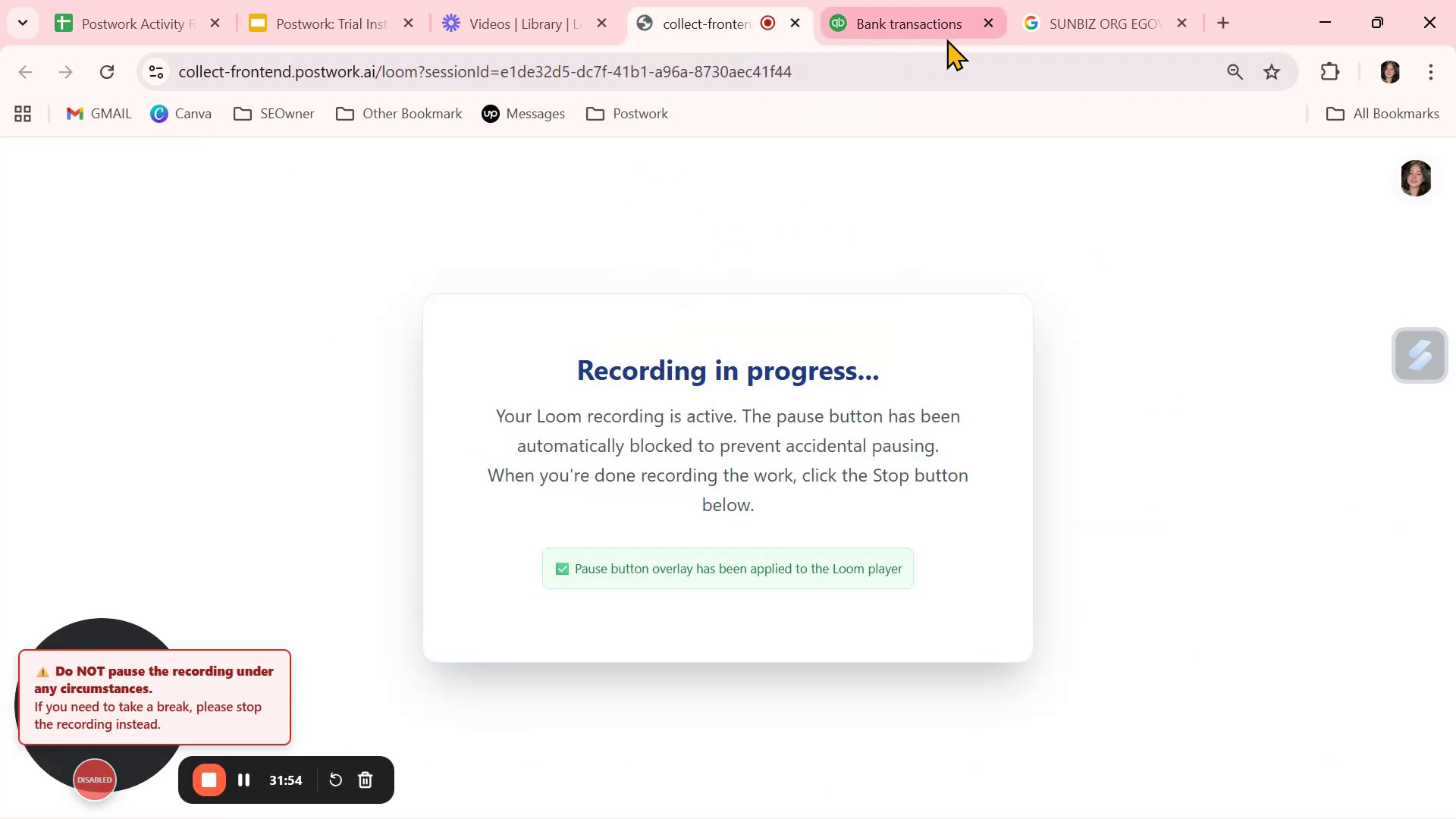 
left_click([937, 24])
 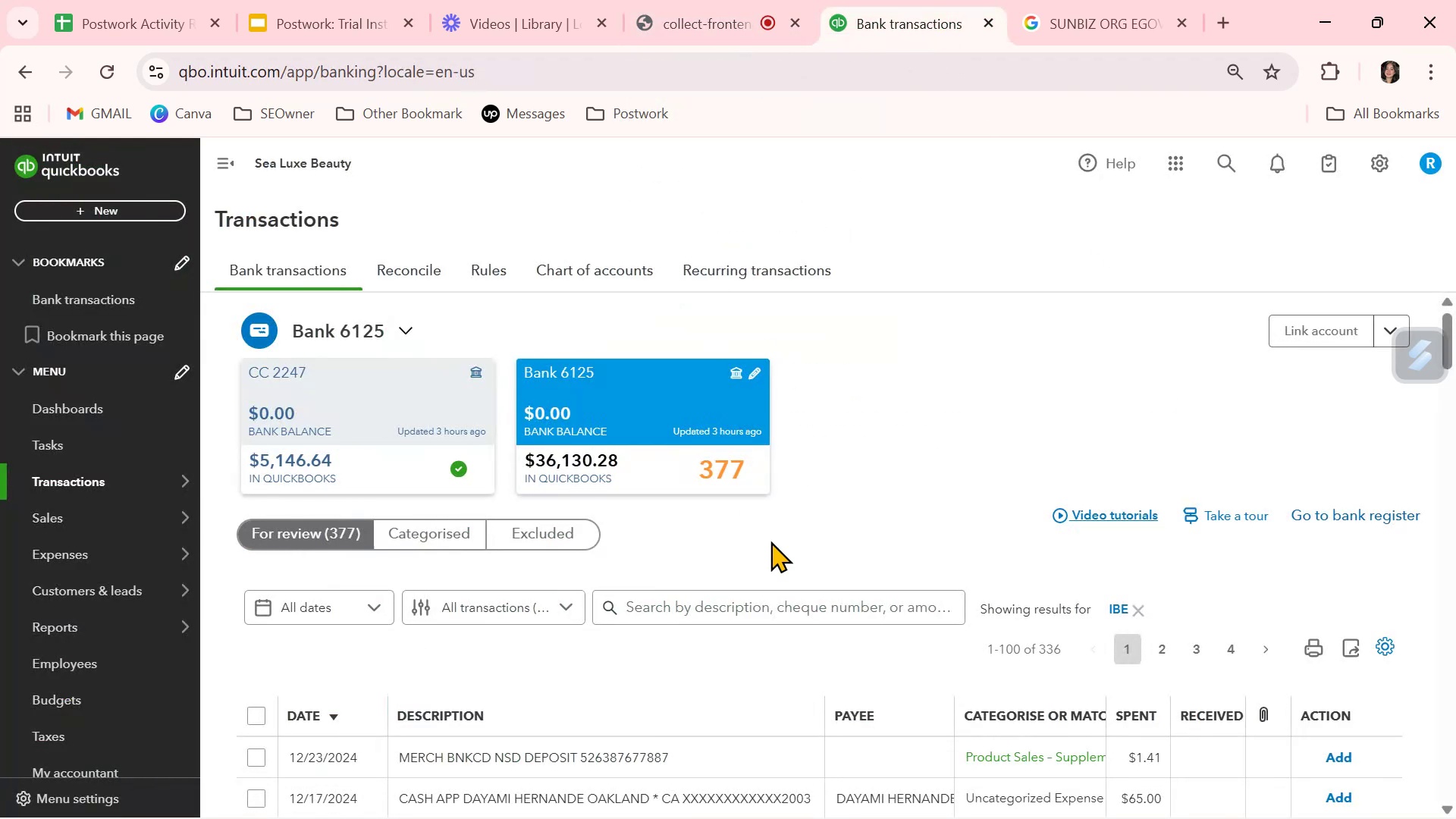 
scroll: coordinate [964, 672], scroll_direction: down, amount: 3.0
 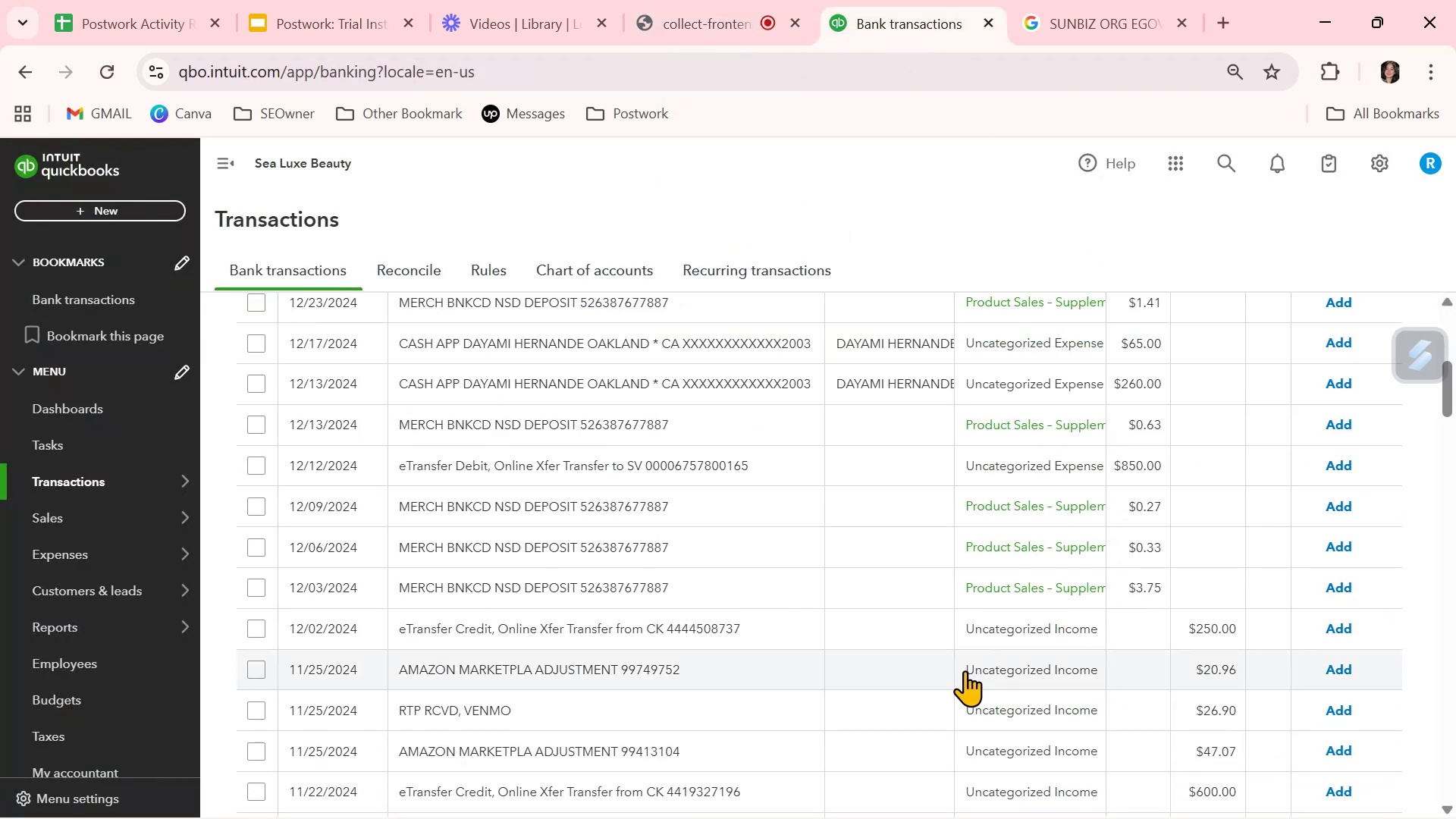 
scroll: coordinate [1027, 520], scroll_direction: up, amount: 3.0
 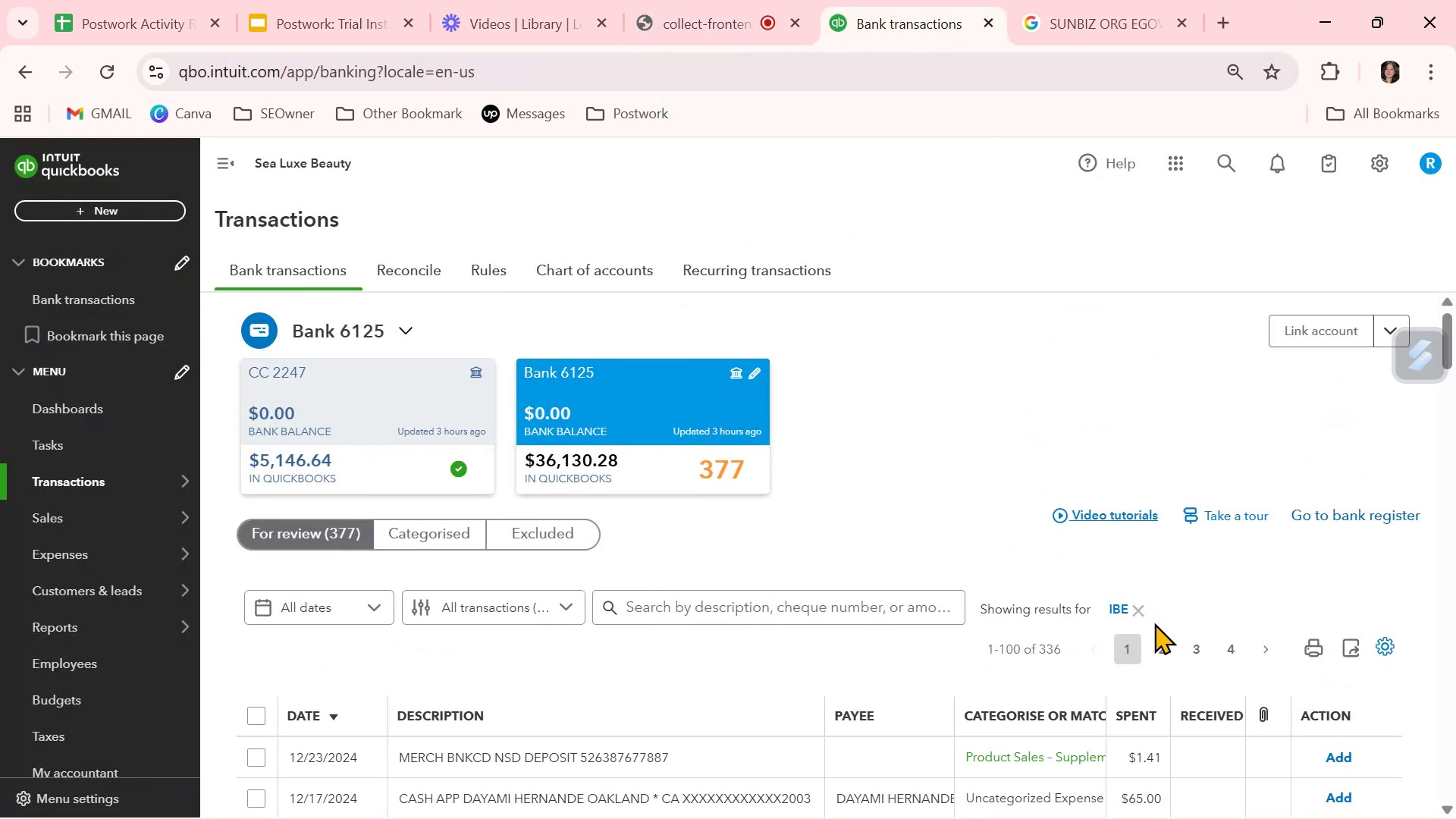 
left_click([1166, 644])
 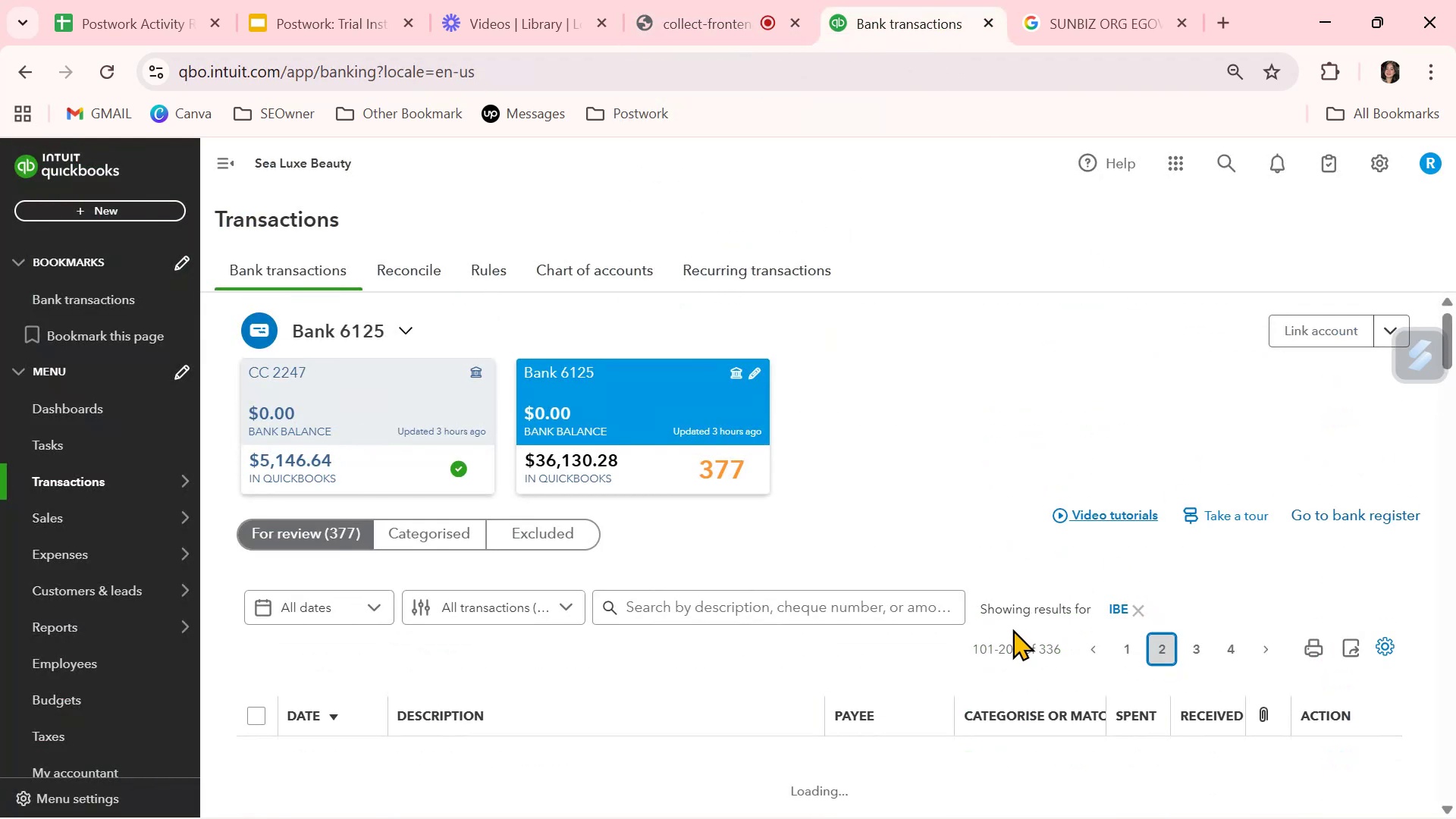 
scroll: coordinate [1012, 629], scroll_direction: down, amount: 1.0
 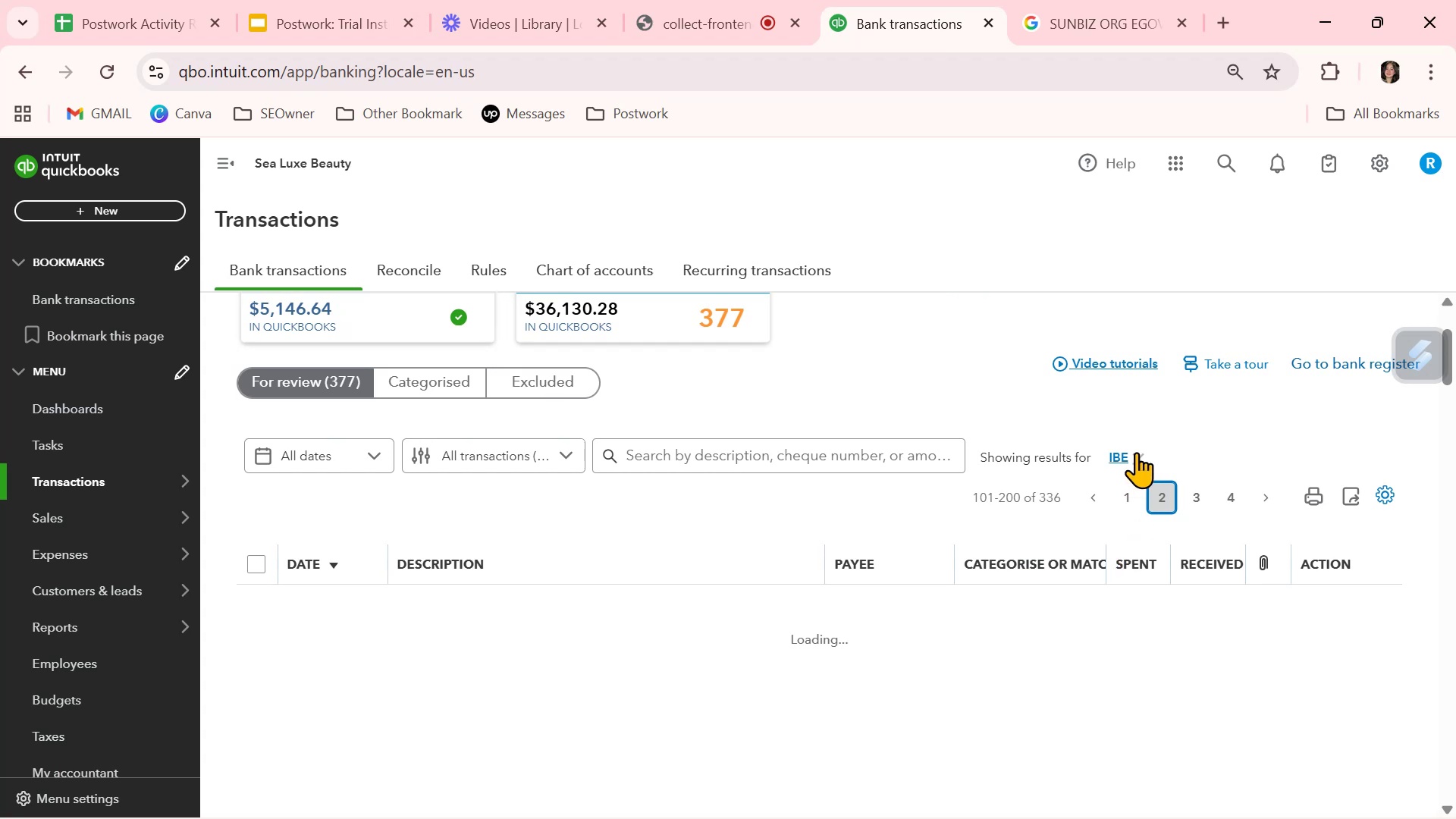 
left_click([1143, 457])
 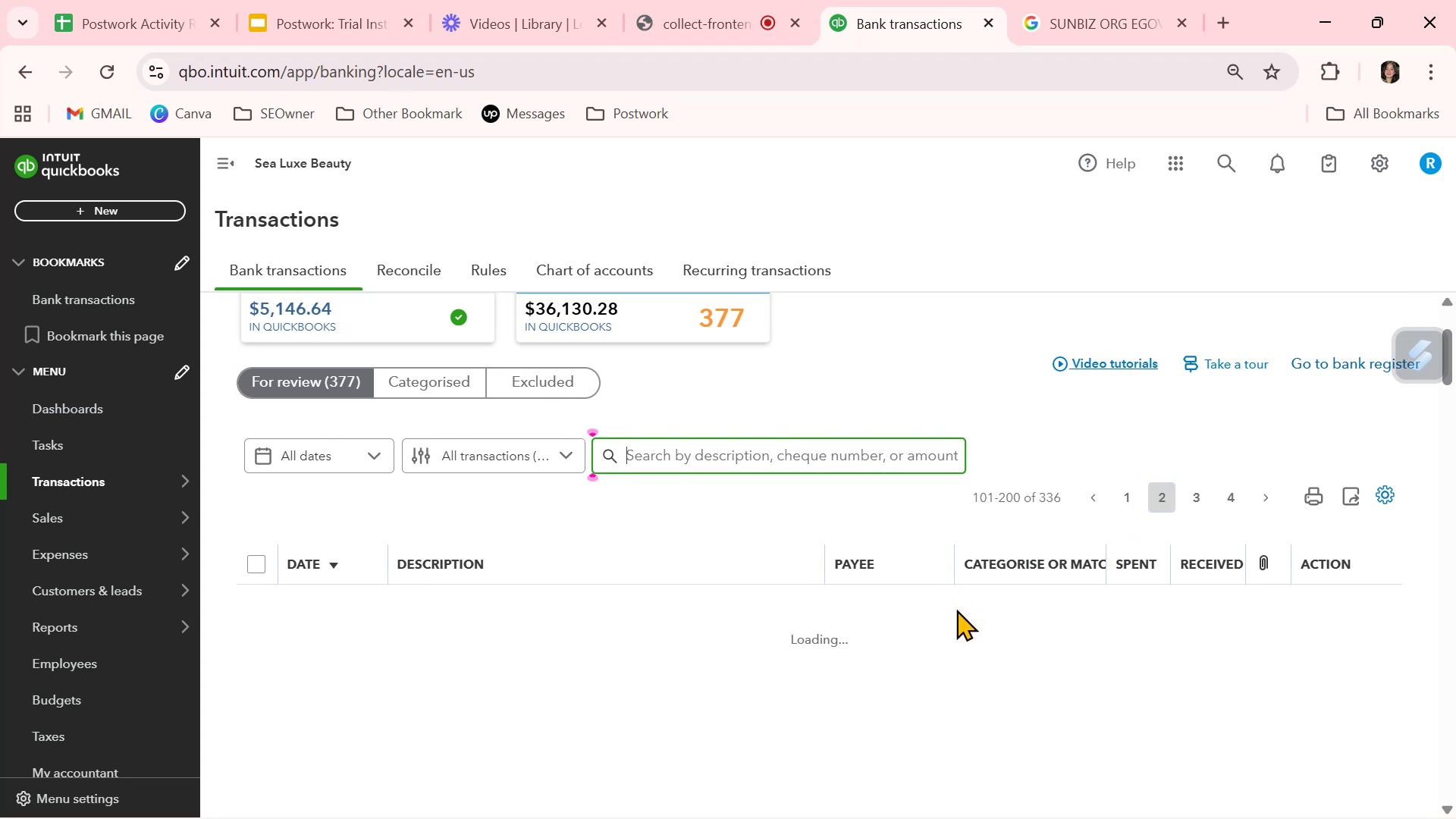 
wait(5.05)
 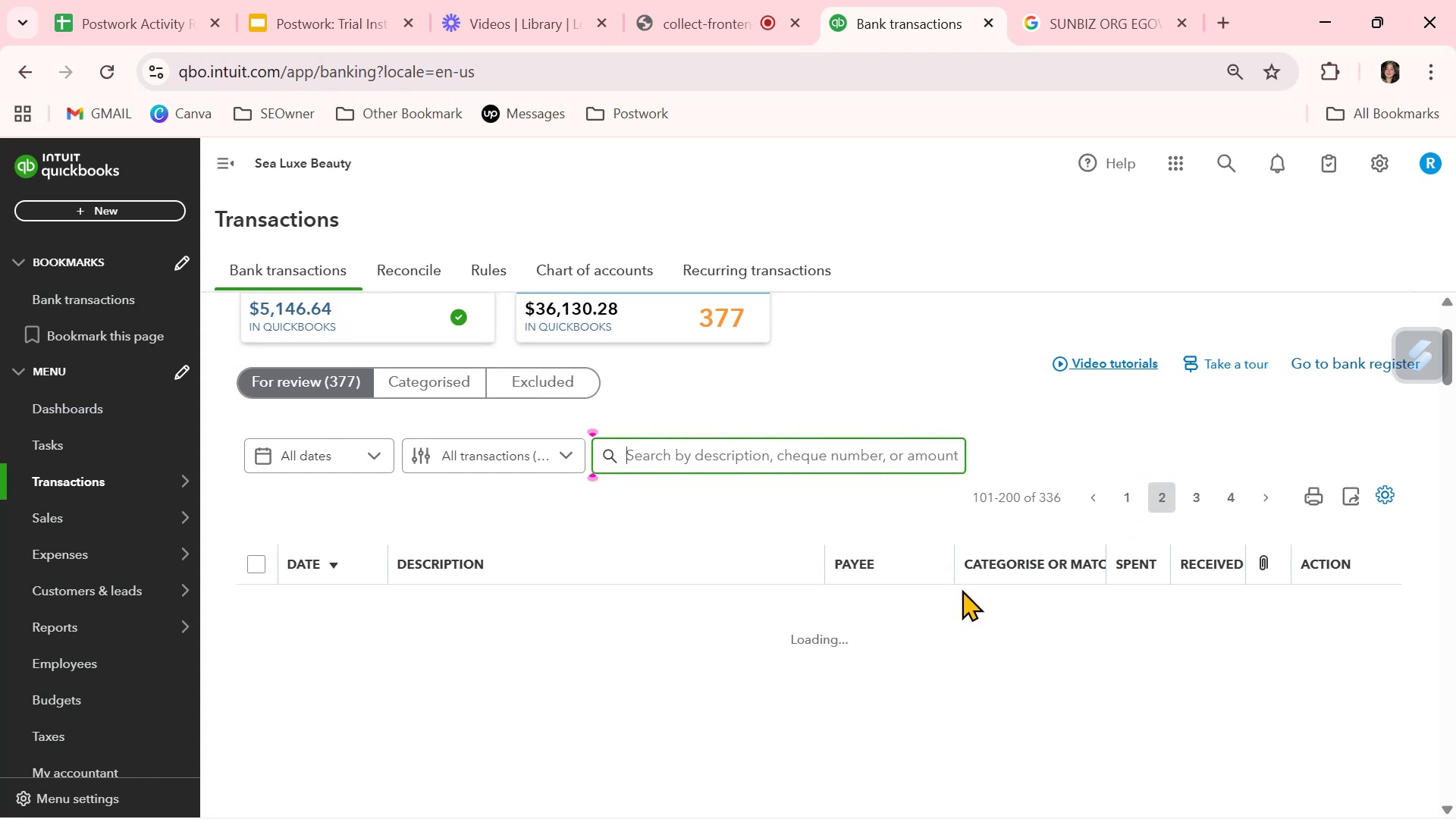 
scroll: coordinate [959, 598], scroll_direction: down, amount: 2.0
 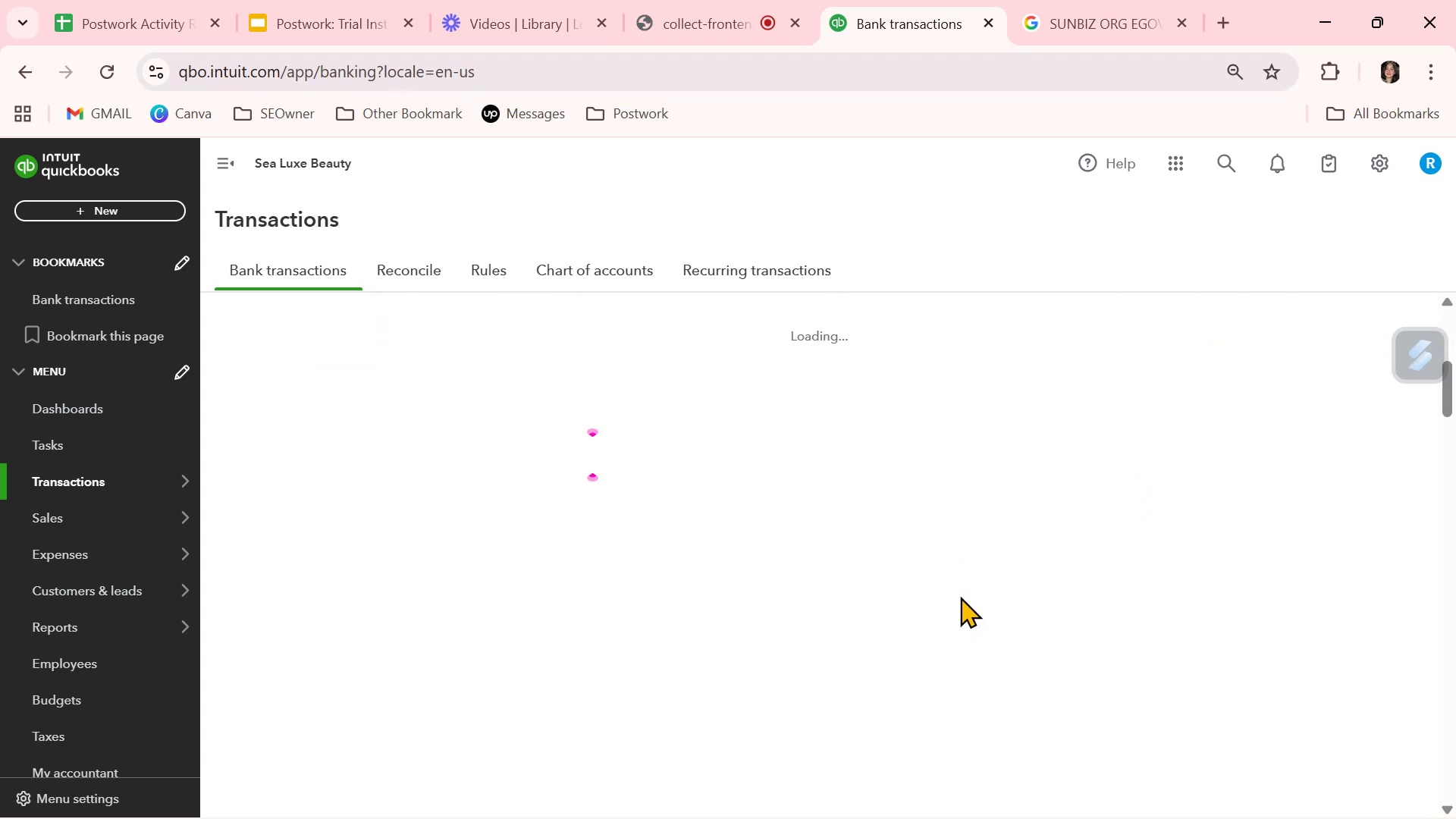 
scroll: coordinate [961, 592], scroll_direction: up, amount: 1.0
 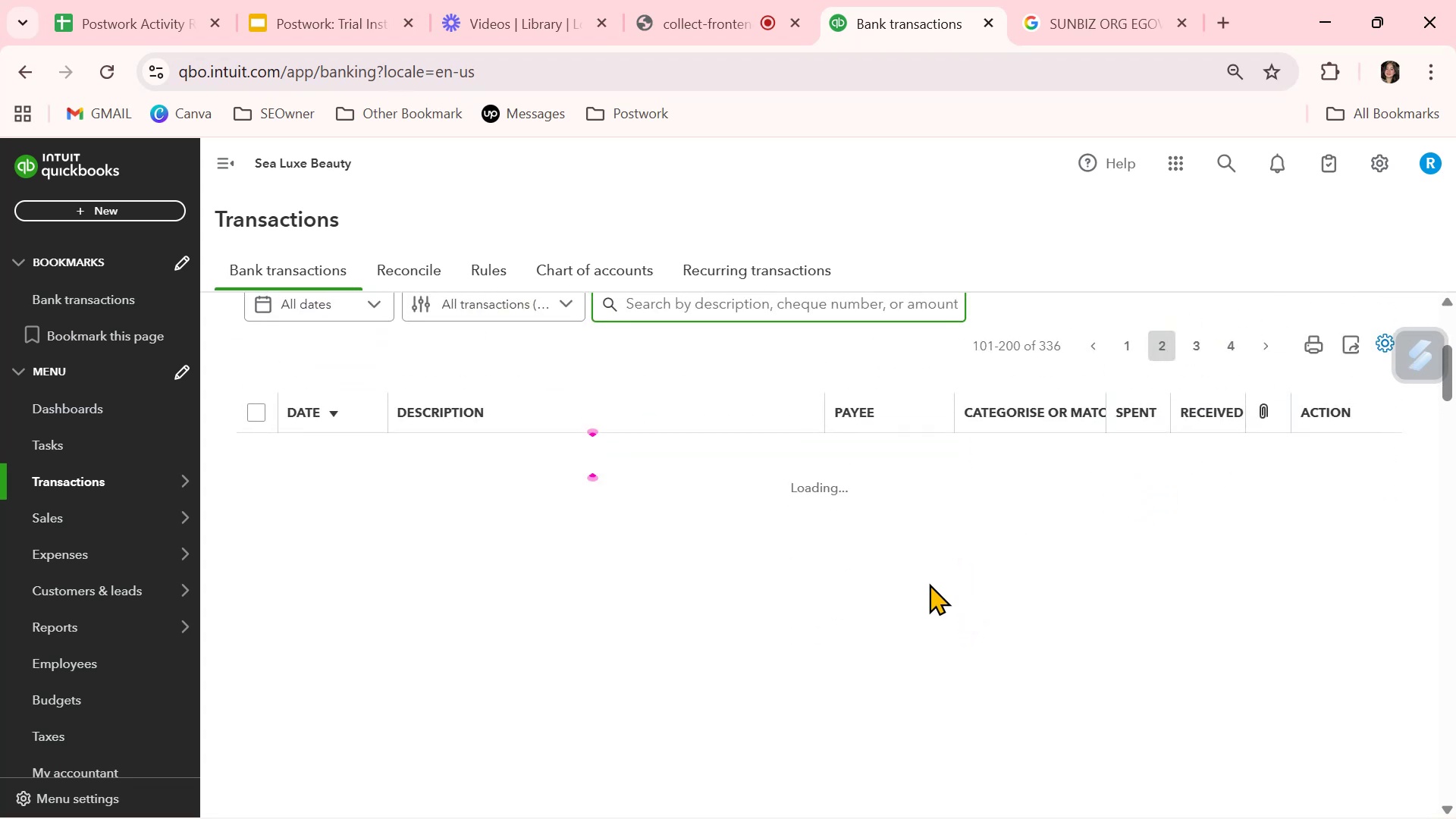 
left_click([111, 67])
 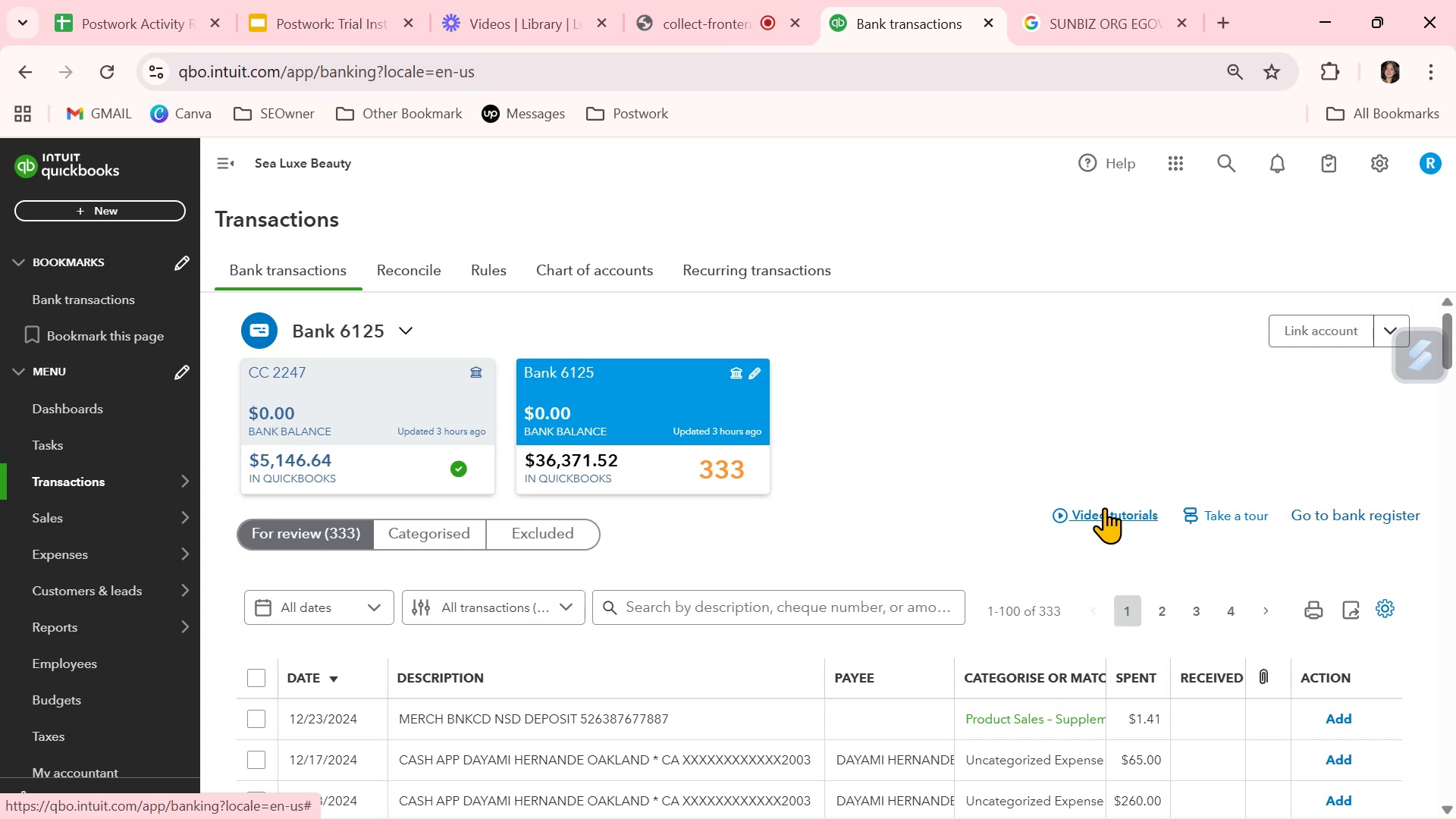 
wait(45.61)
 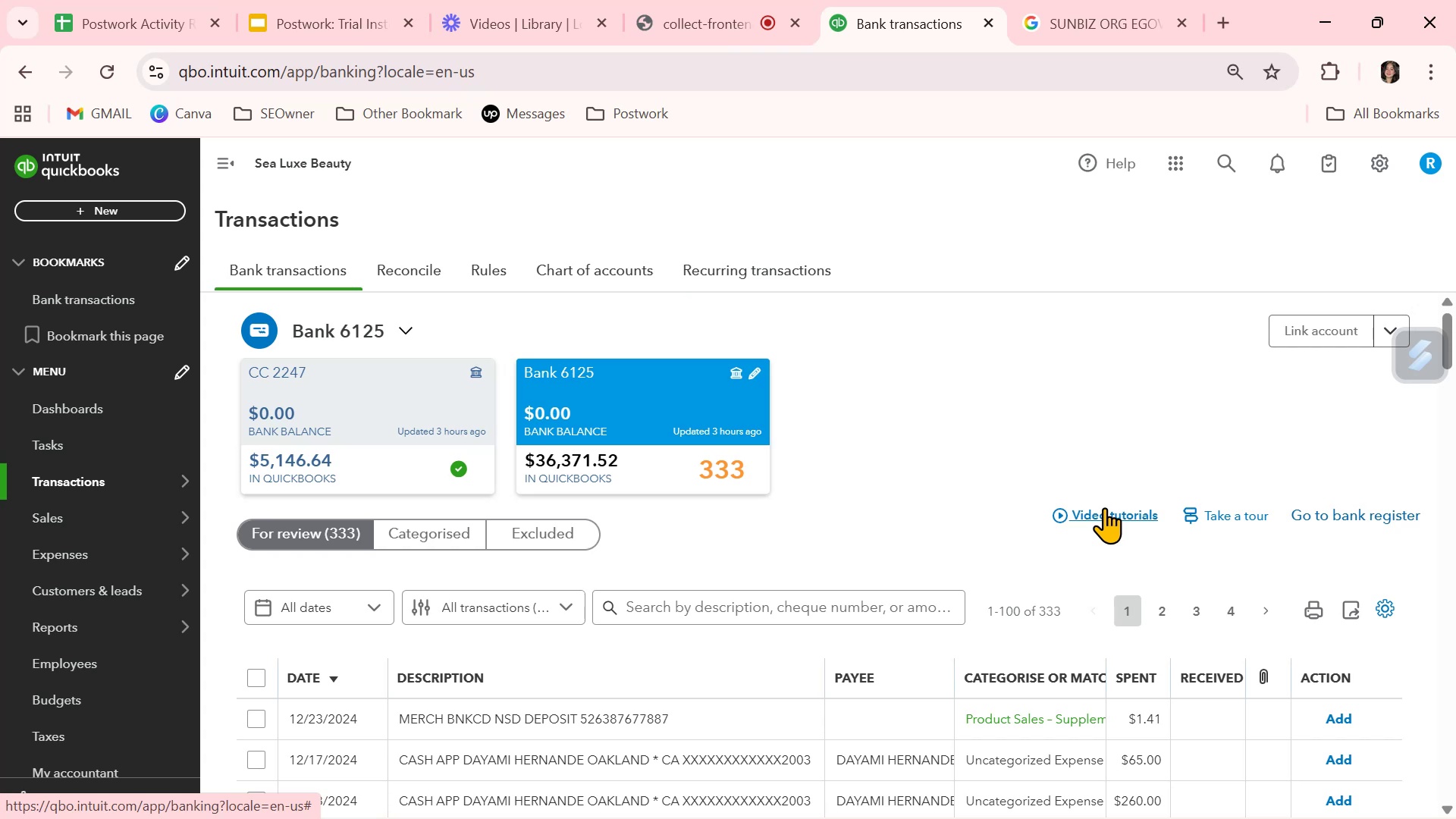 
scroll: coordinate [1065, 647], scroll_direction: down, amount: 4.0
 